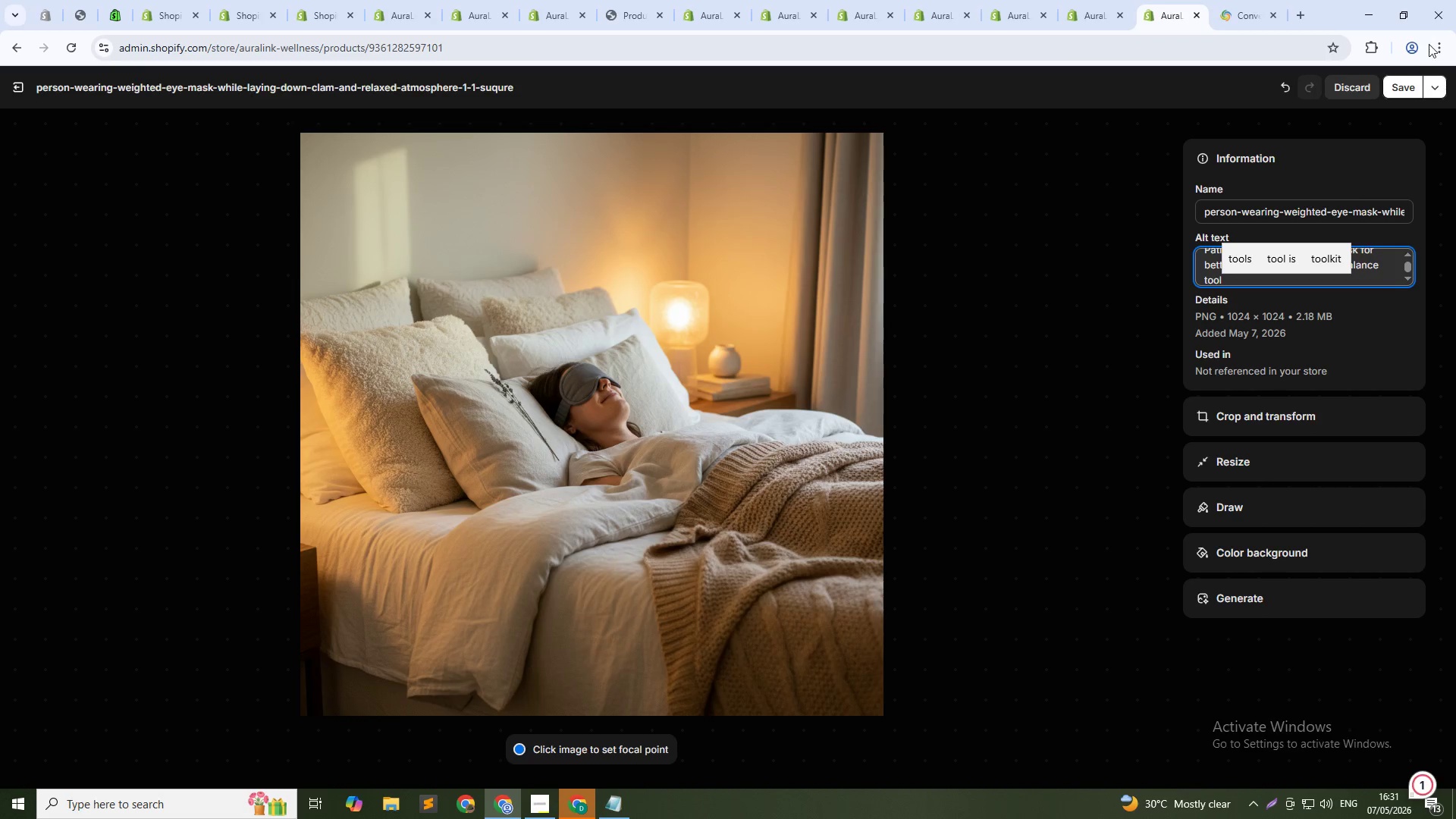 
left_click([1392, 89])
 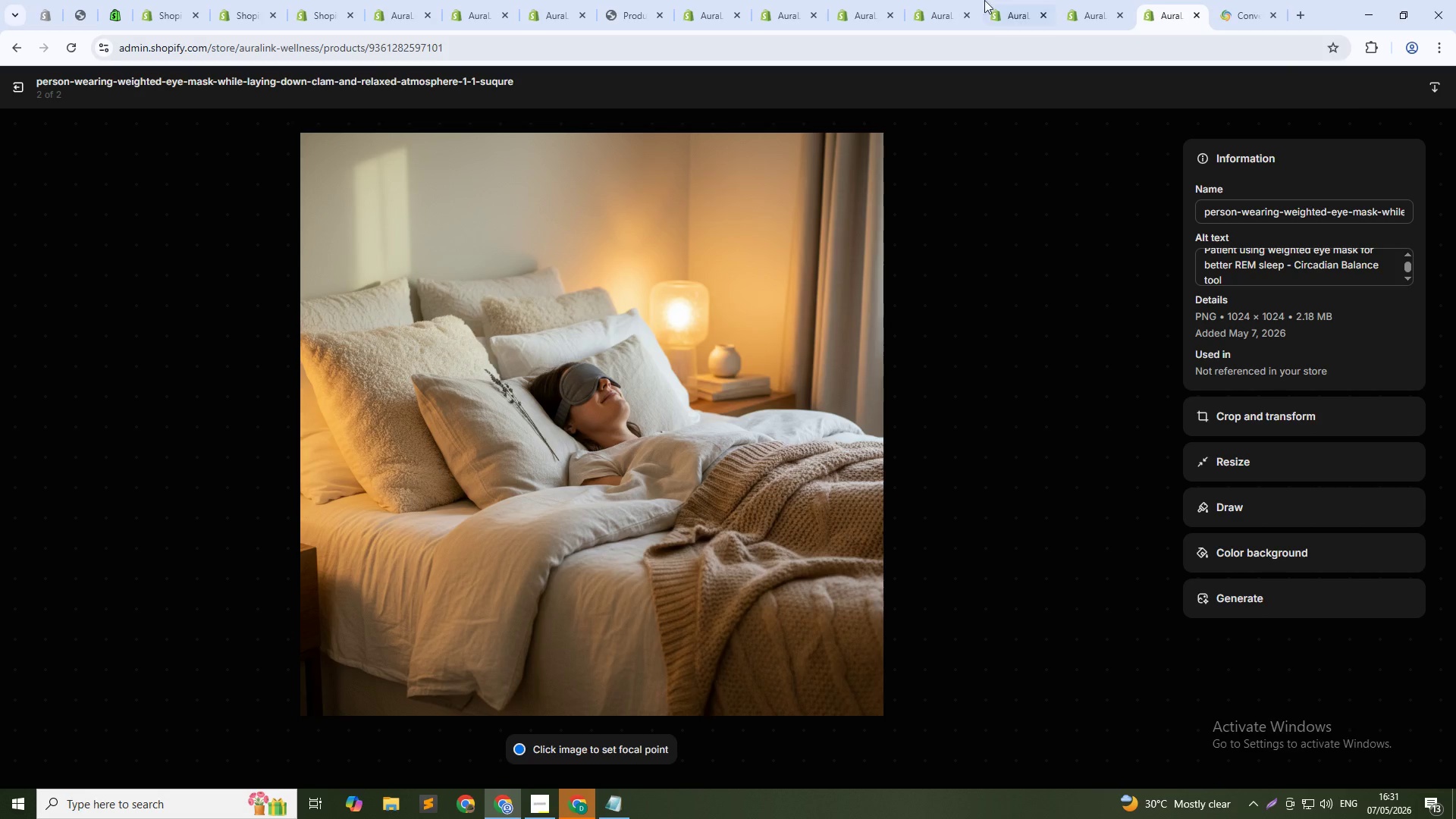 
wait(5.44)
 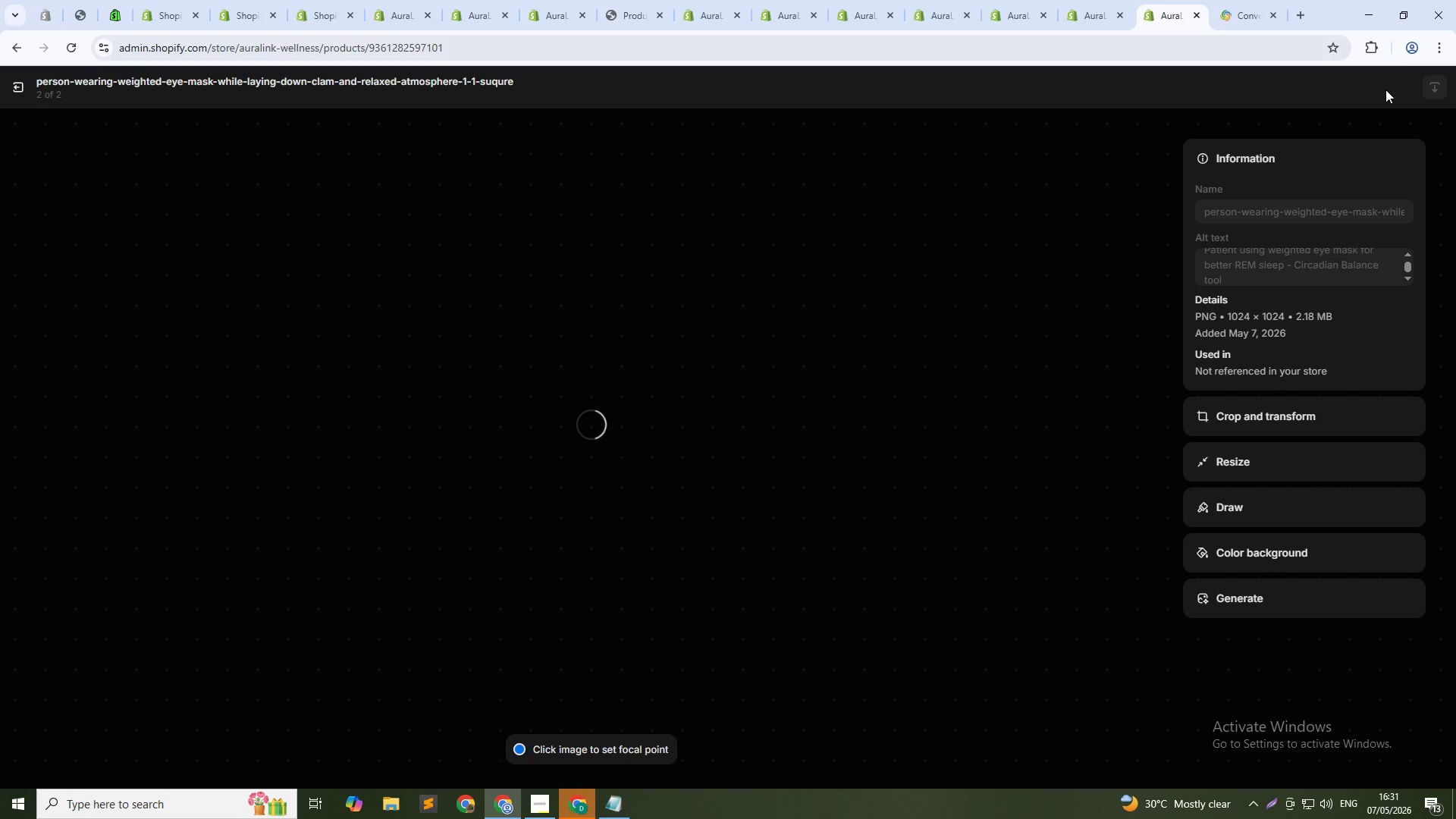 
left_click([19, 83])
 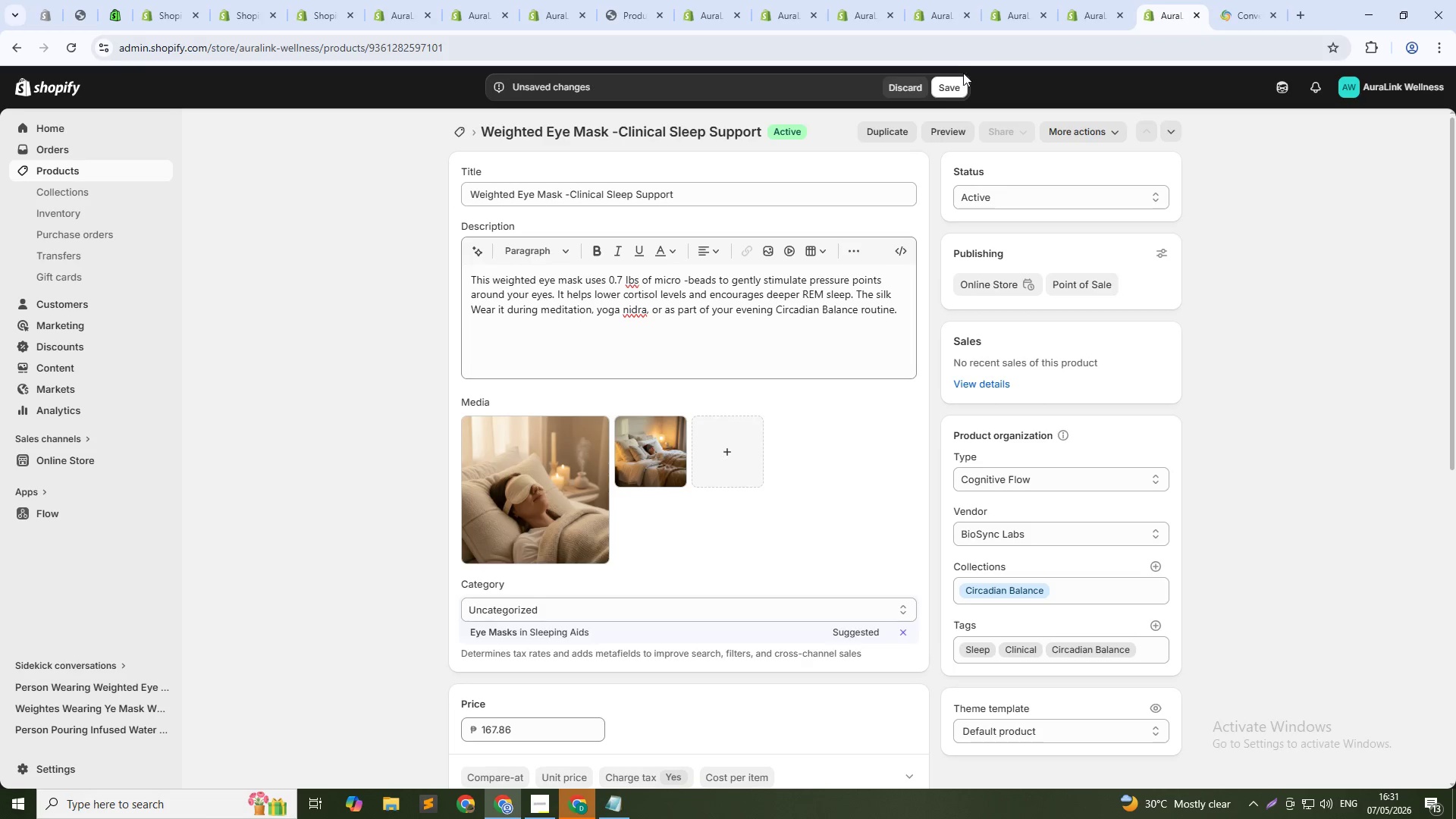 
left_click([955, 84])
 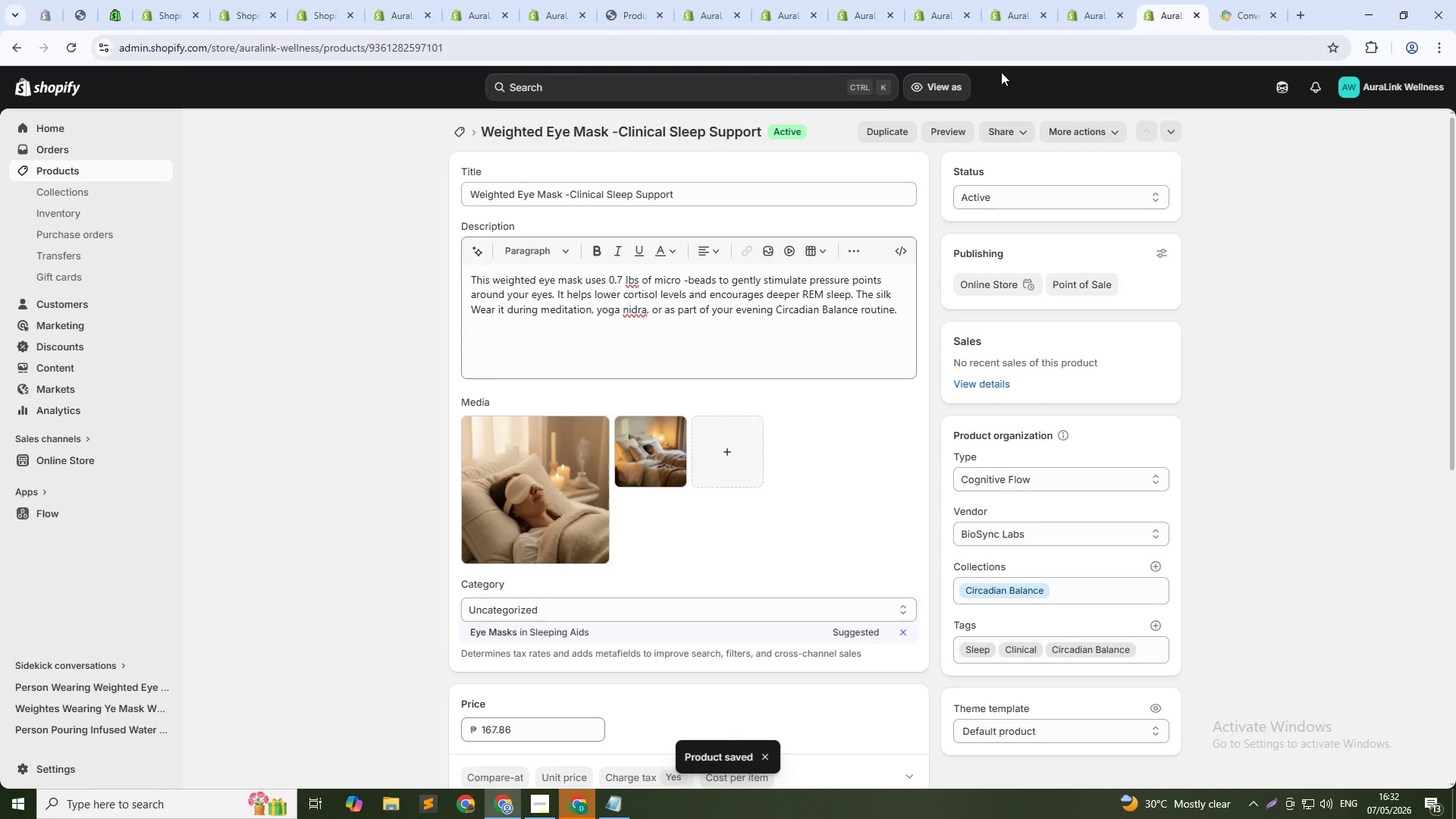 
wait(11.44)
 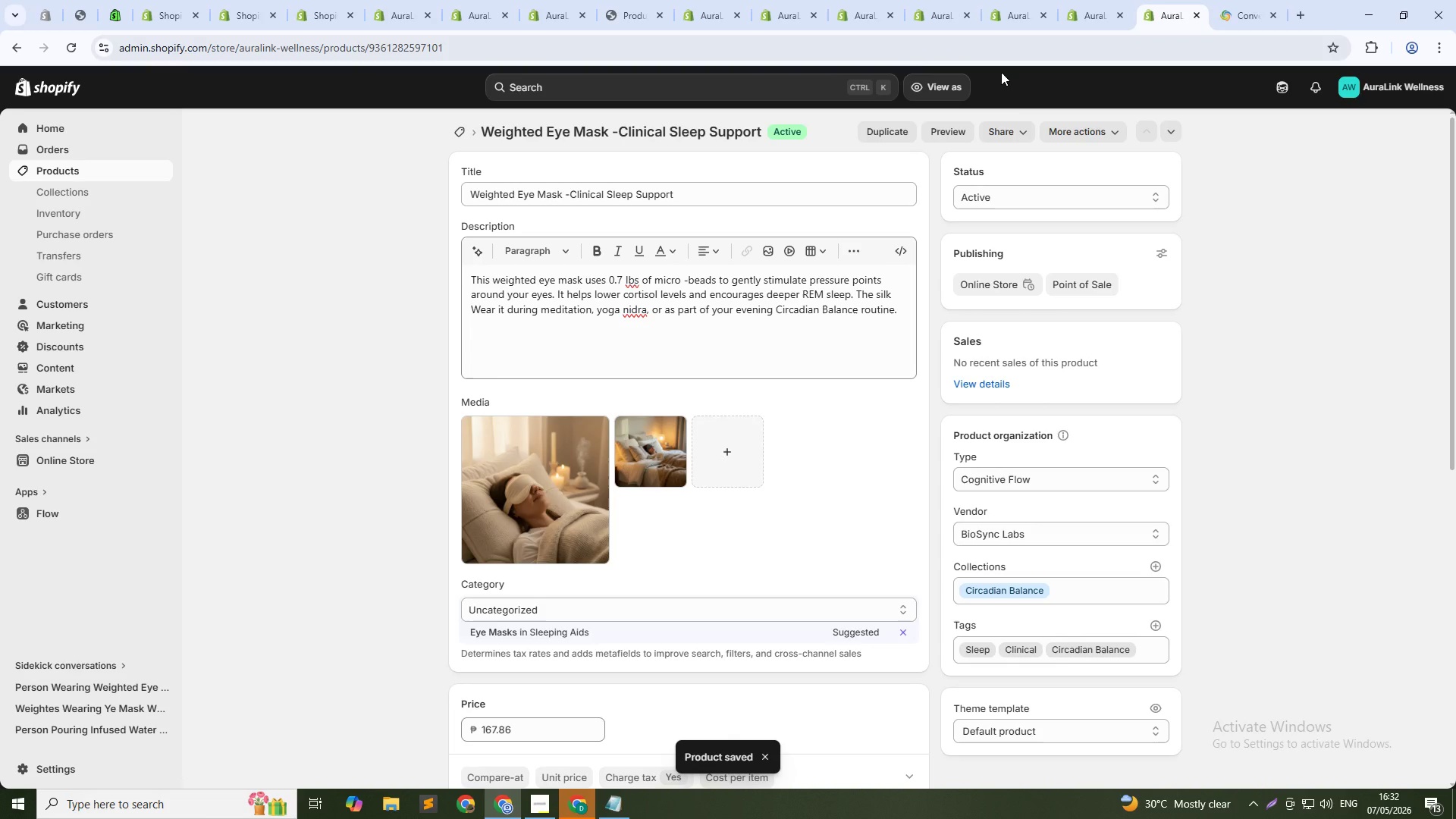 
left_click([131, 176])
 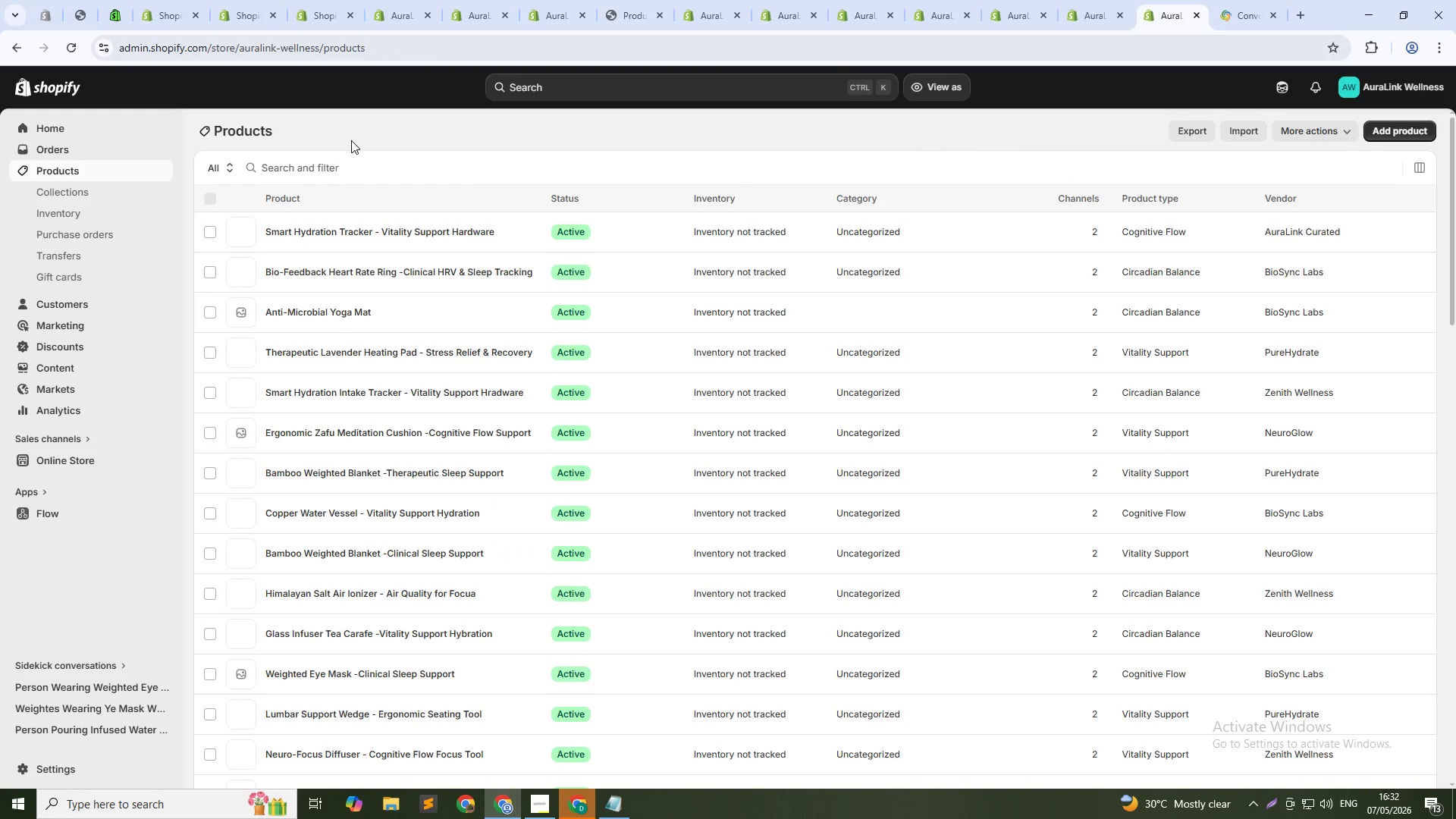 
left_click([373, 154])
 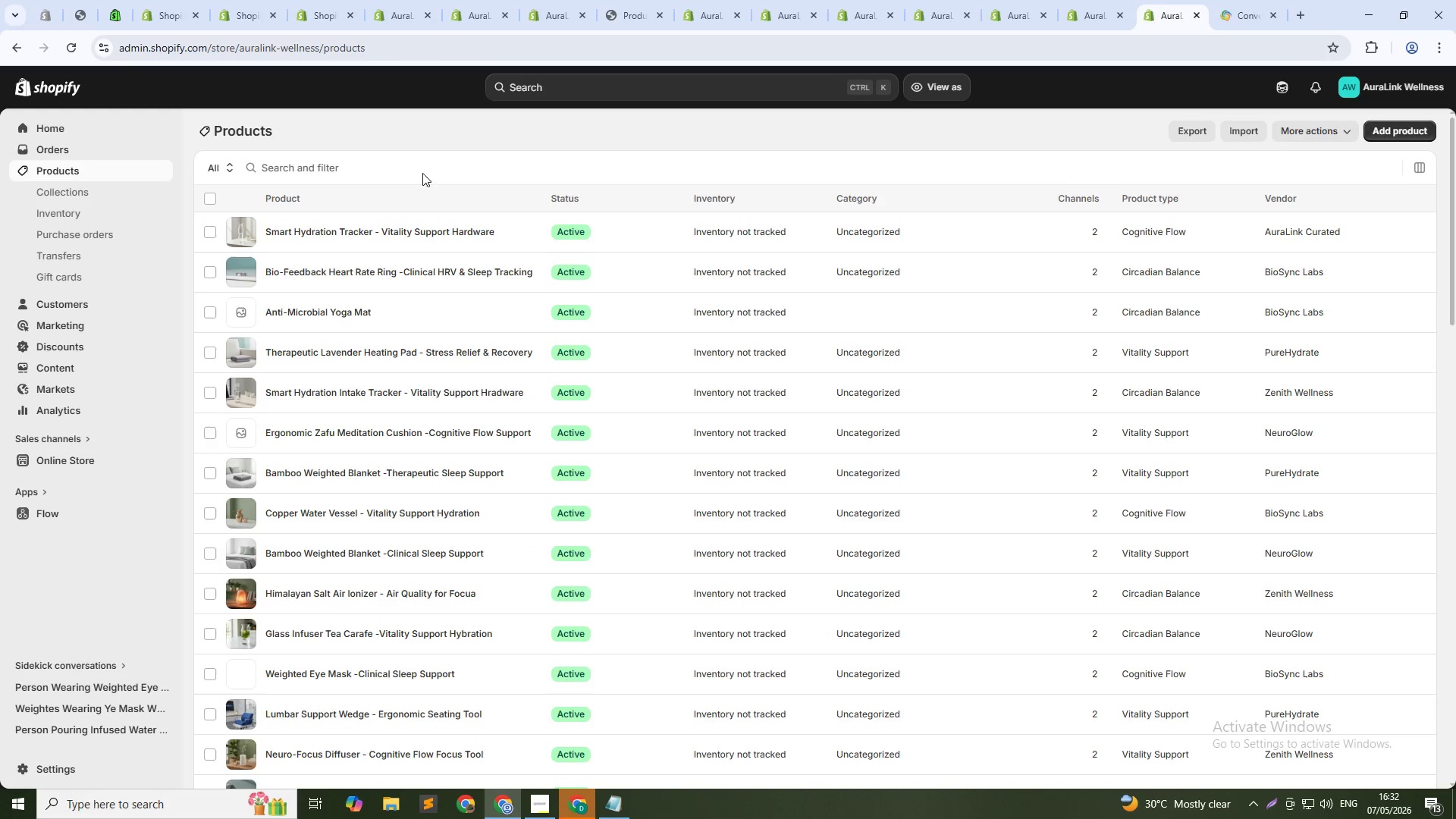 
left_click([431, 165])
 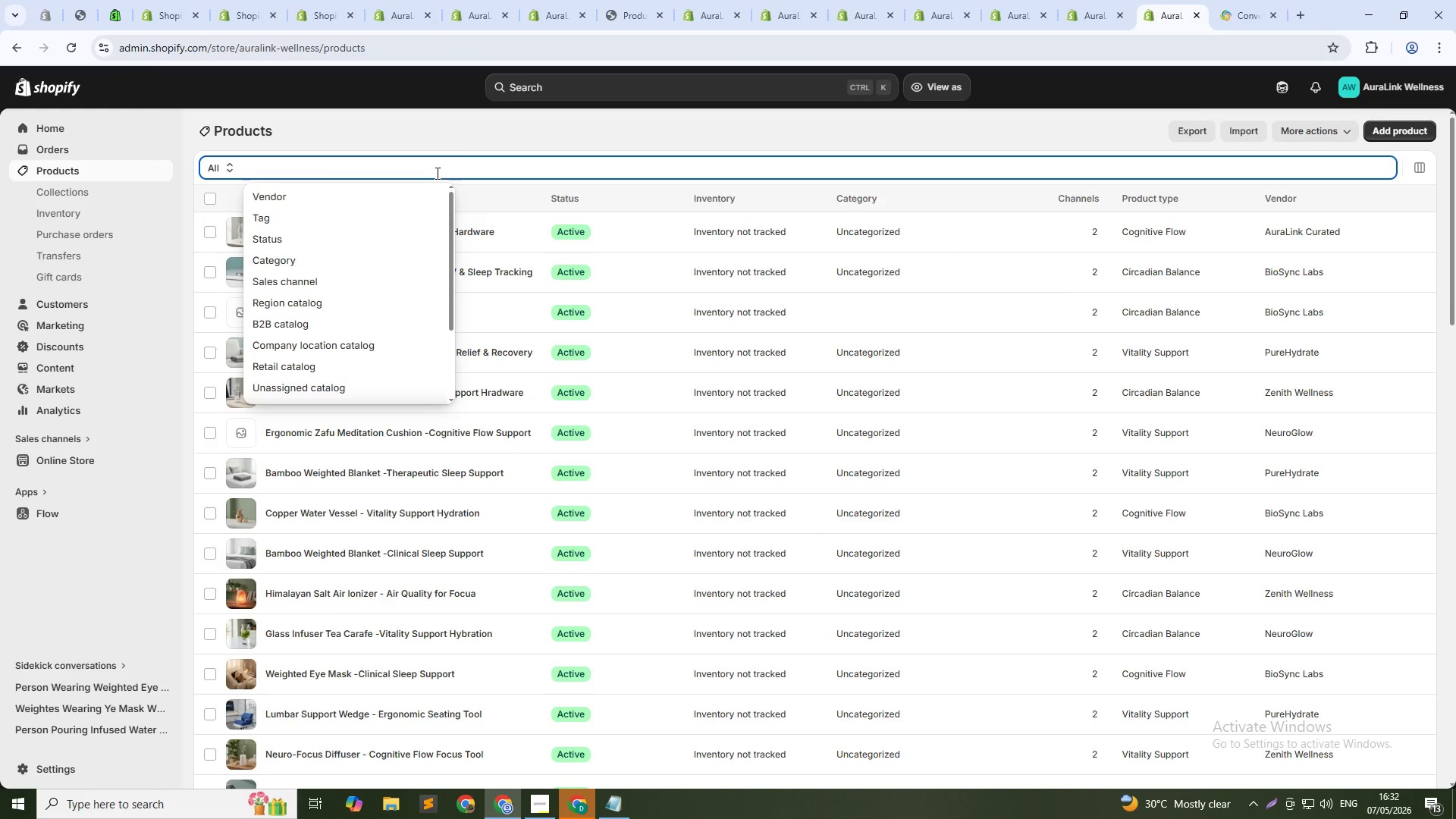 
type(Lumber support)
 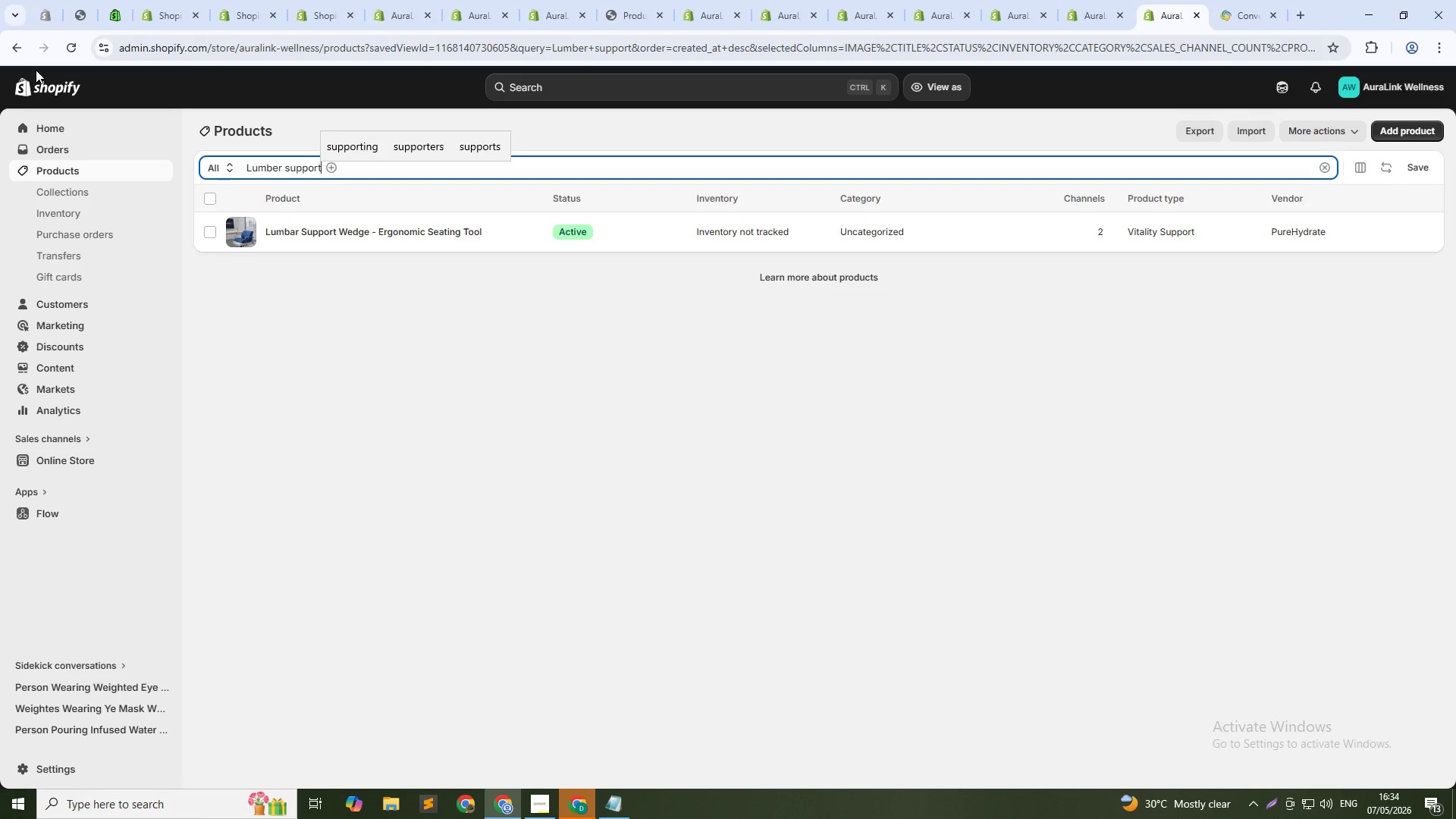 
wait(110.22)
 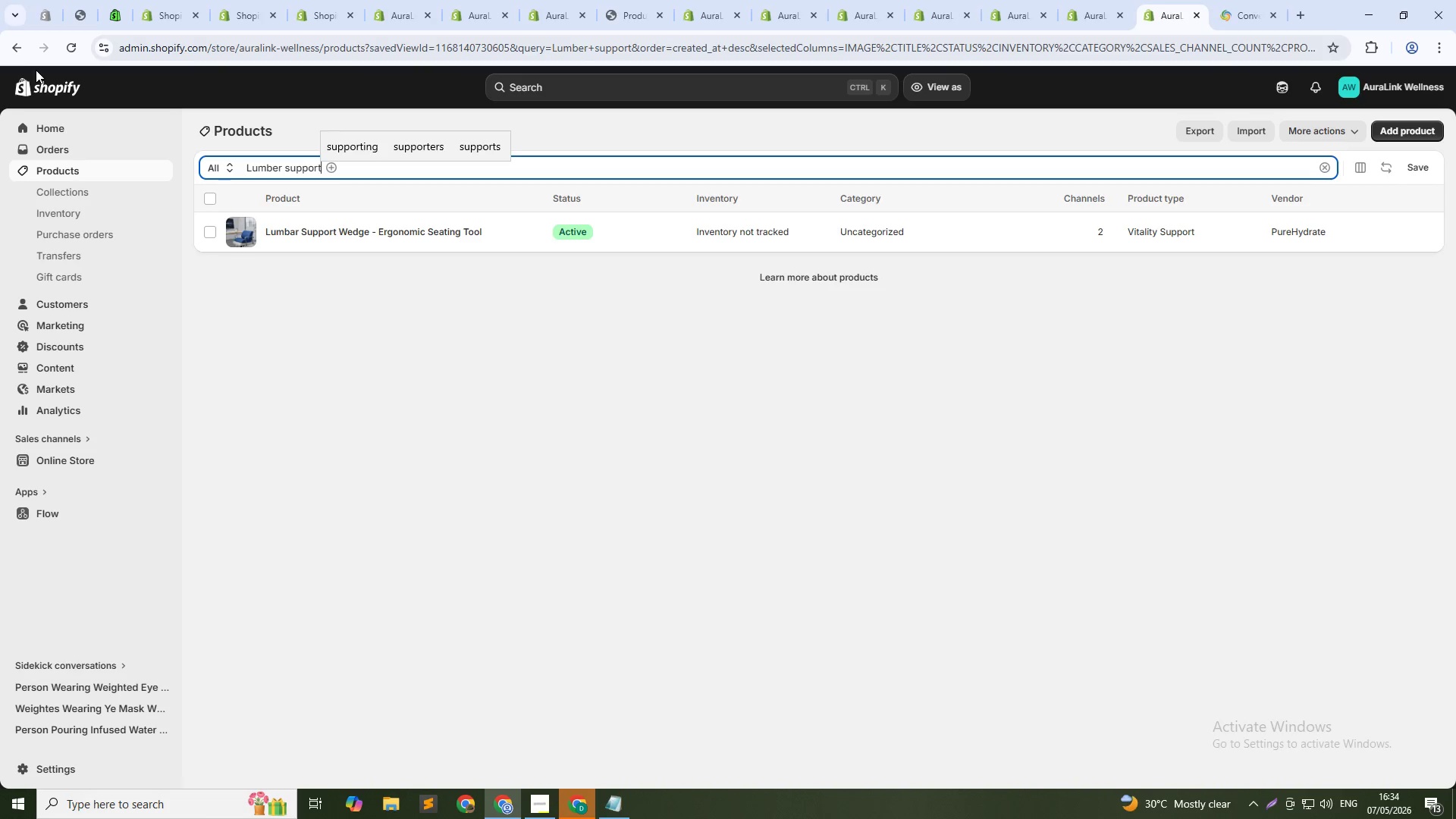 
left_click([60, 177])
 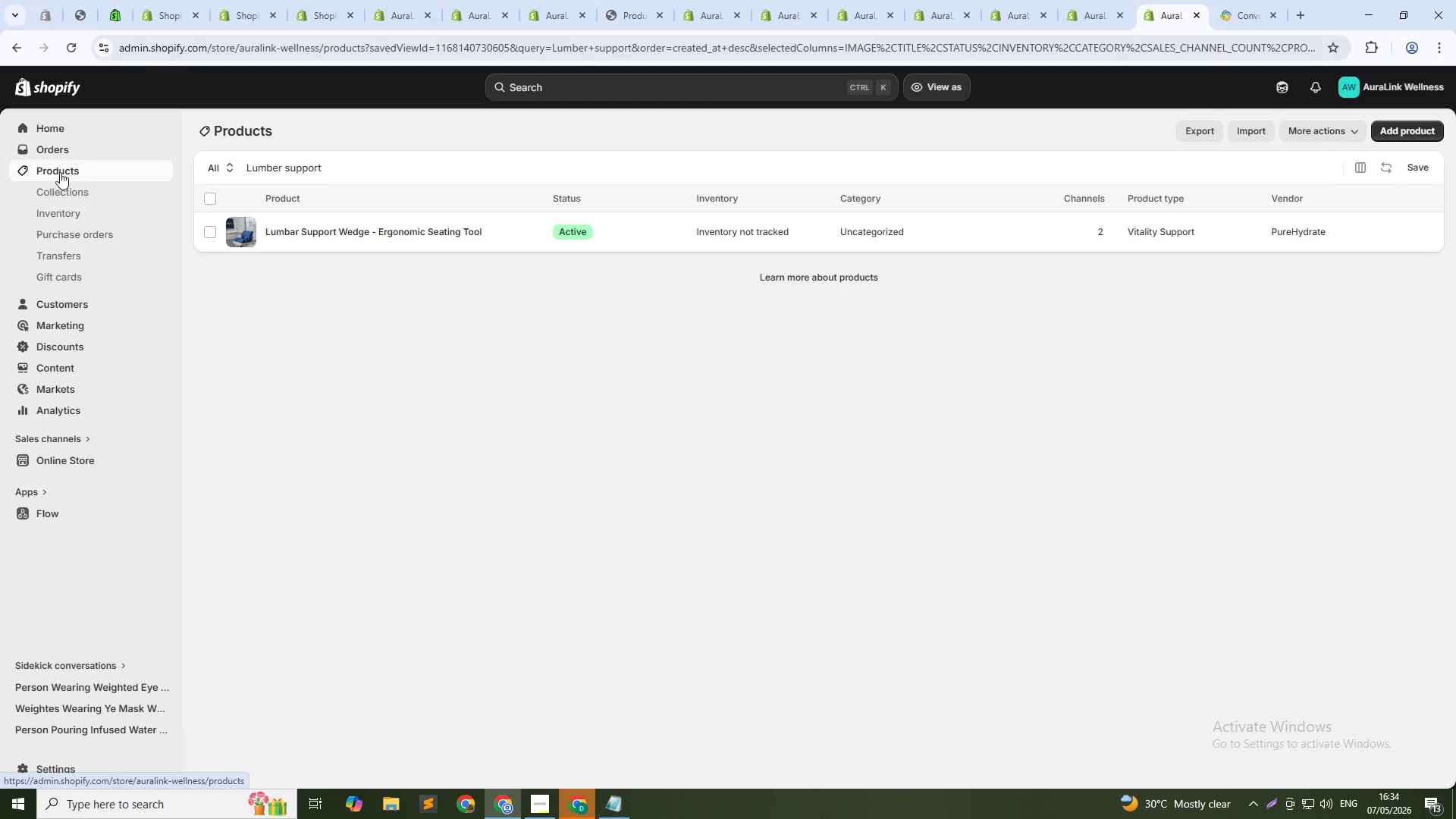 
left_click([61, 169])
 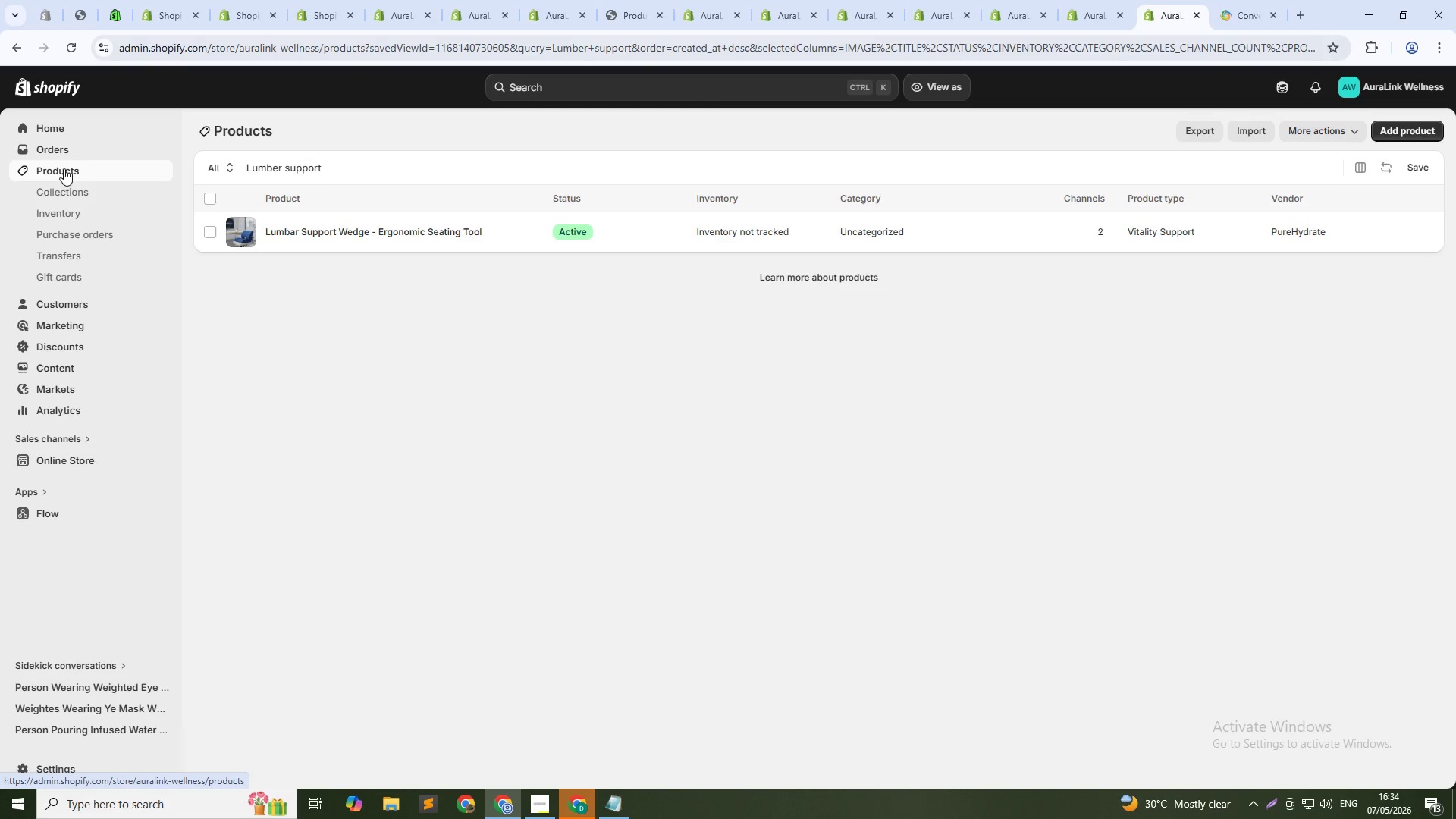 
left_click([72, 170])
 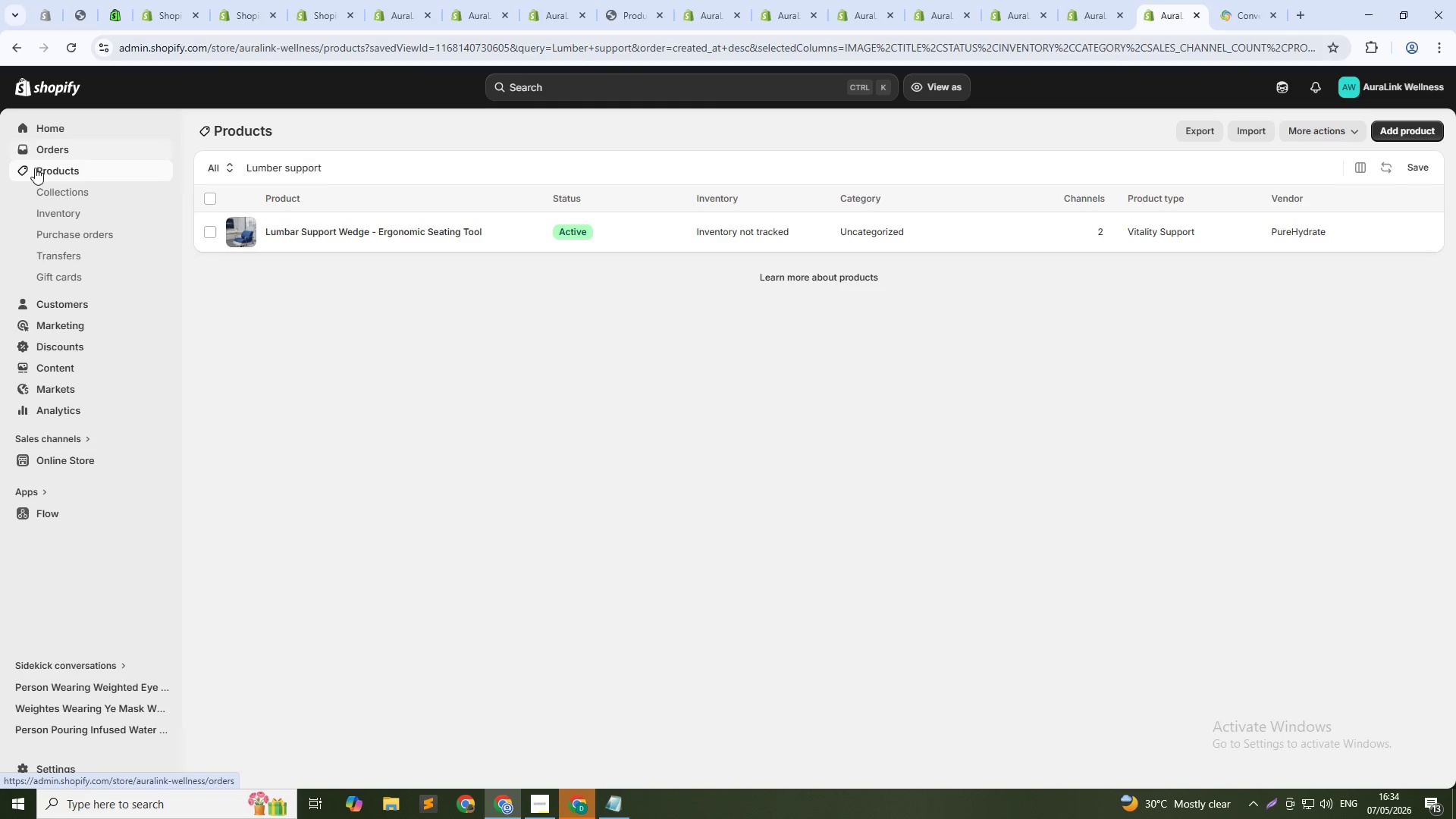 
left_click([35, 171])
 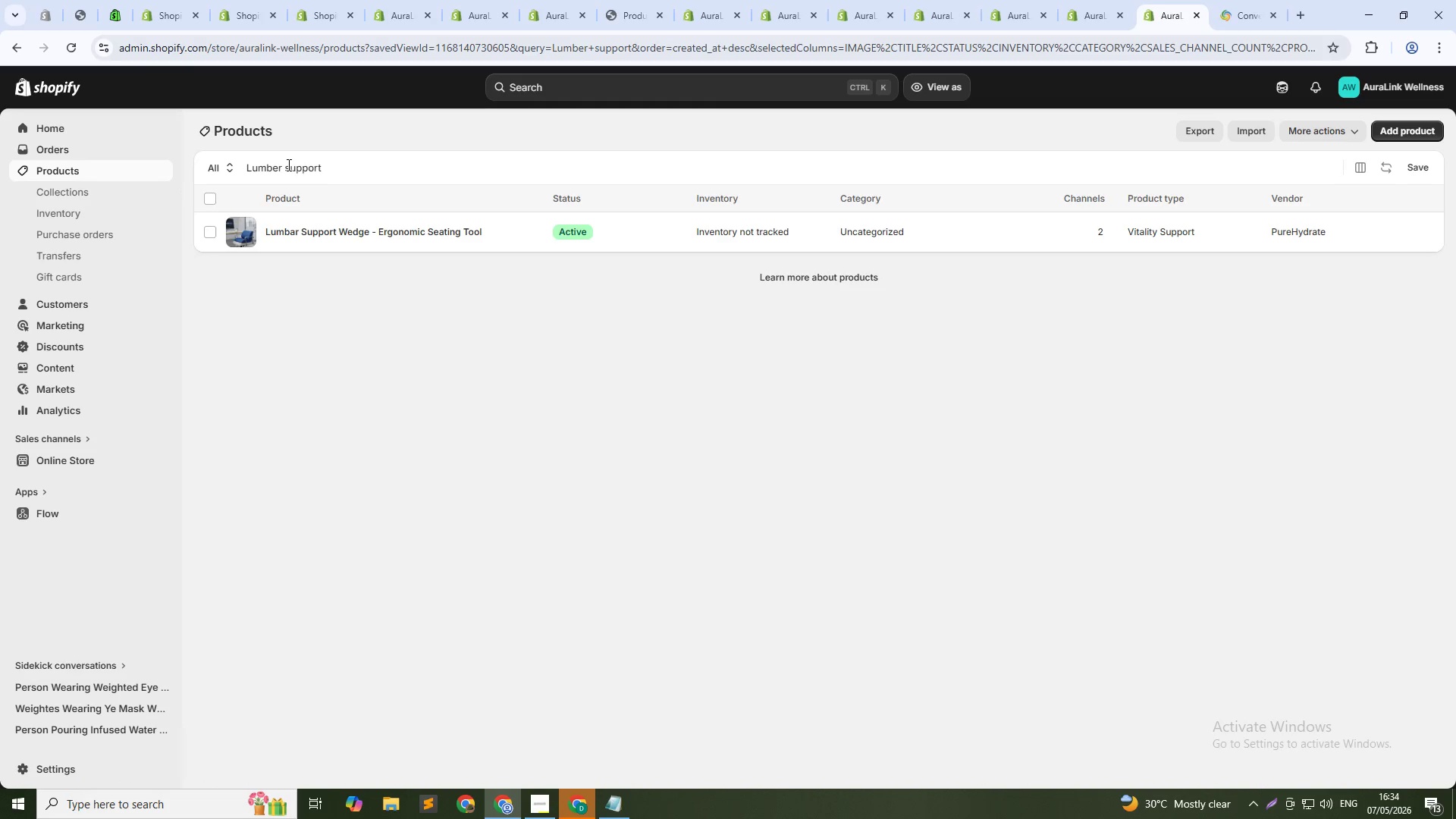 
double_click([287, 165])
 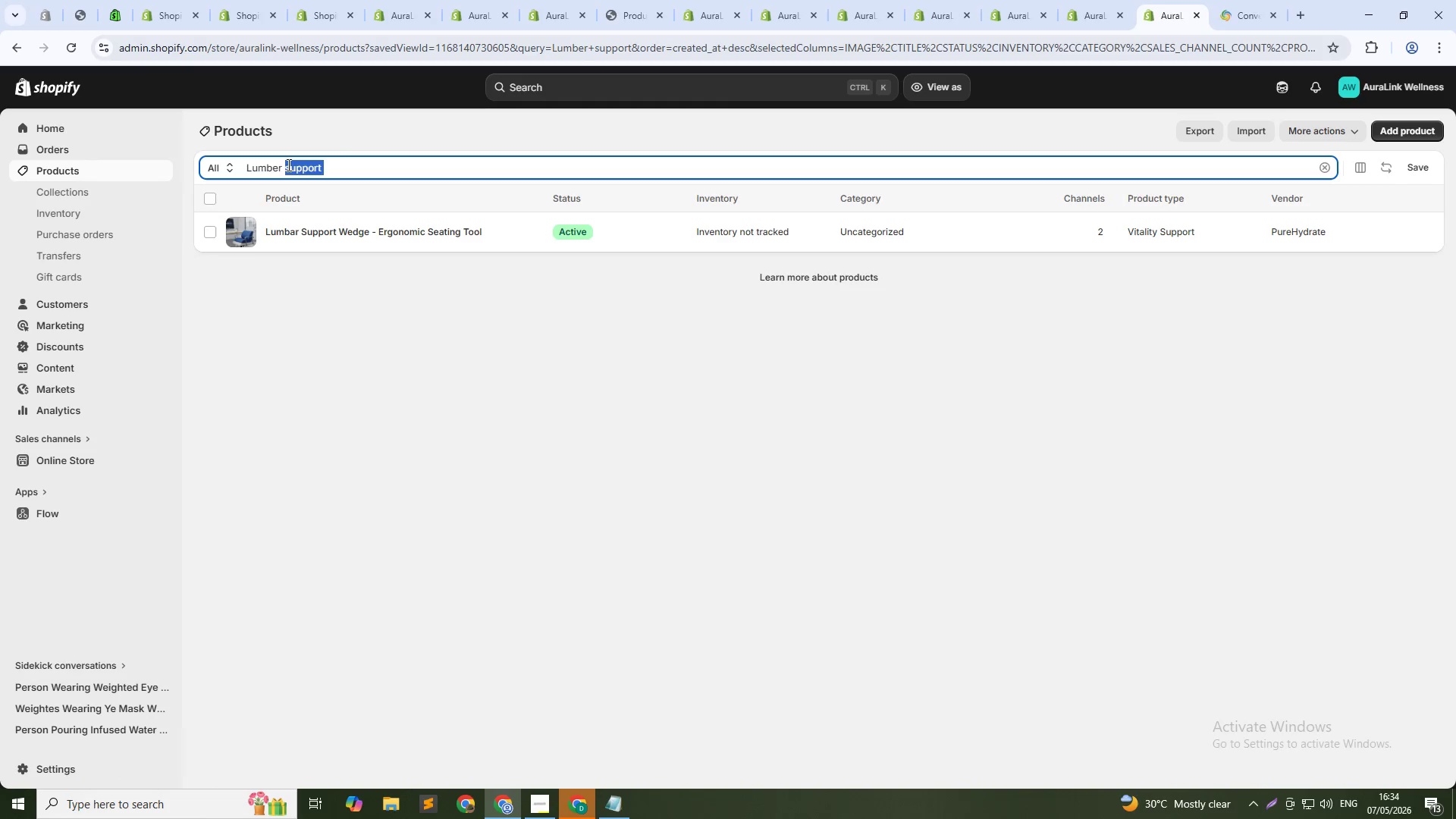 
triple_click([287, 165])
 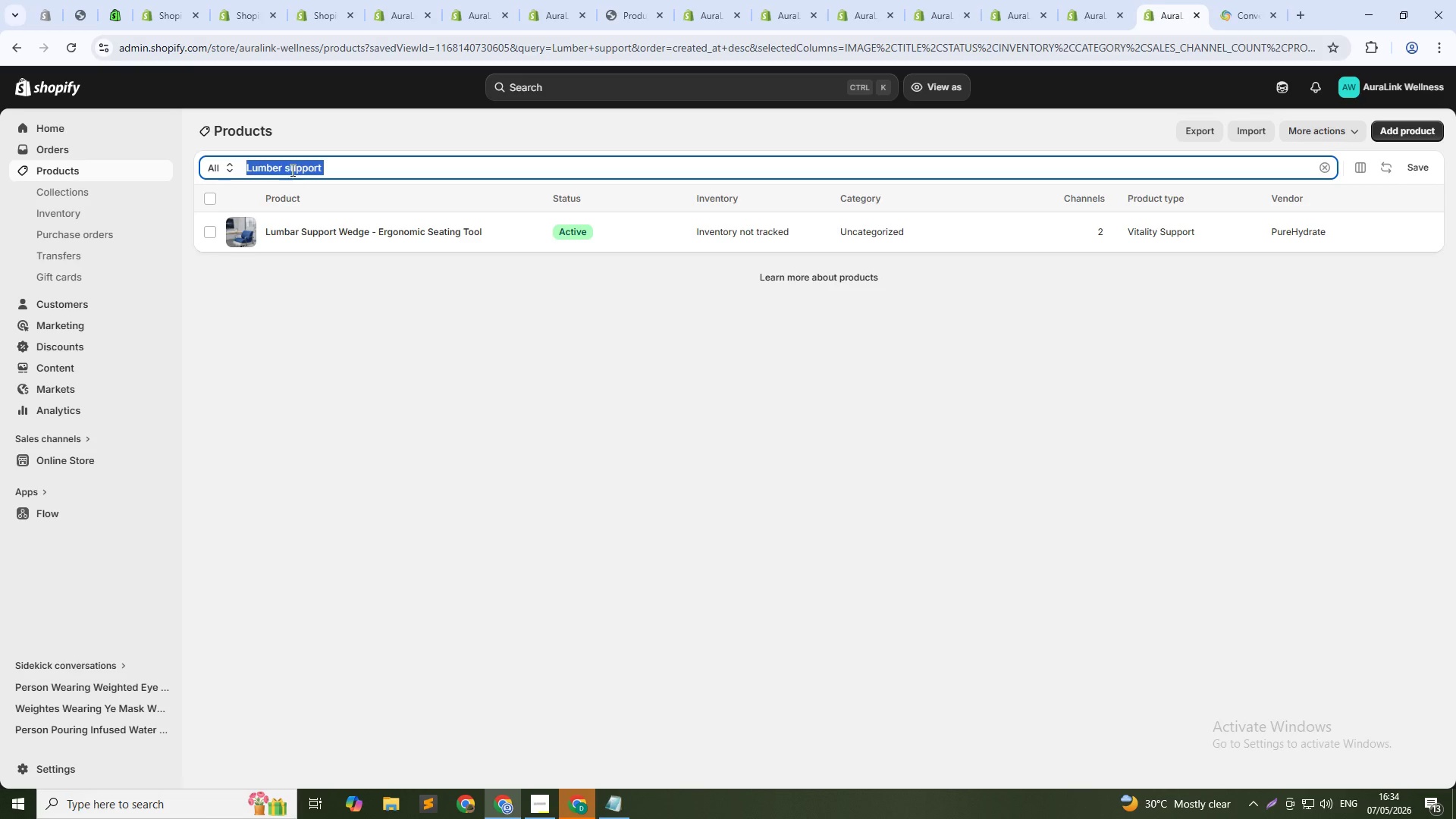 
key(Backspace)
 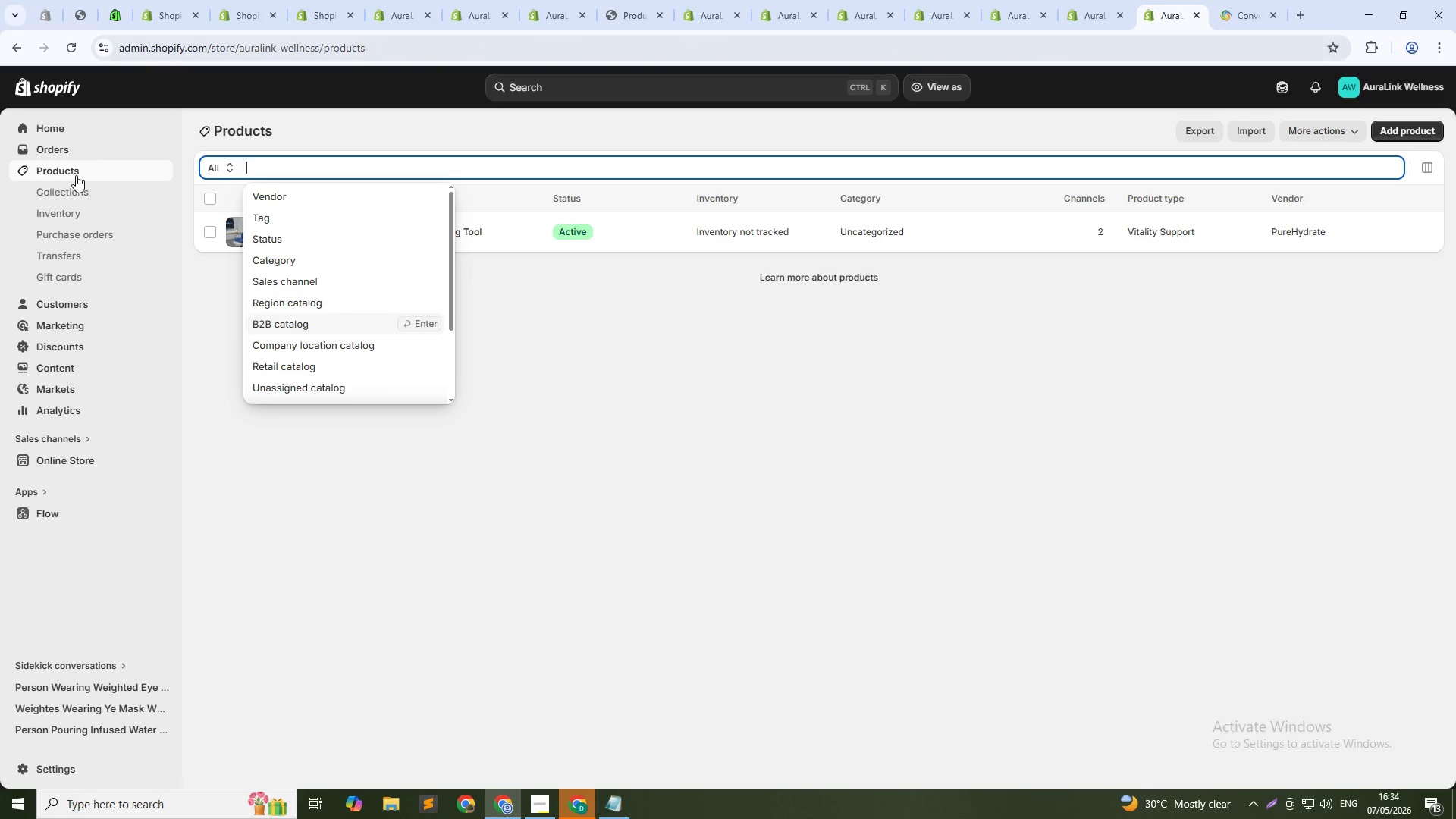 
left_click([76, 174])
 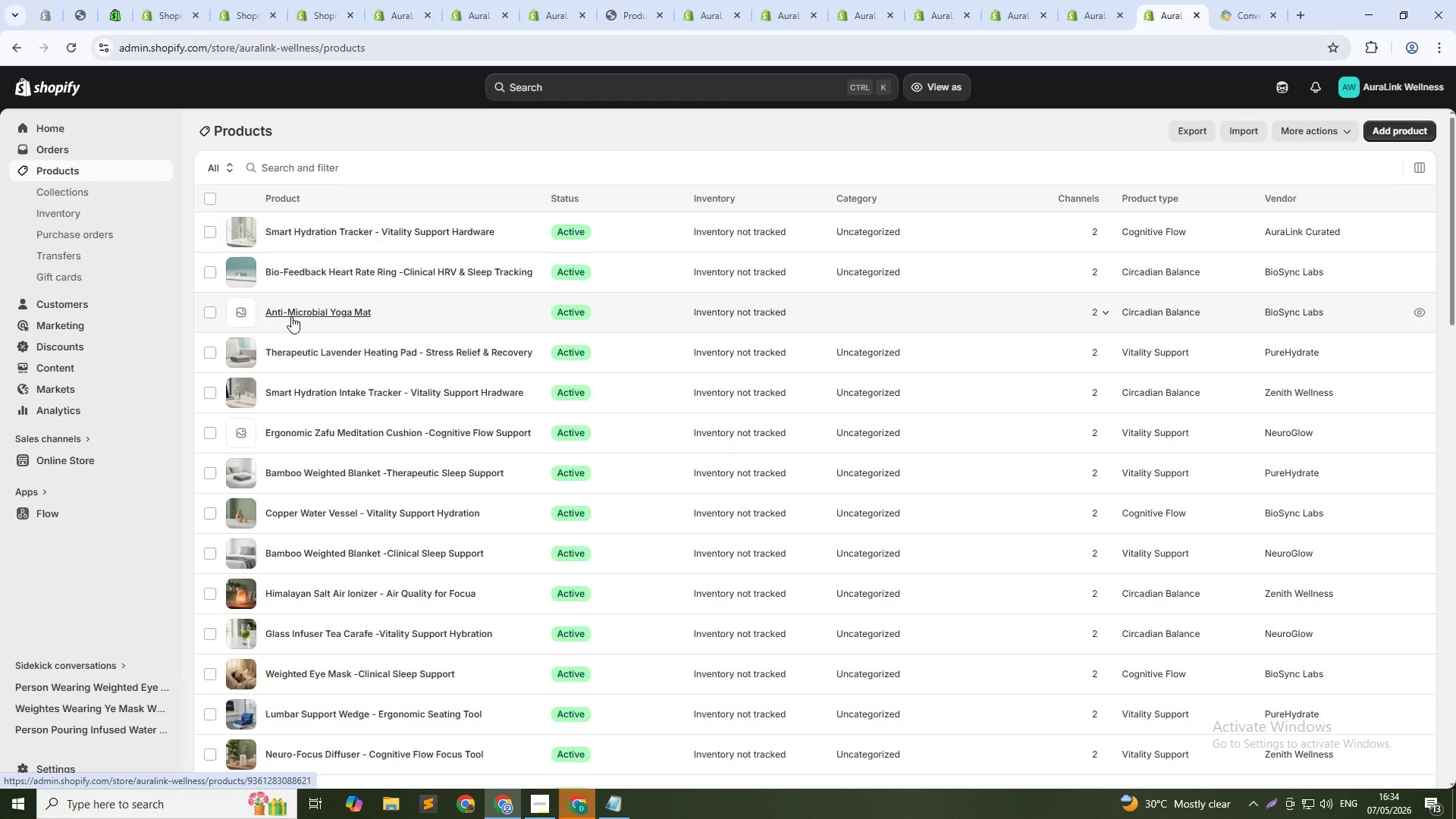 
wait(7.61)
 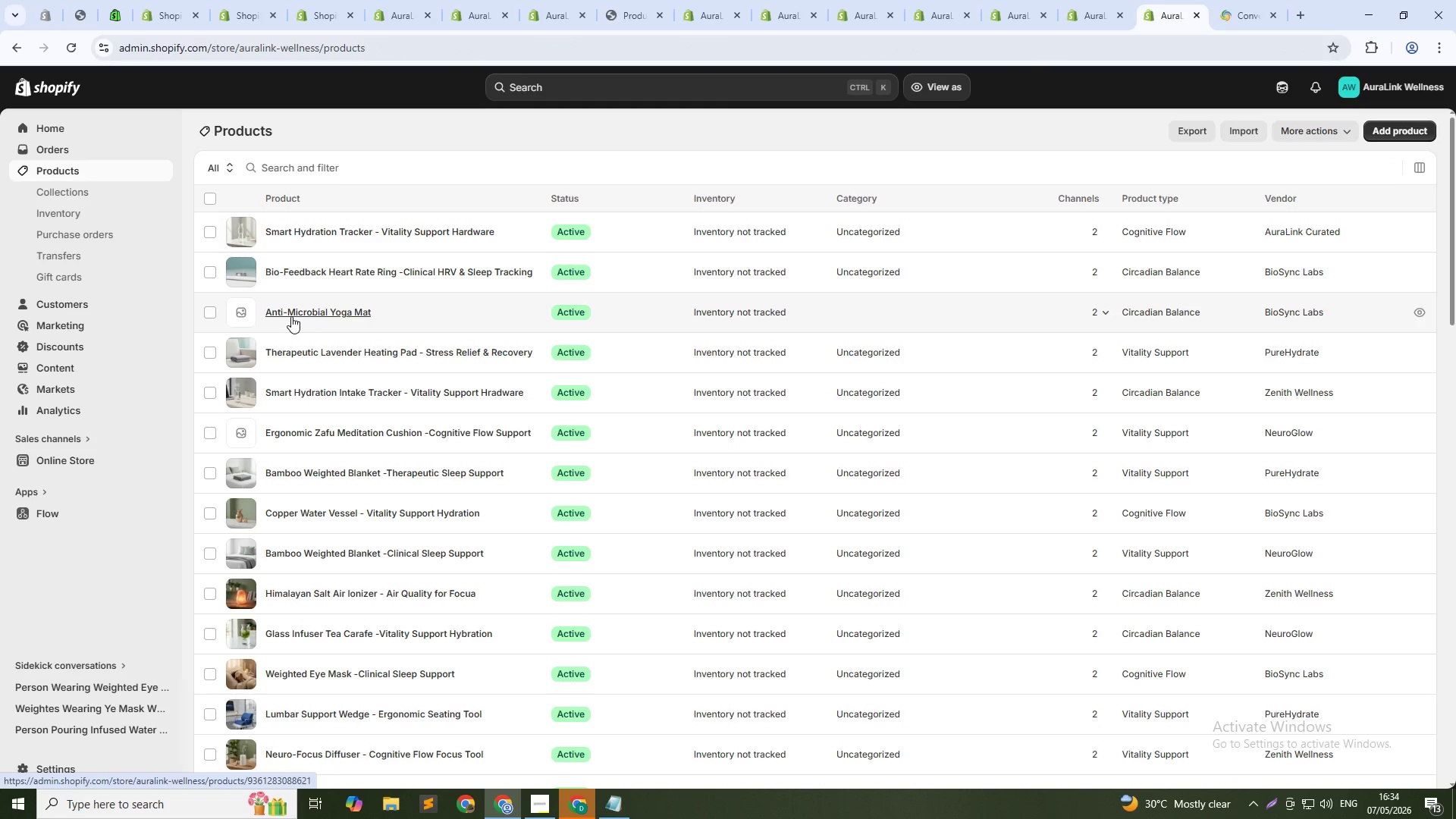 
scroll: coordinate [276, 394], scroll_direction: down, amount: 12.0
 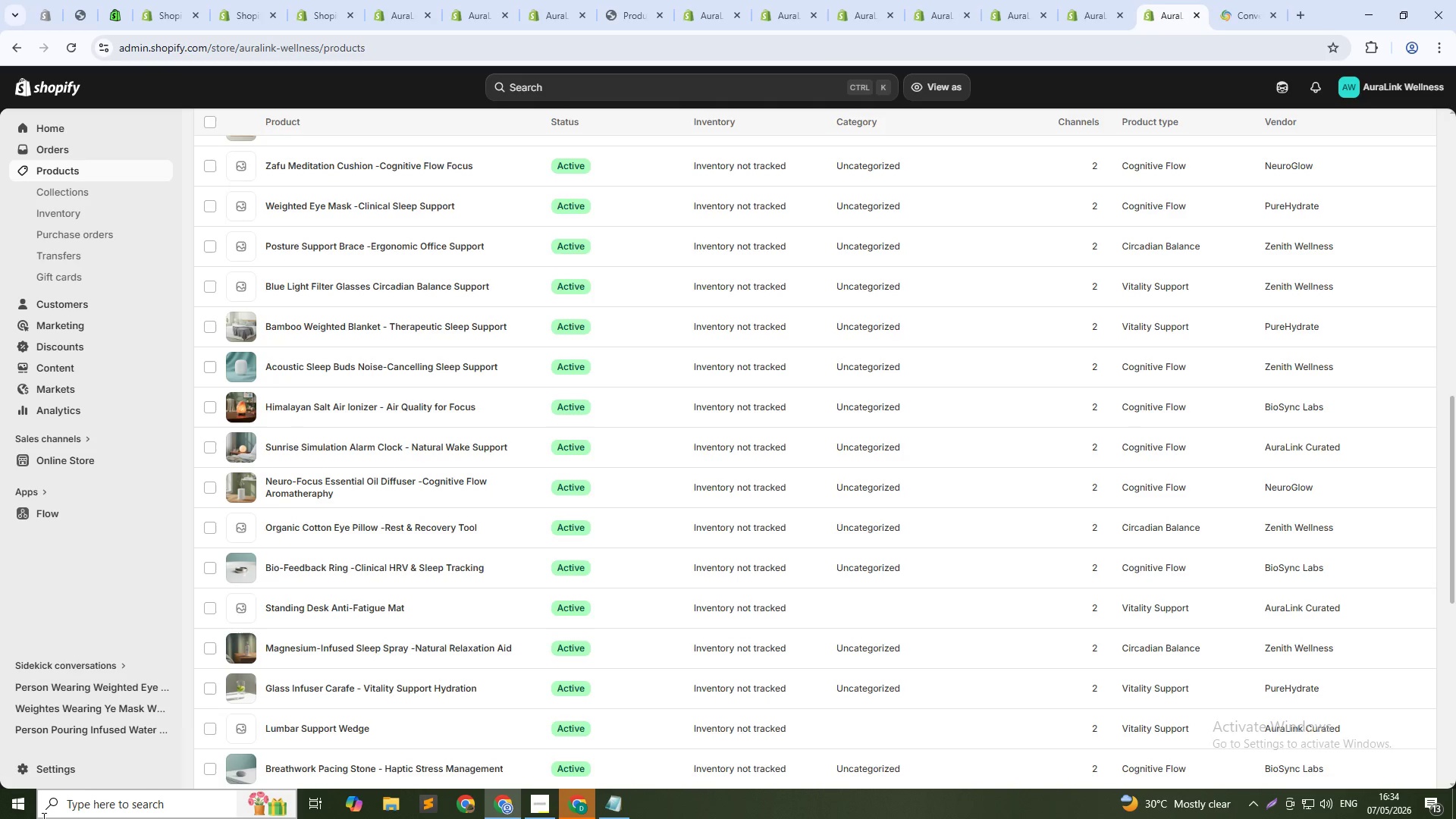 
left_click([49, 775])
 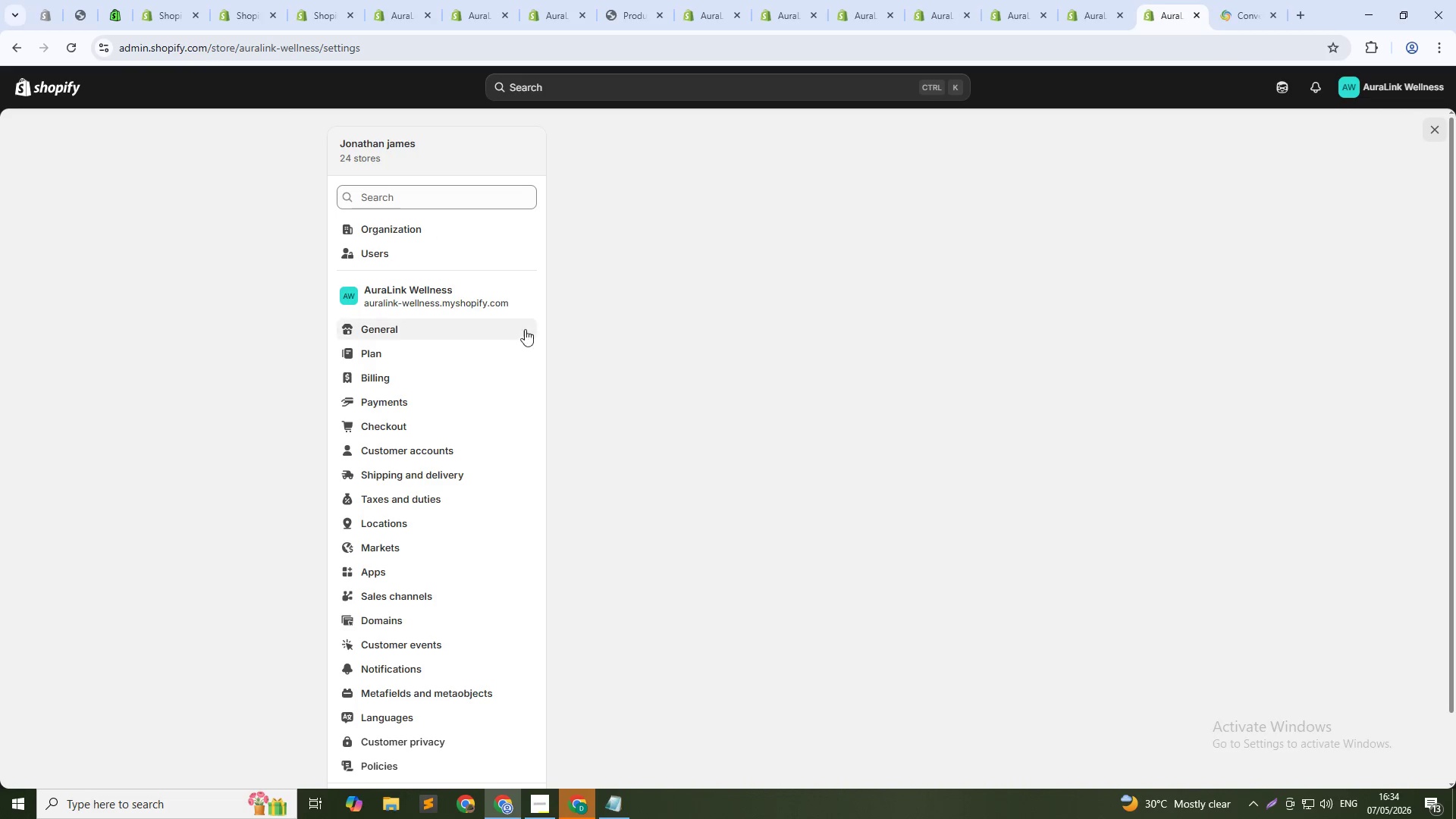 
wait(5.62)
 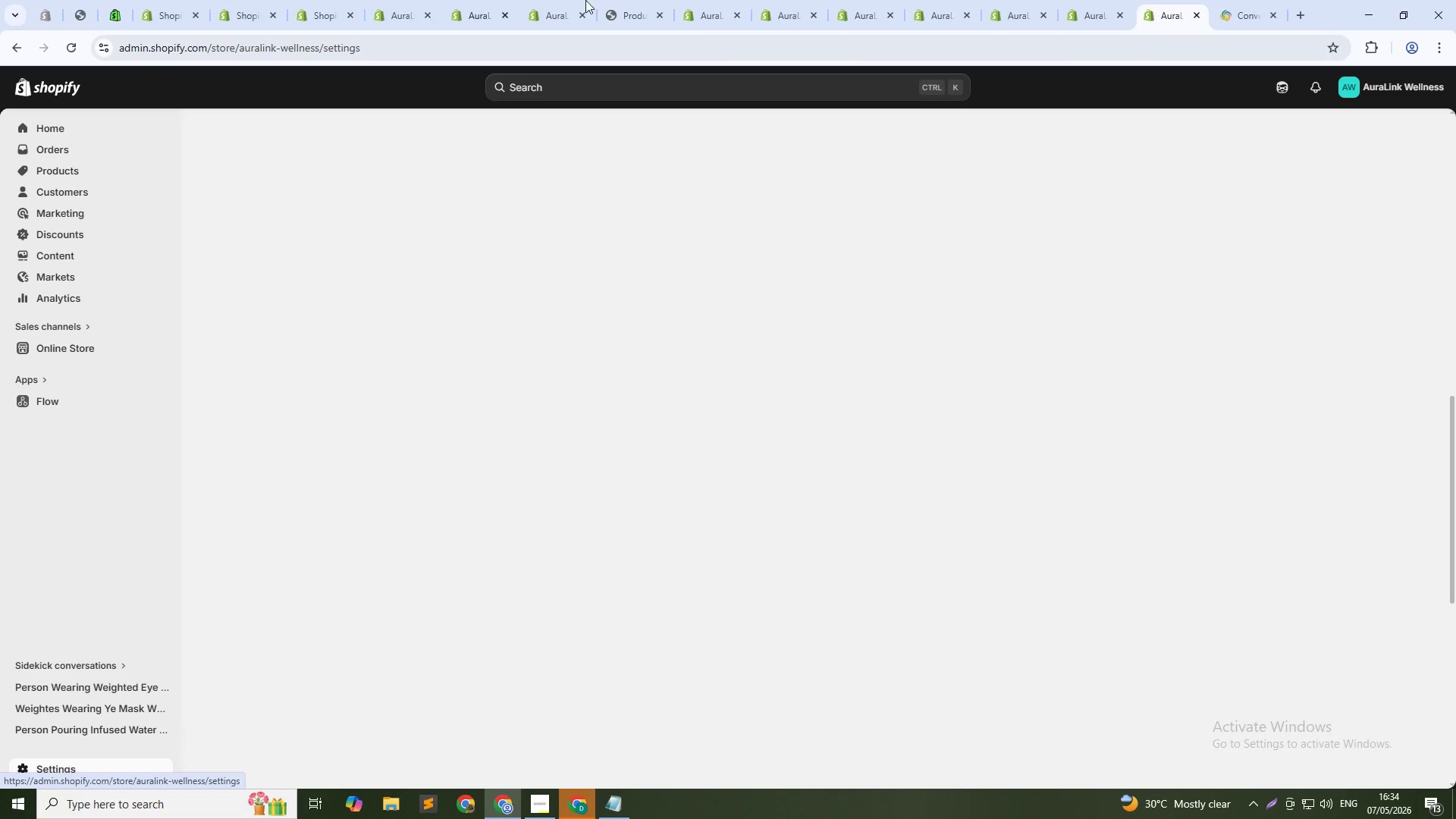 
left_click([420, 474])
 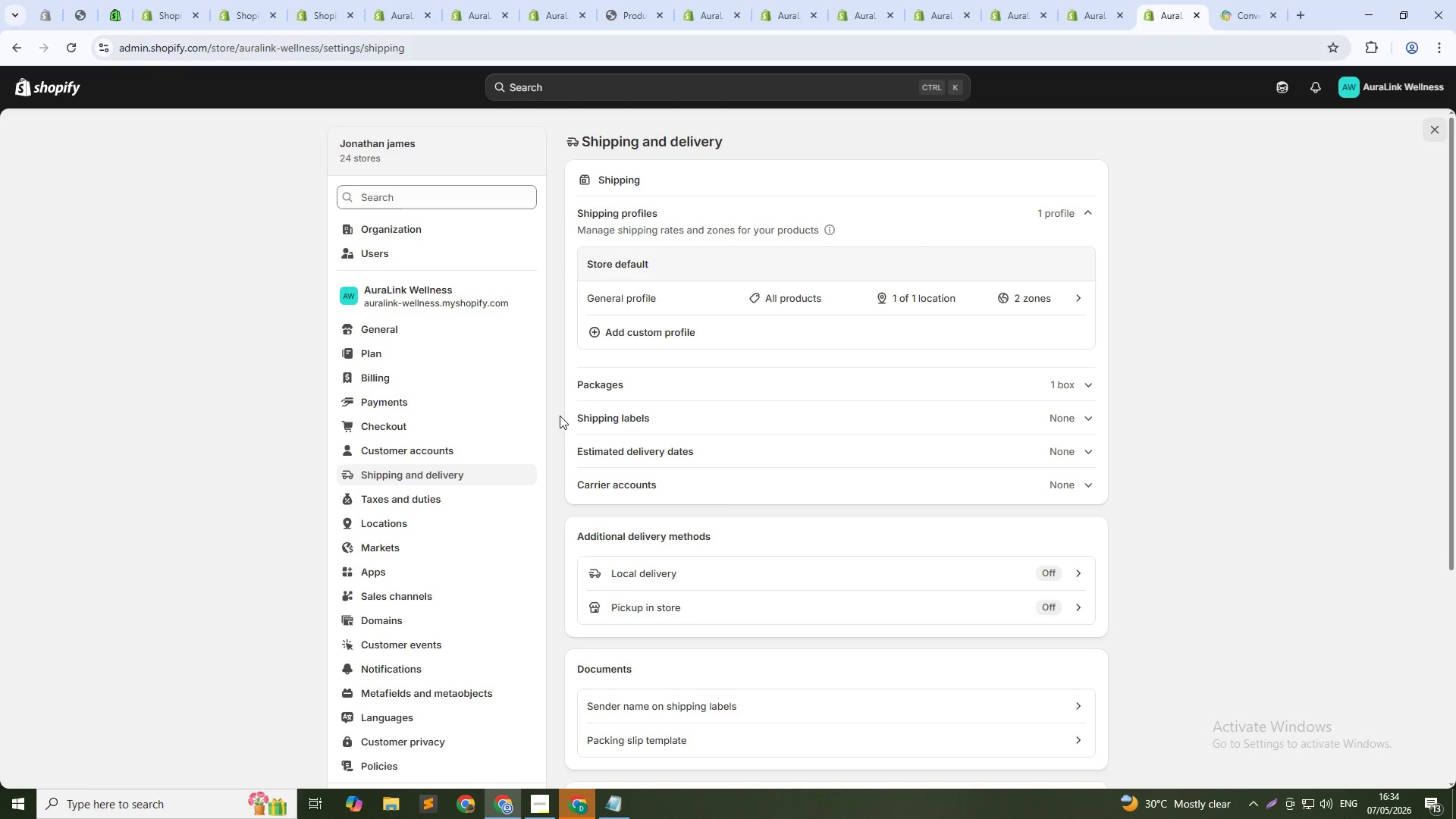 
wait(5.72)
 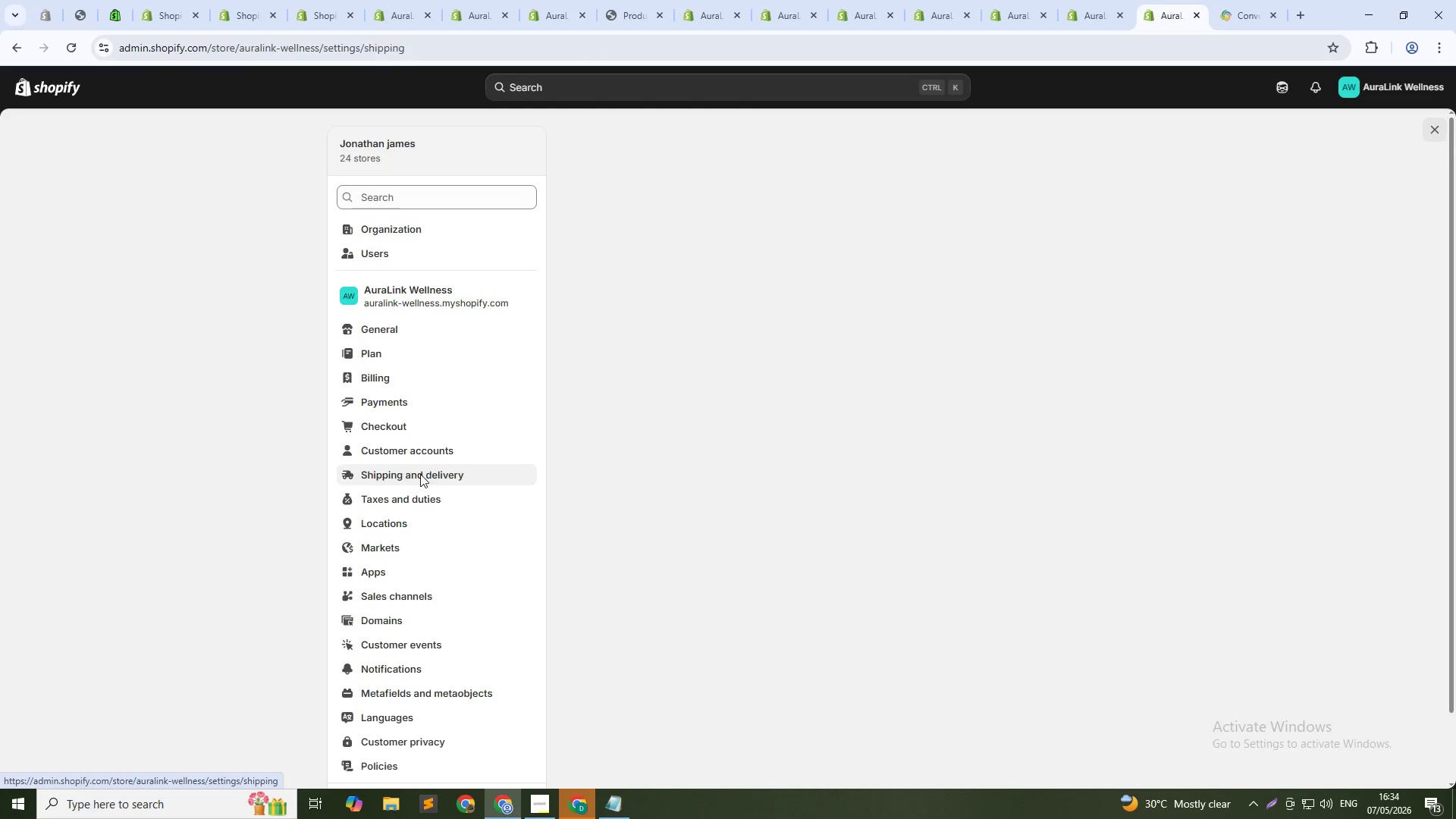 
scroll: coordinate [442, 480], scroll_direction: down, amount: 1.0
 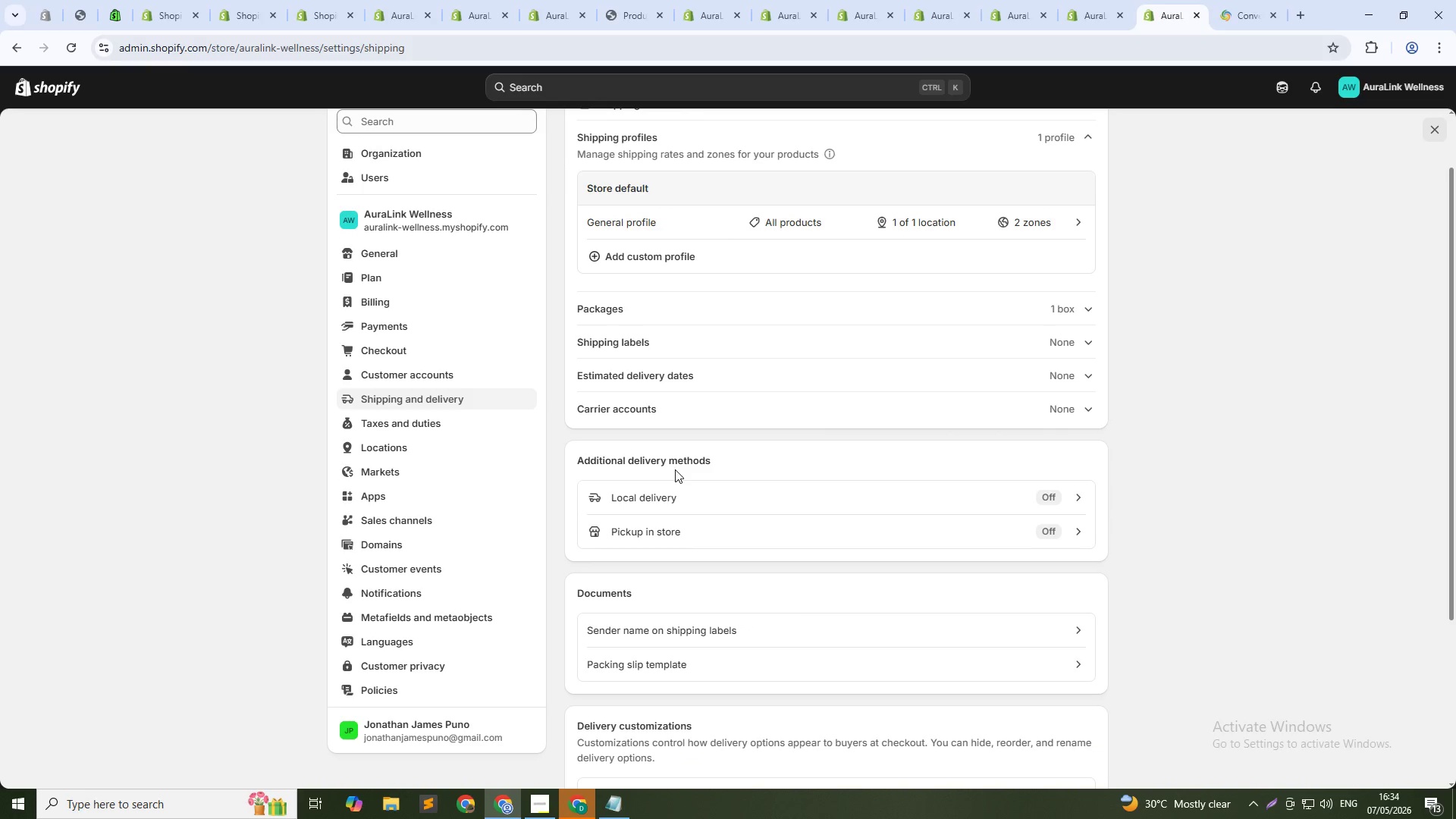 
scroll: coordinate [676, 469], scroll_direction: up, amount: 3.0
 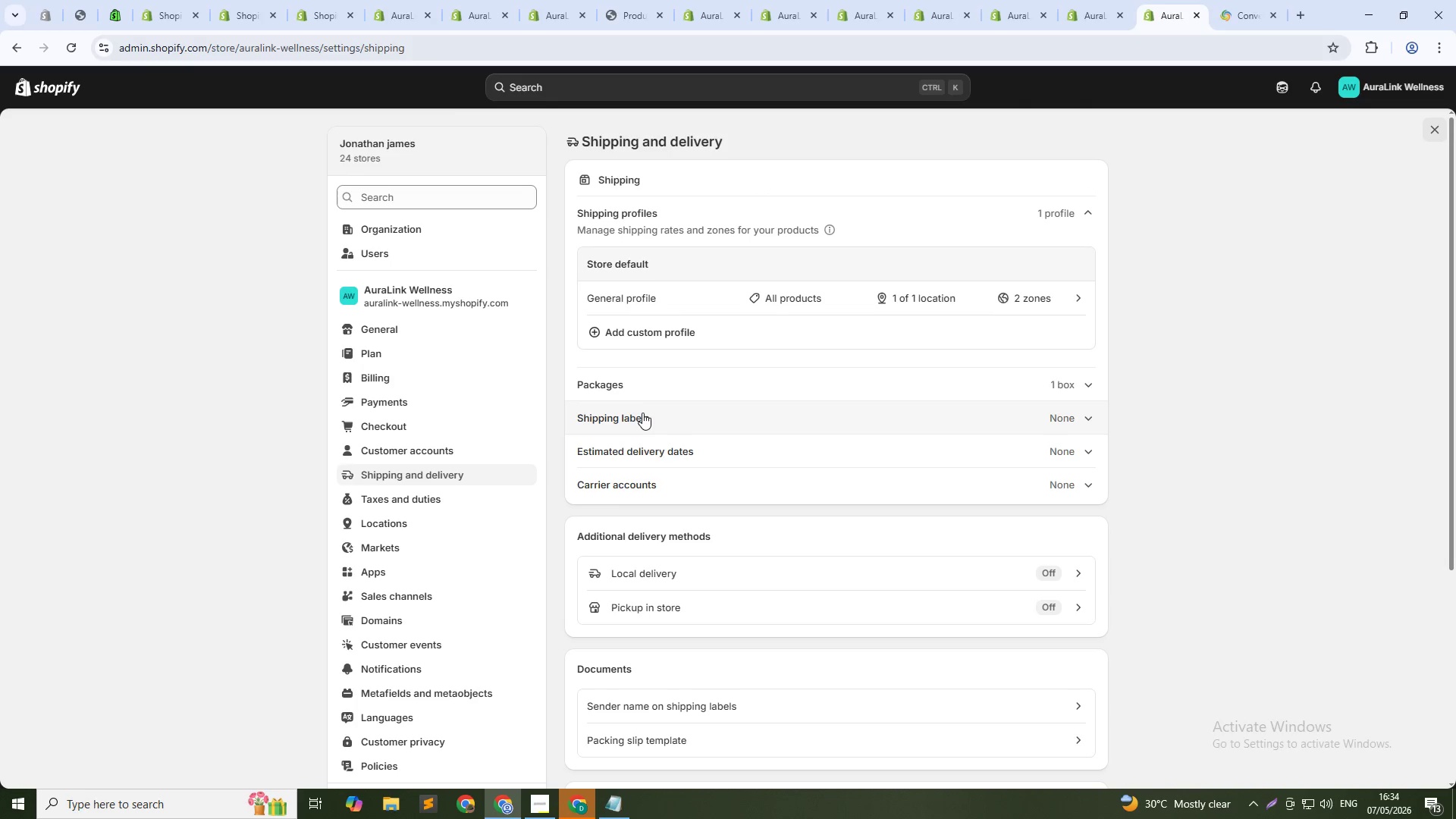 
left_click([664, 418])
 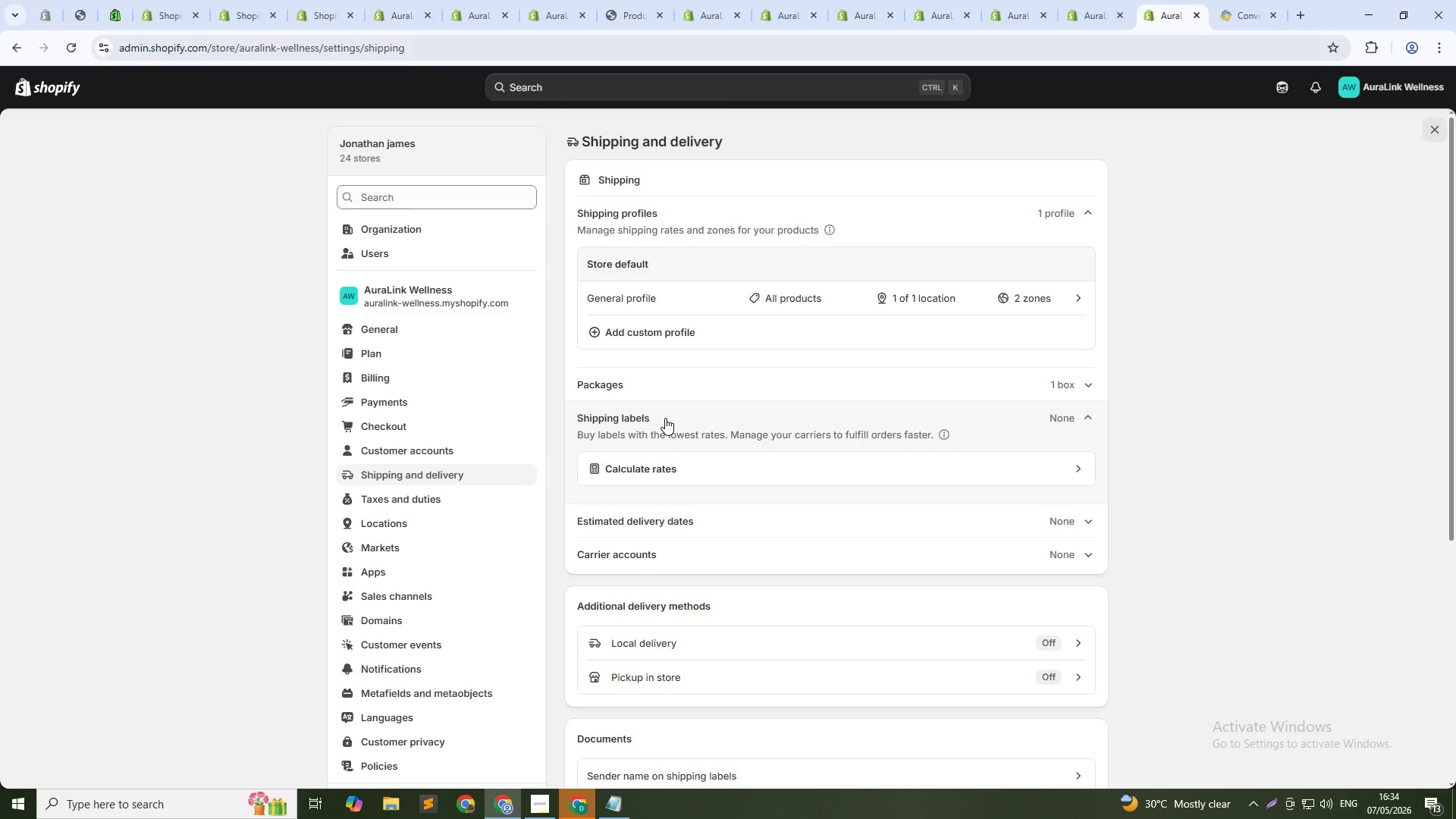 
left_click([838, 0])
 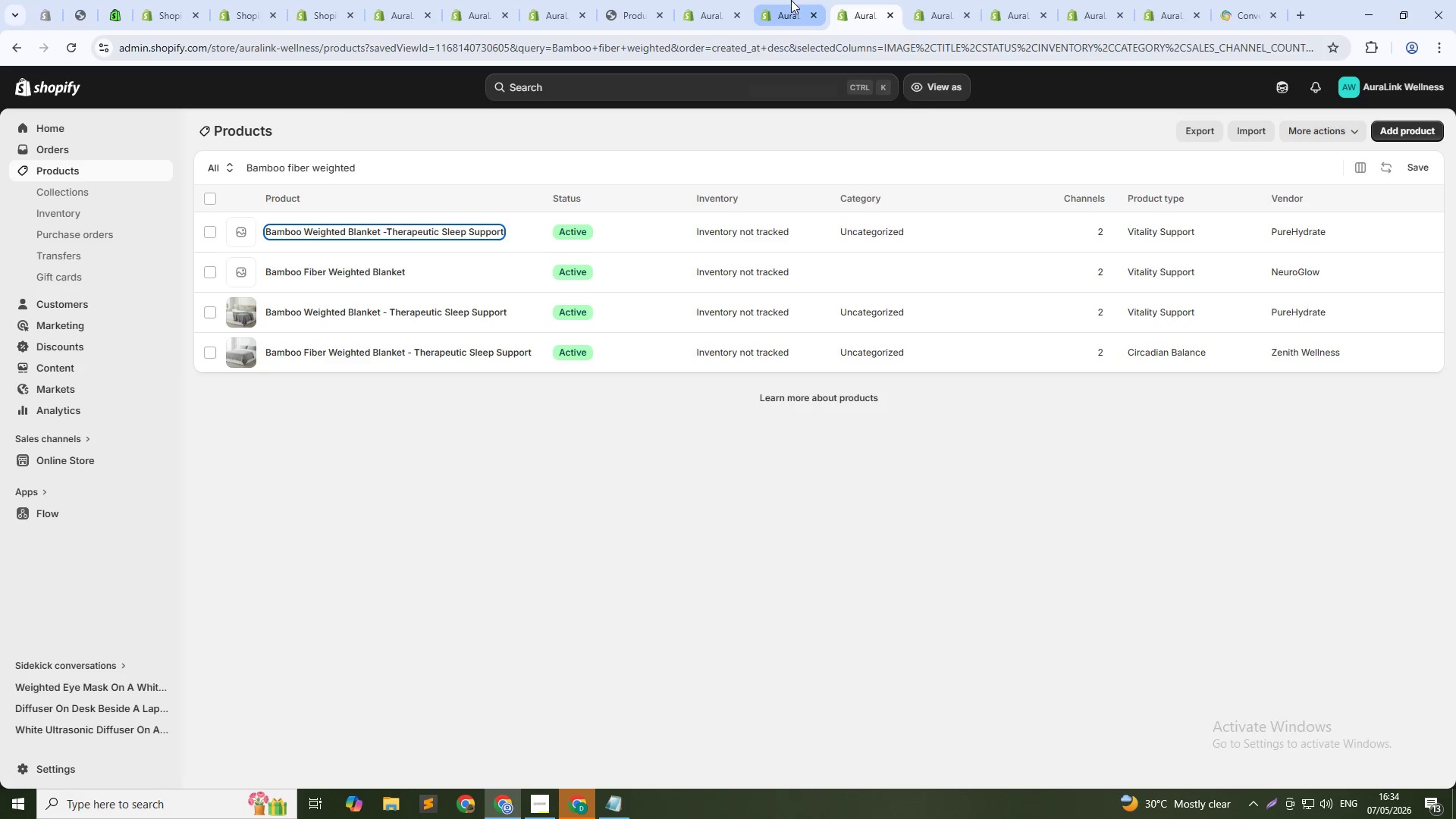 
left_click([791, 0])
 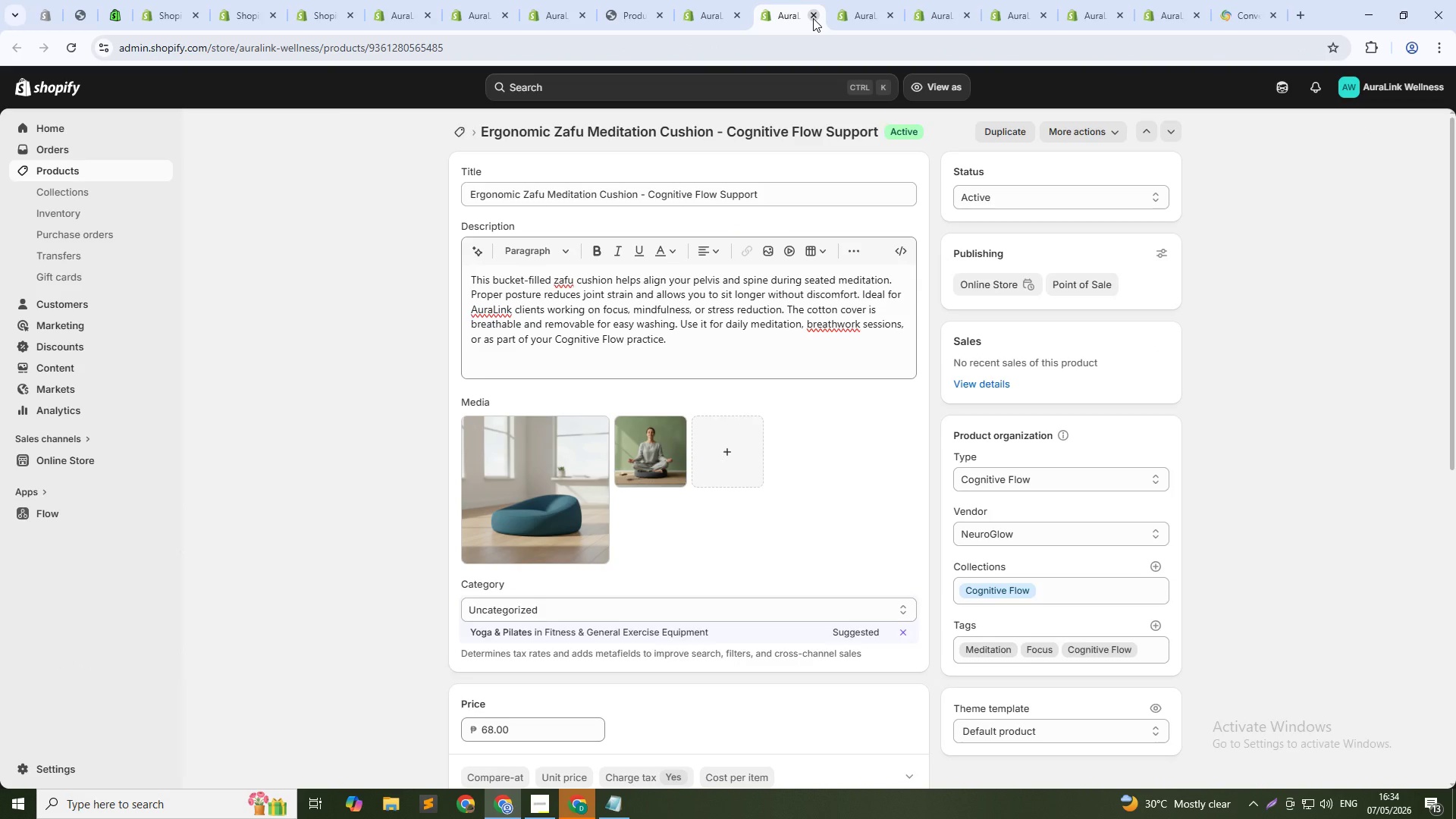 
left_click([727, 0])
 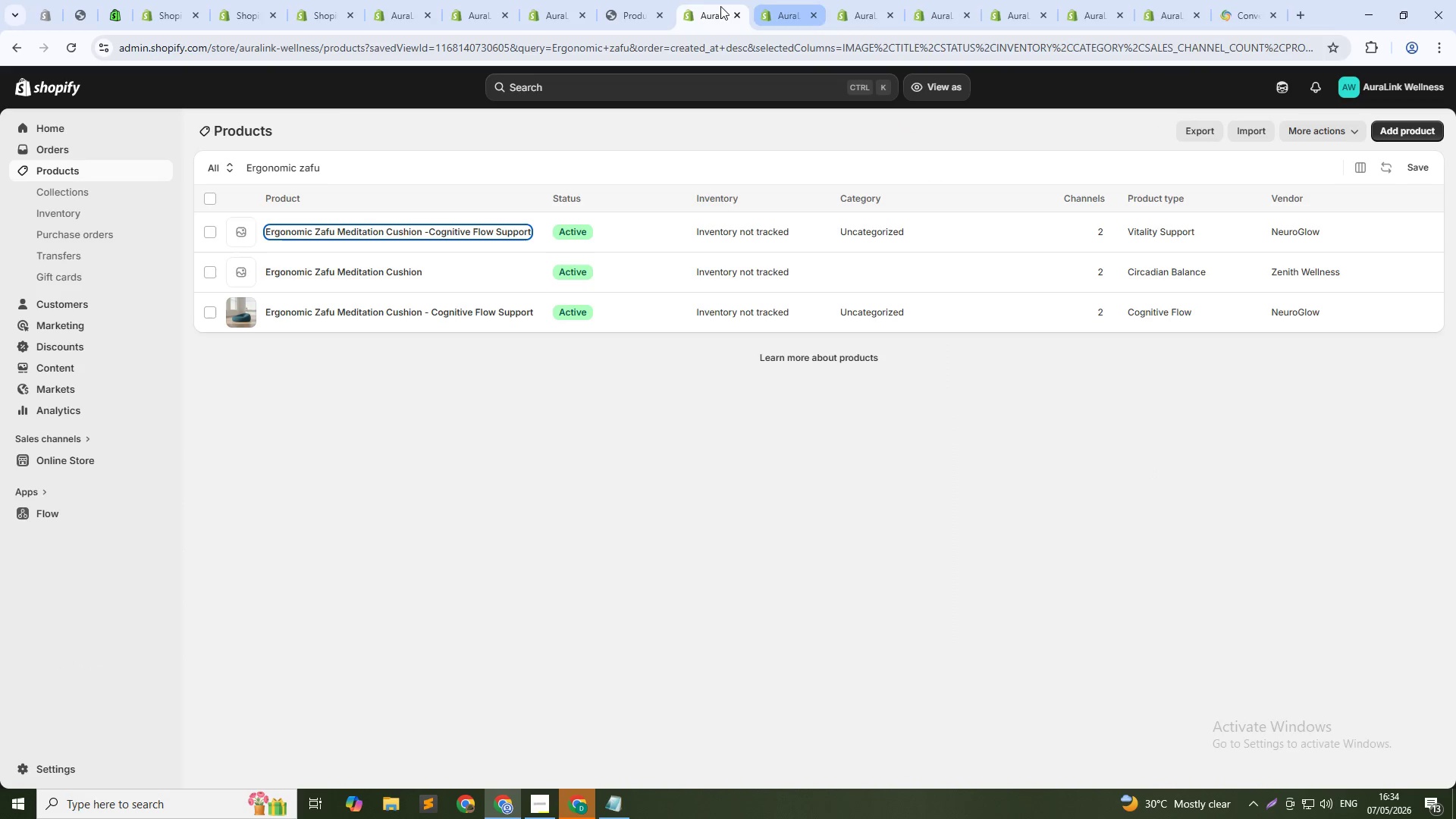 
left_click([647, 0])
 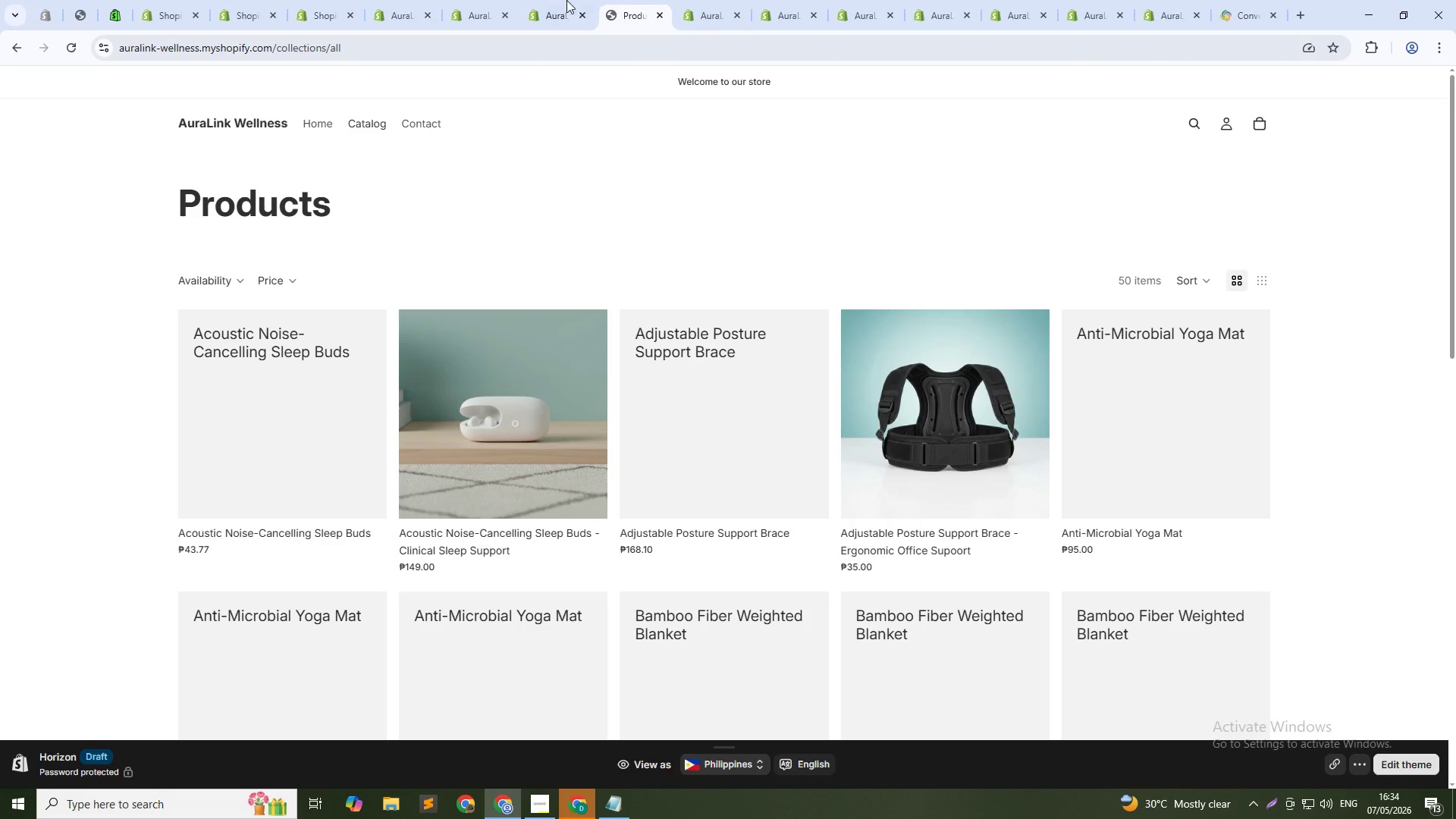 
left_click([553, 0])
 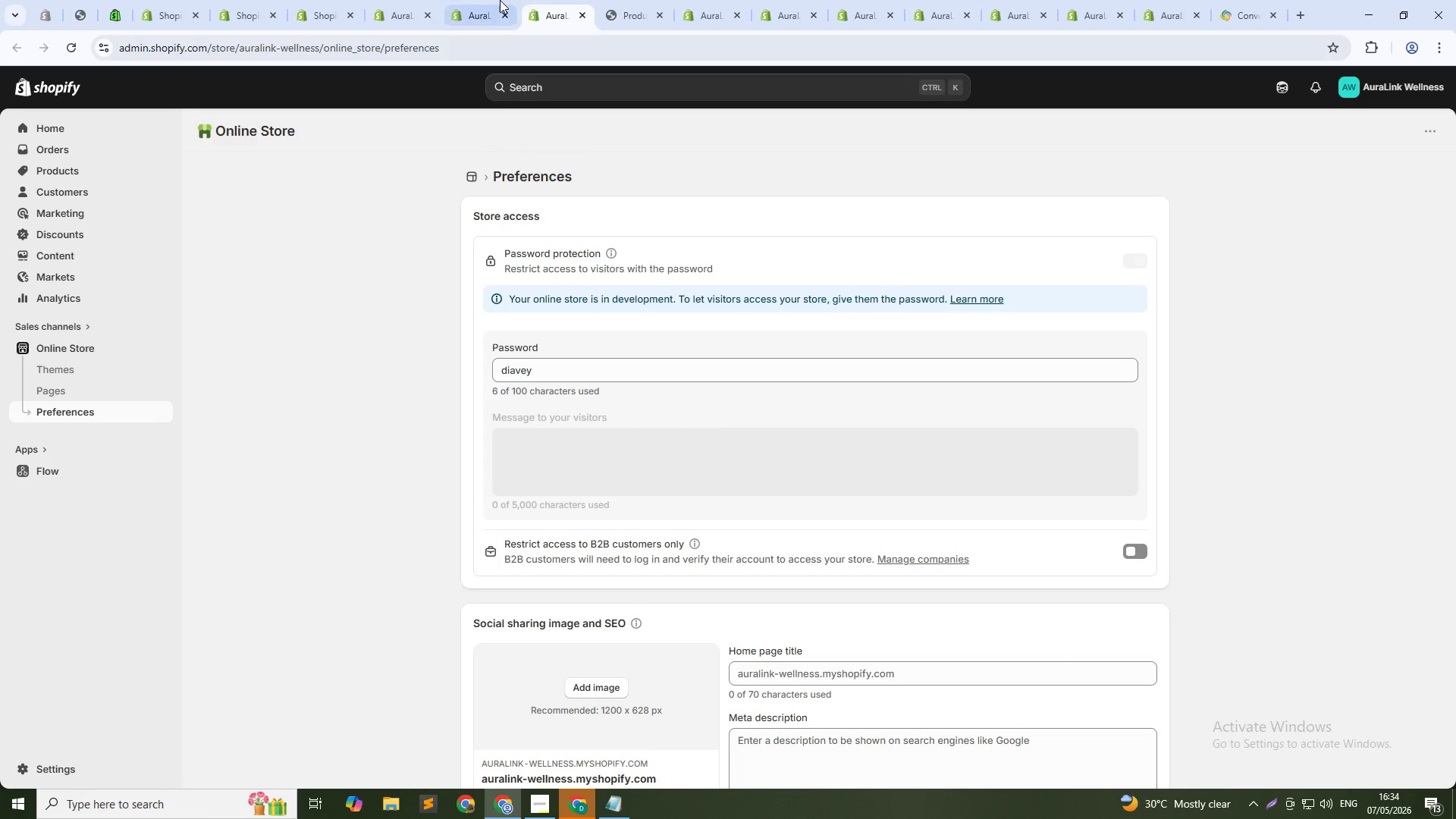 
mouse_move([491, 18])
 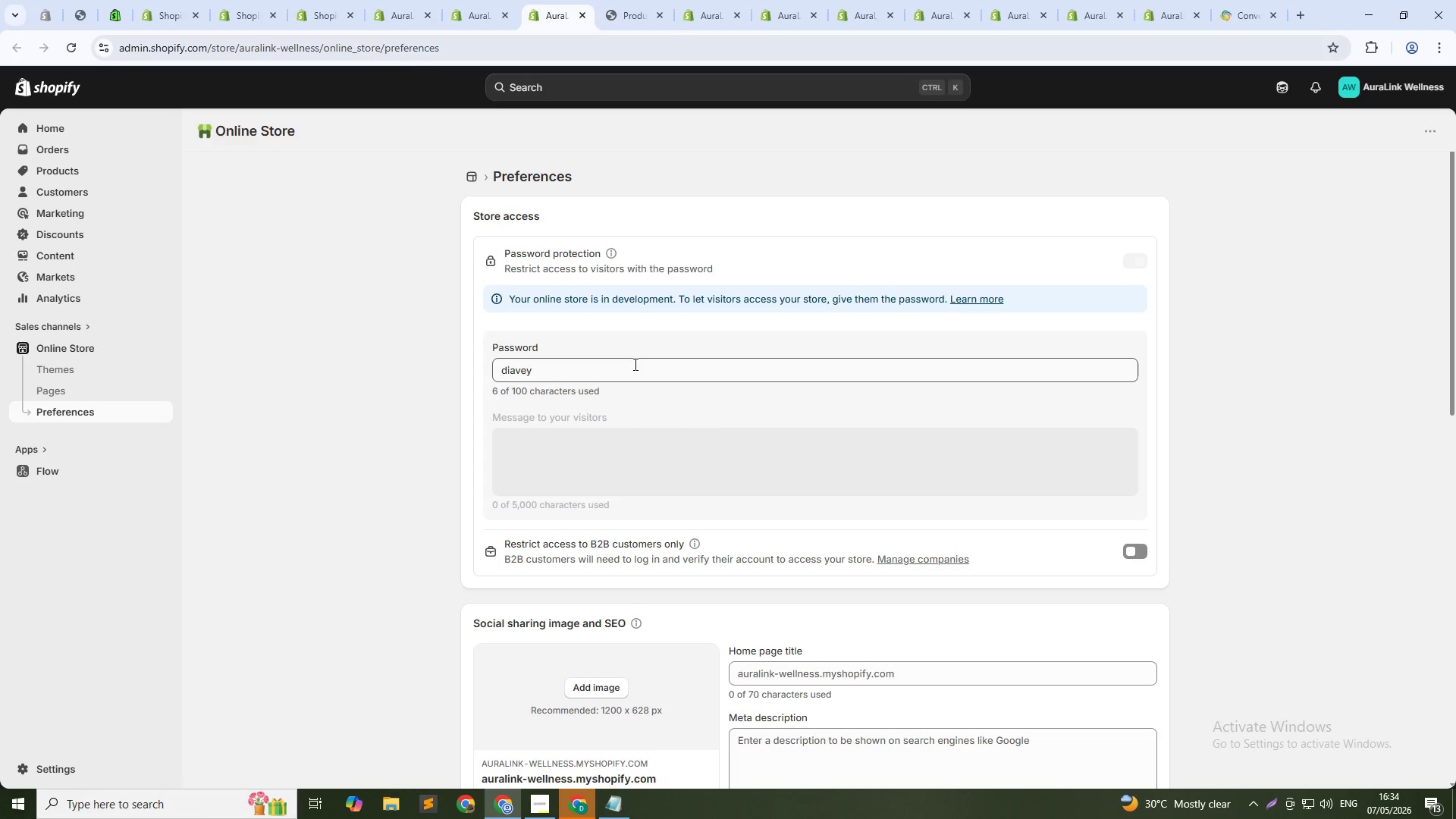 
scroll: coordinate [634, 364], scroll_direction: down, amount: 3.0
 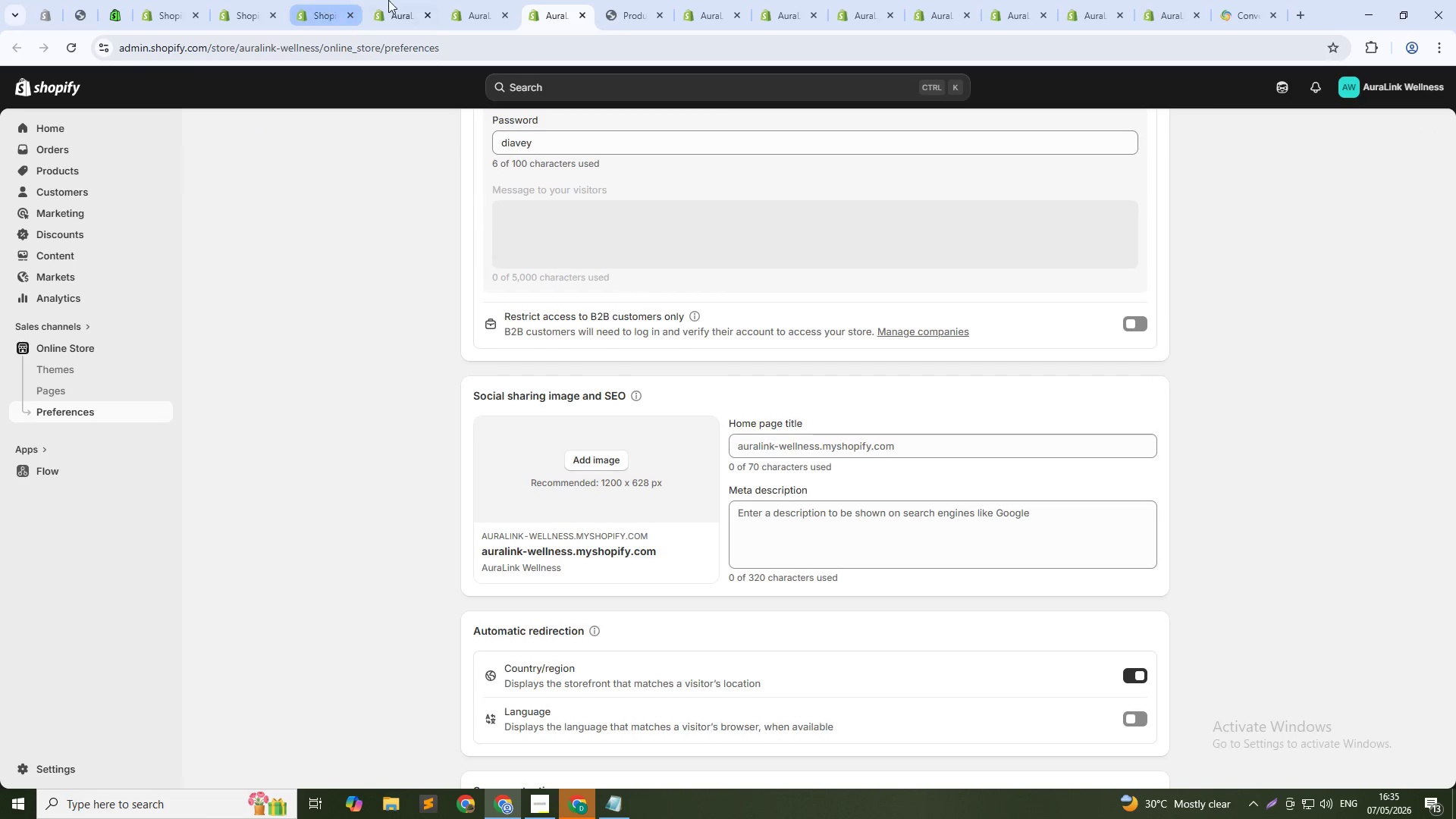 
left_click([409, 0])
 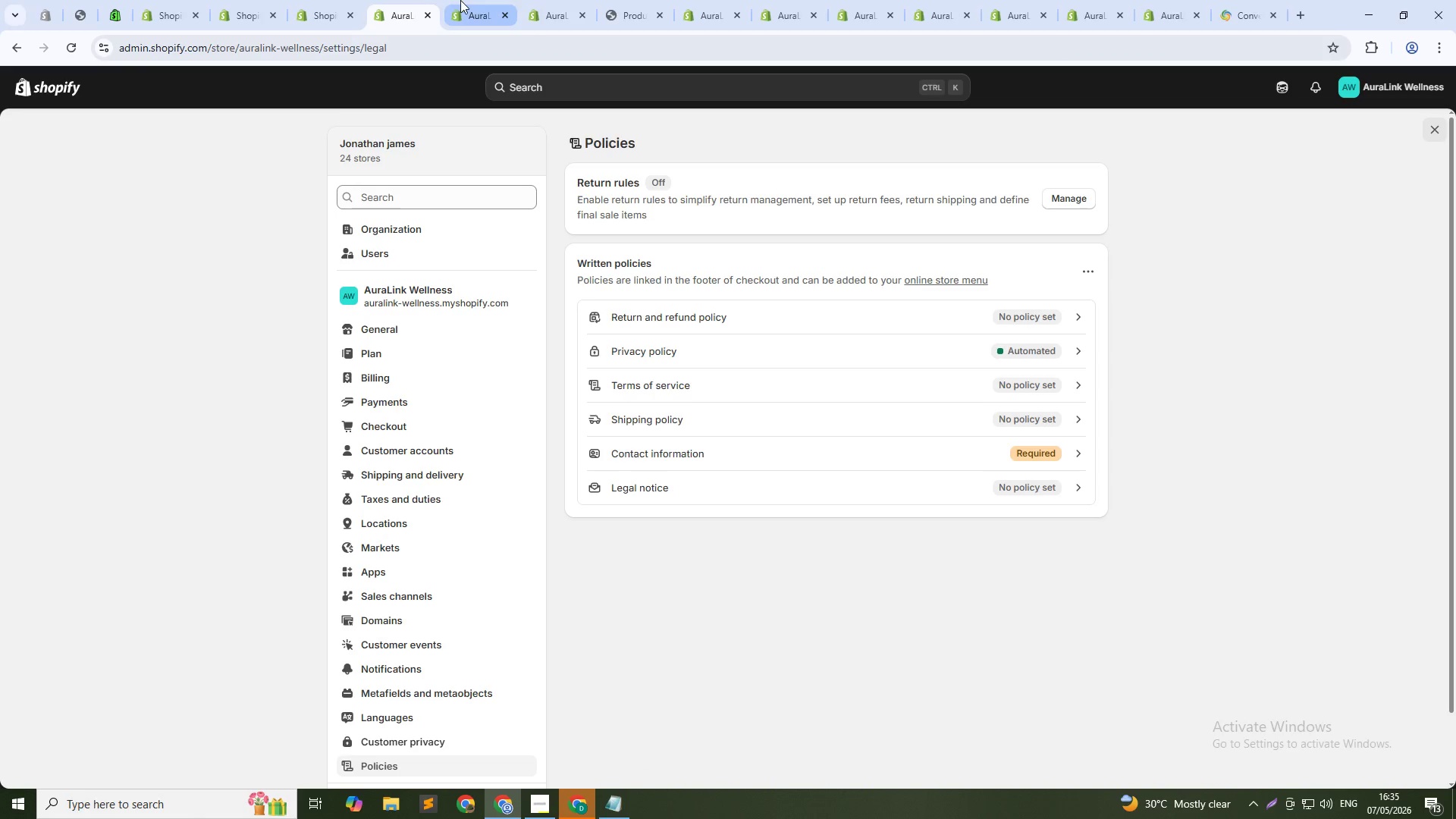 
mouse_move([444, -1])
 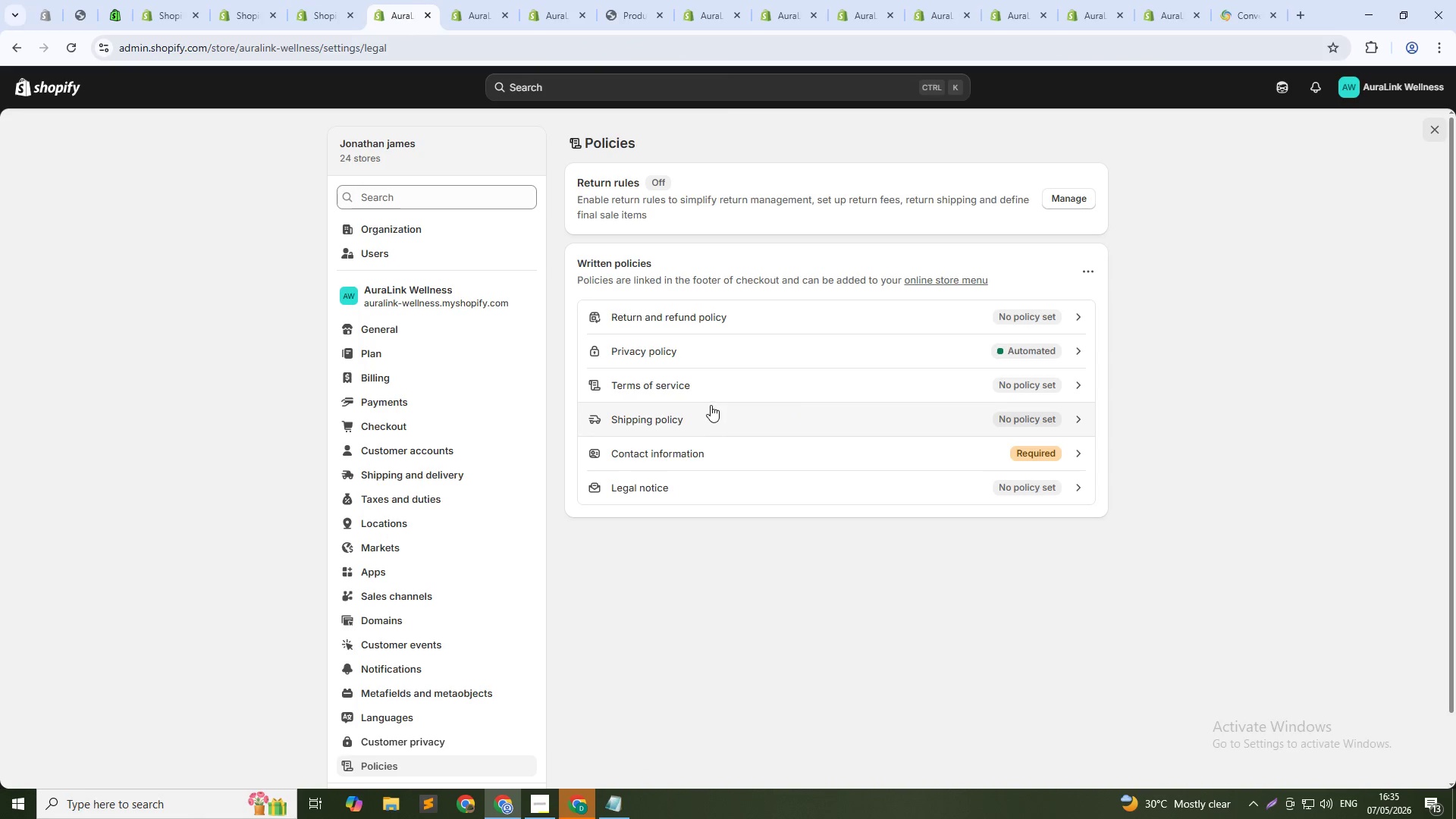 
left_click([698, 415])
 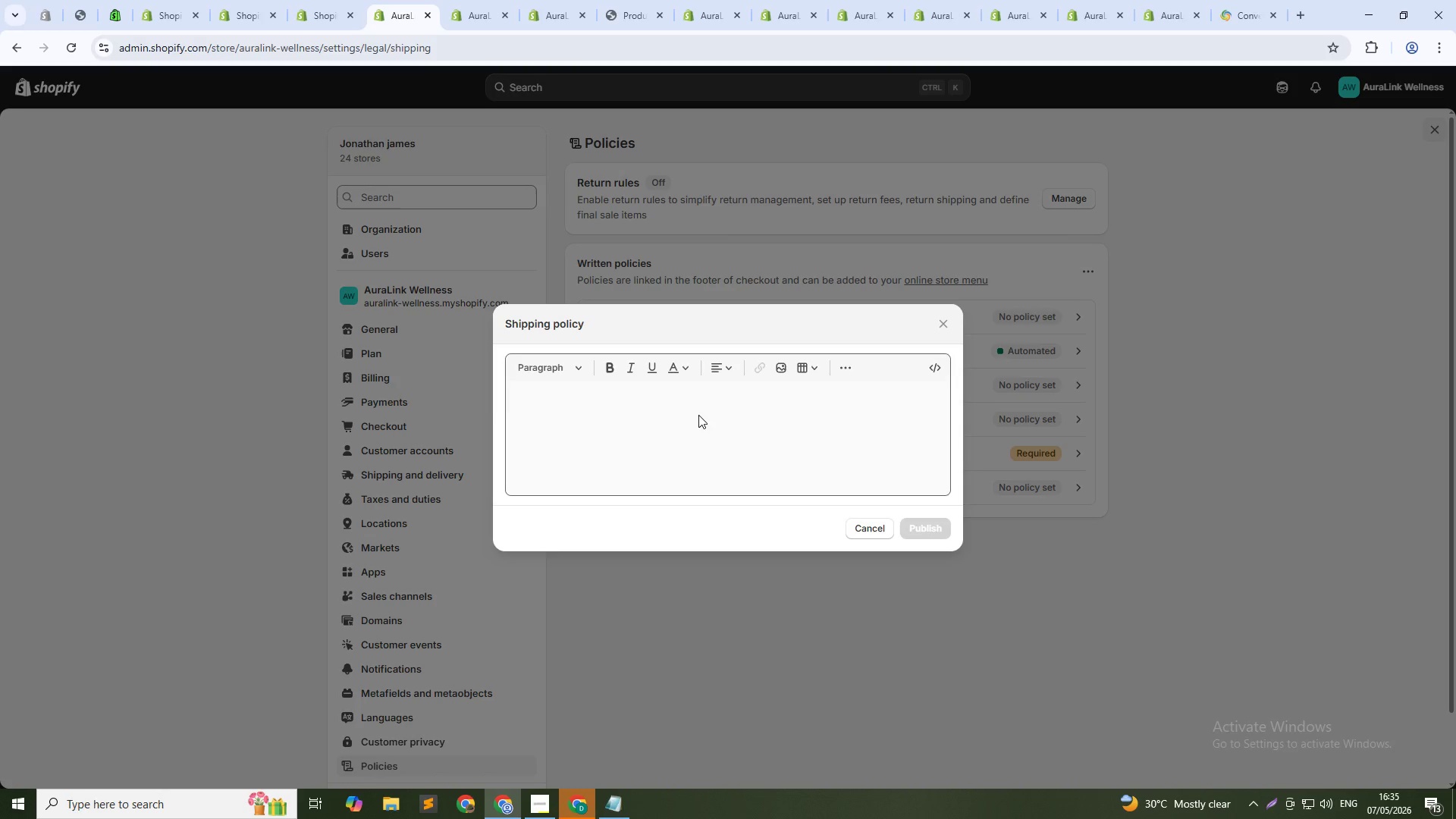 
left_click([642, 397])
 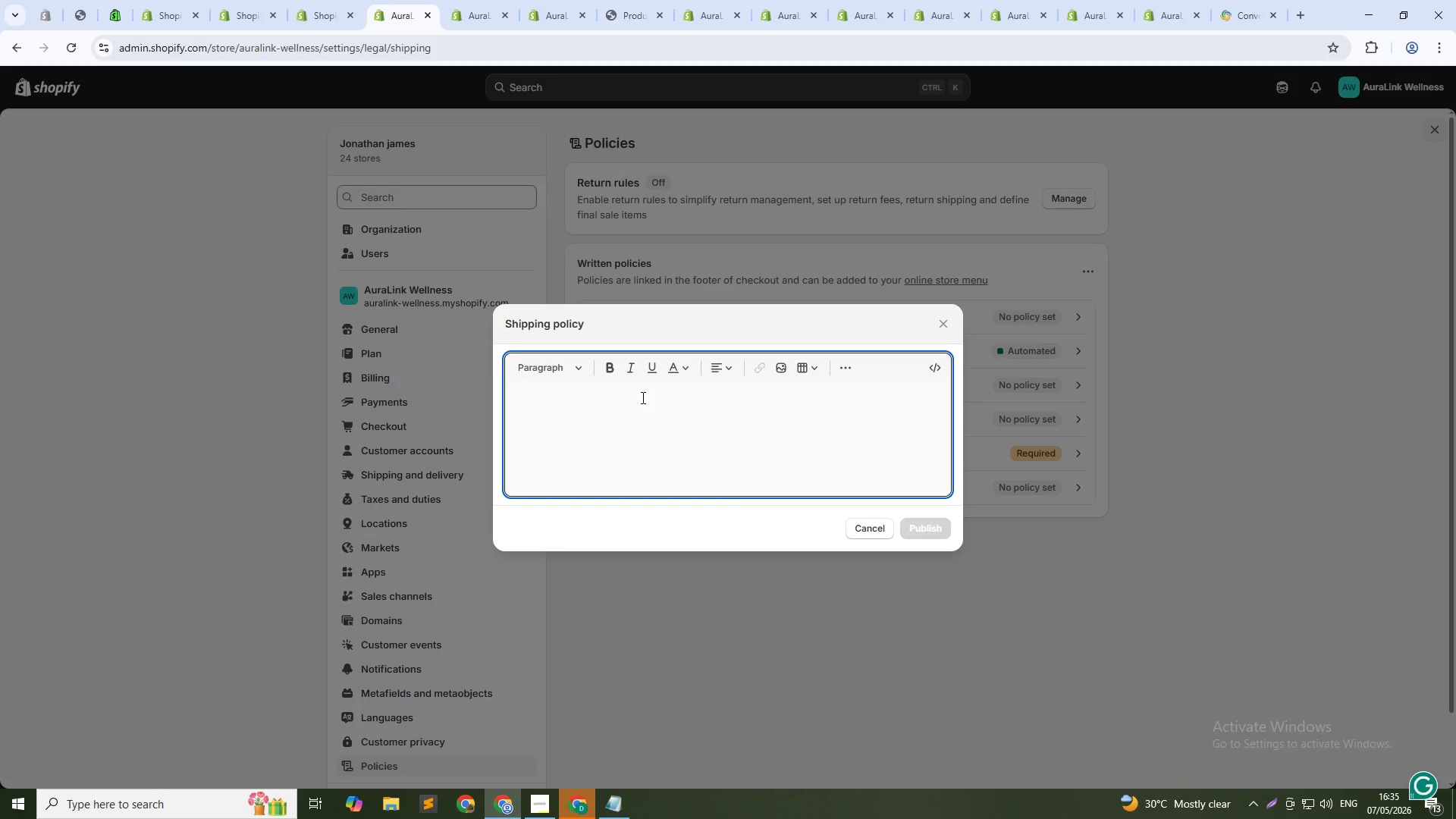 
wait(9.3)
 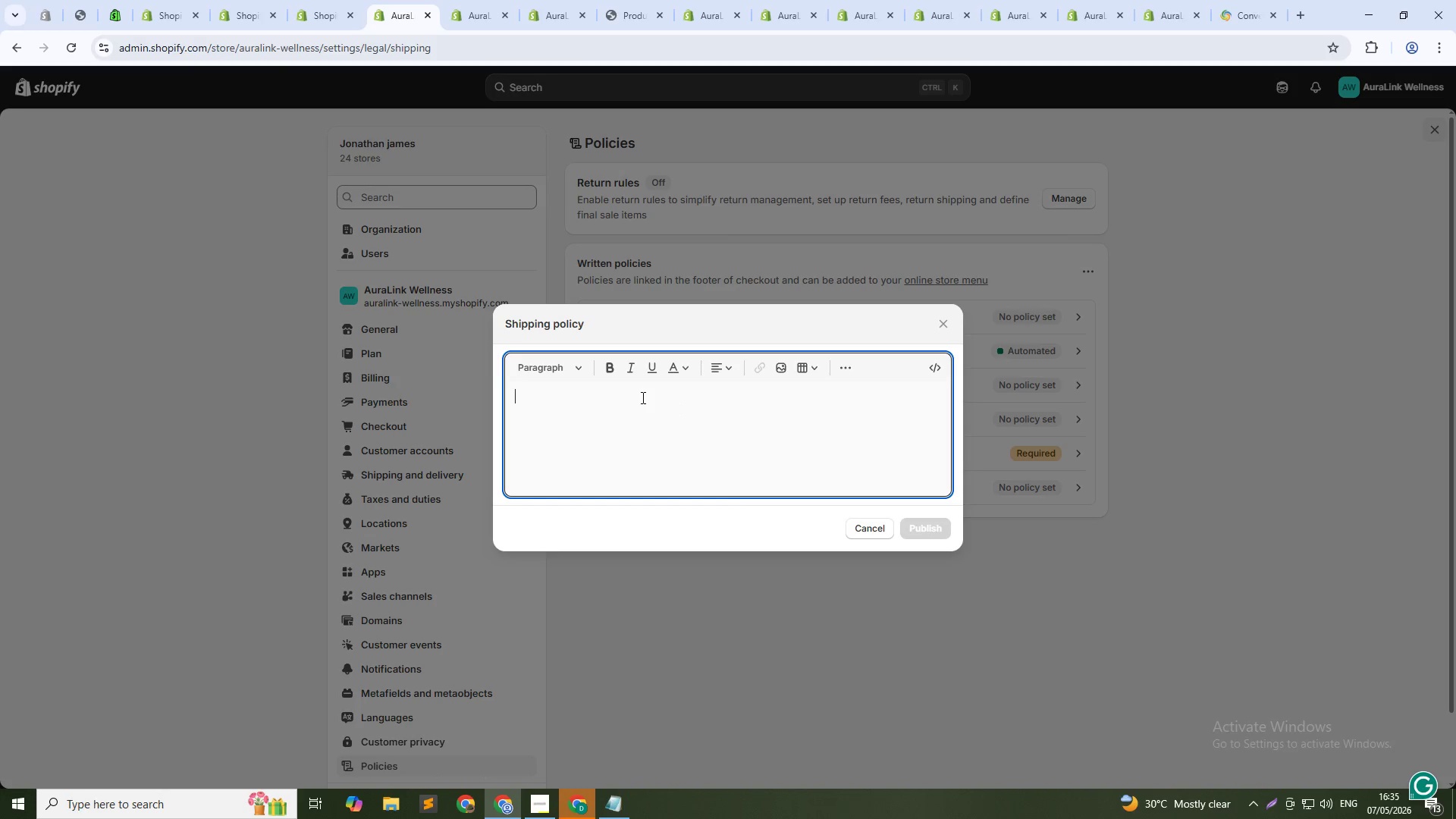 
type(**)
 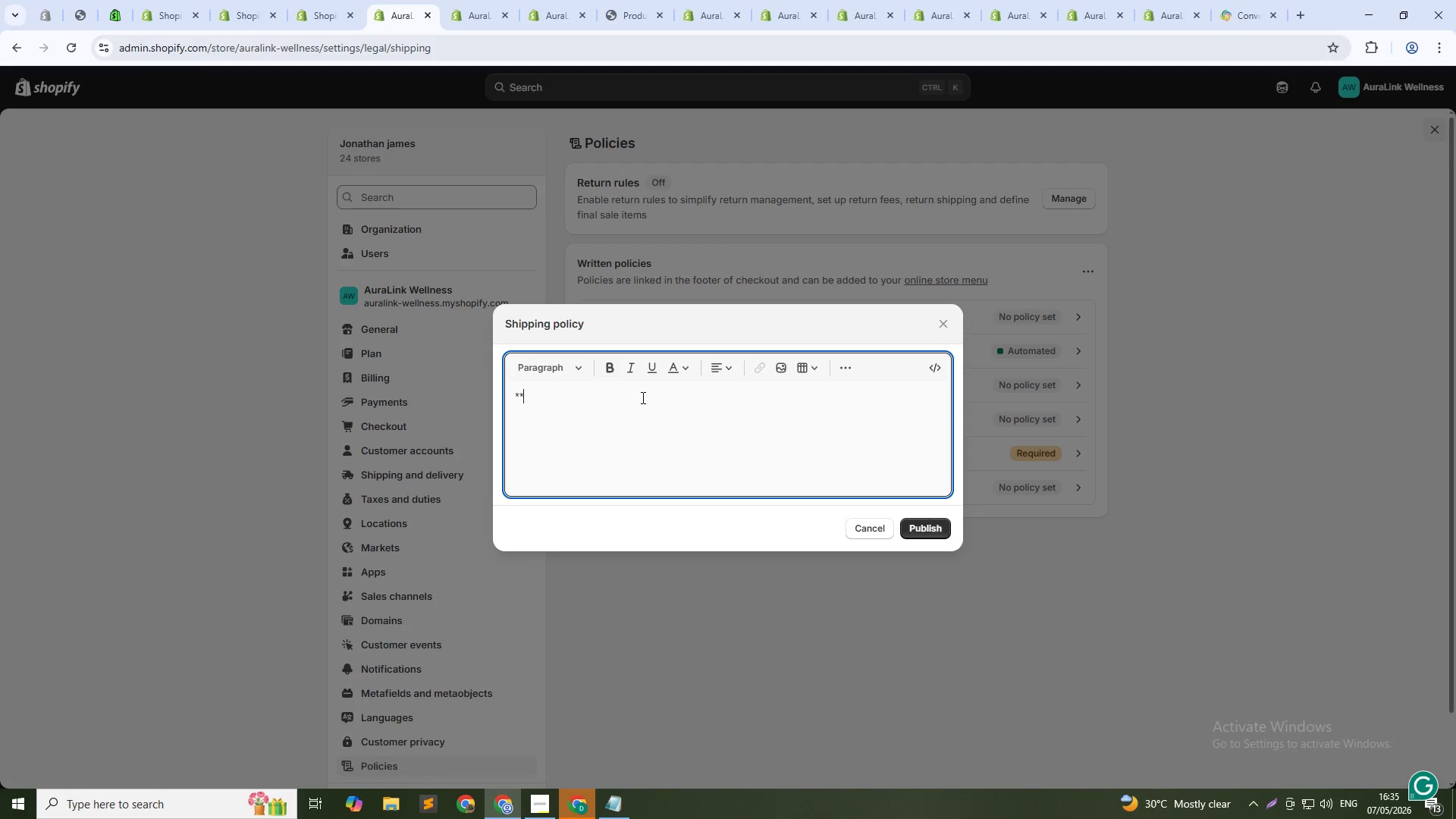 
key(Backspace)
key(Backspace)
type(pro)
key(Backspace)
key(Backspace)
key(Backspace)
type(Processing Time)
 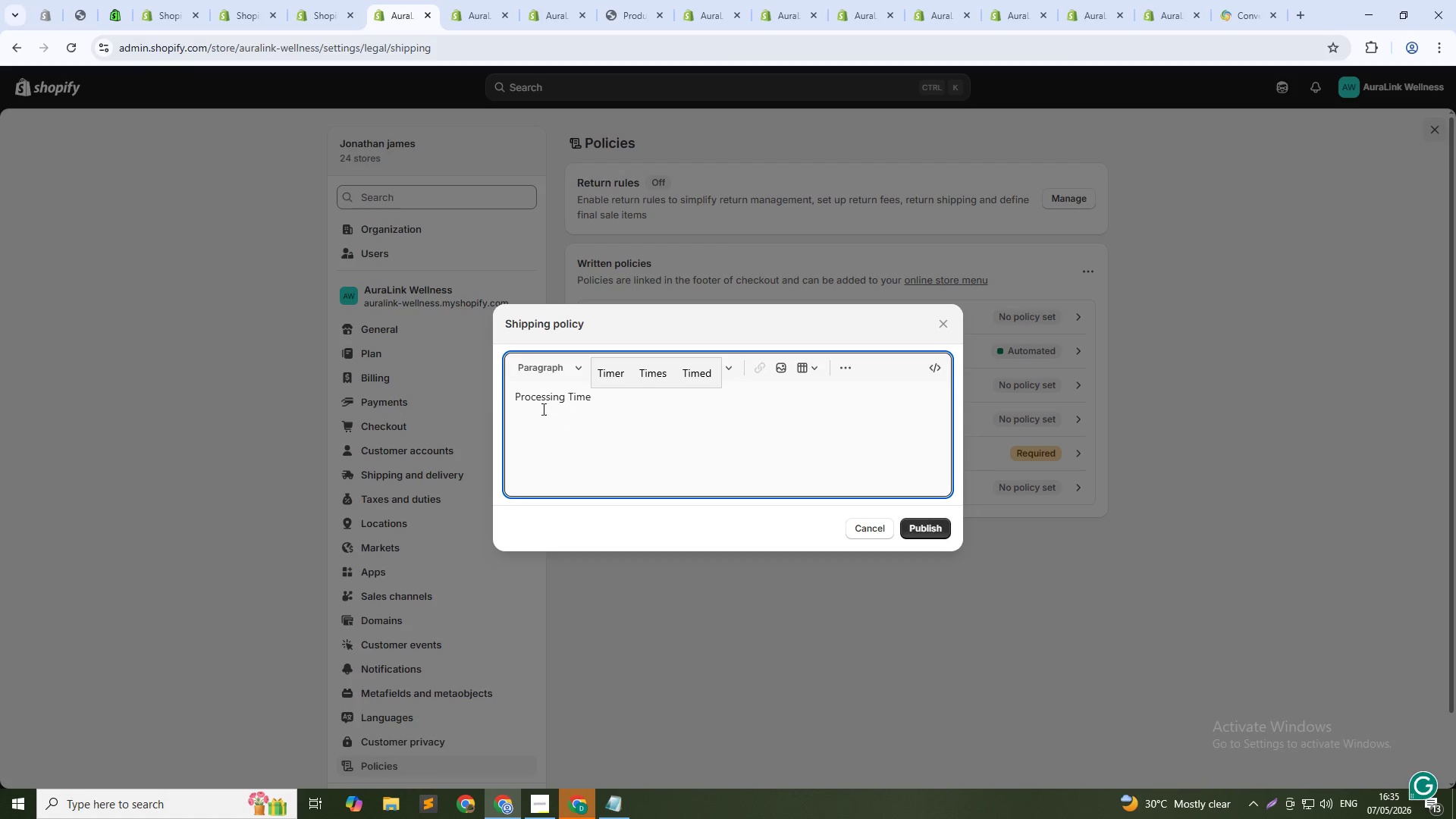 
double_click([543, 392])
 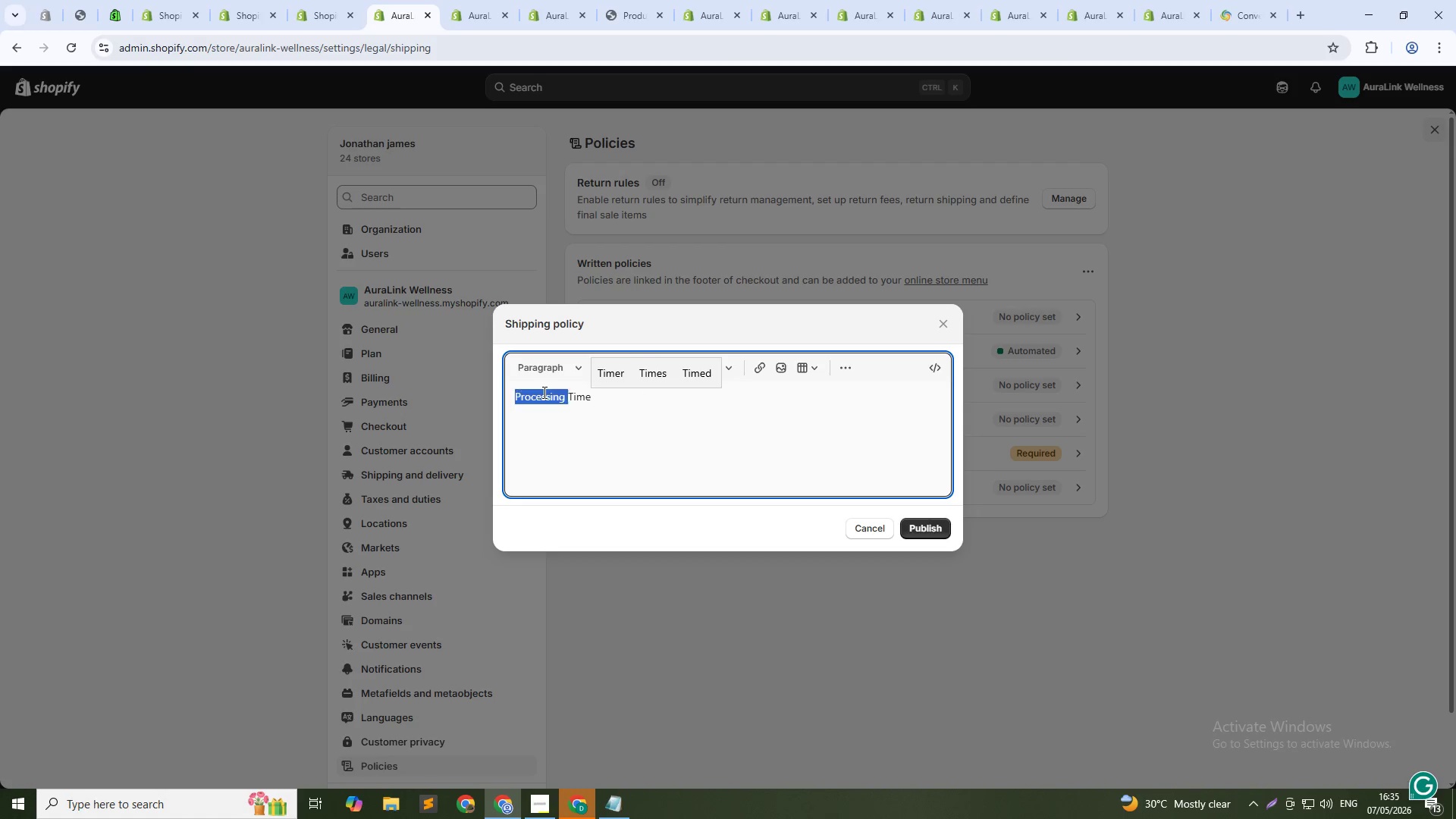 
triple_click([543, 392])
 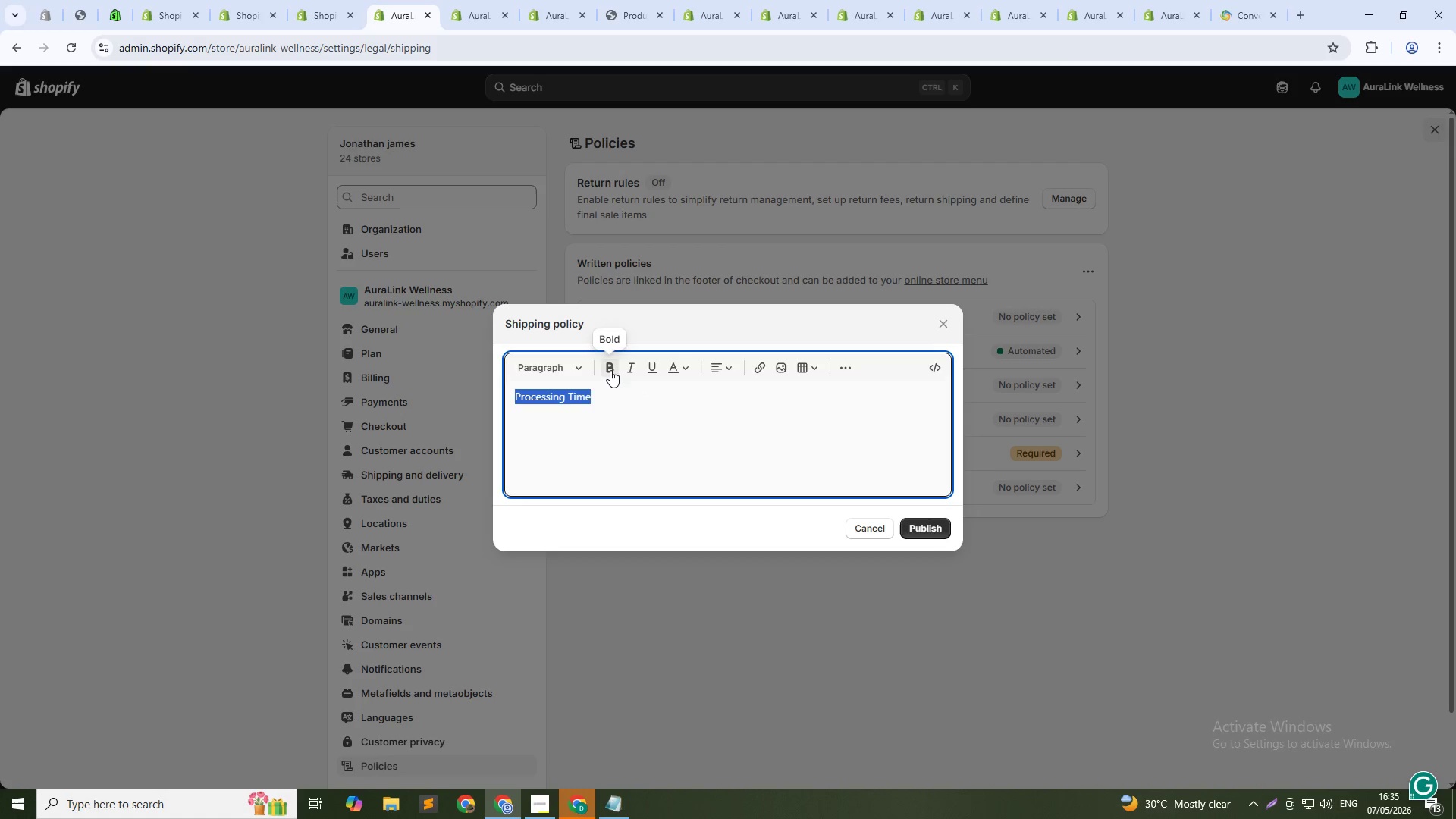 
left_click([609, 367])
 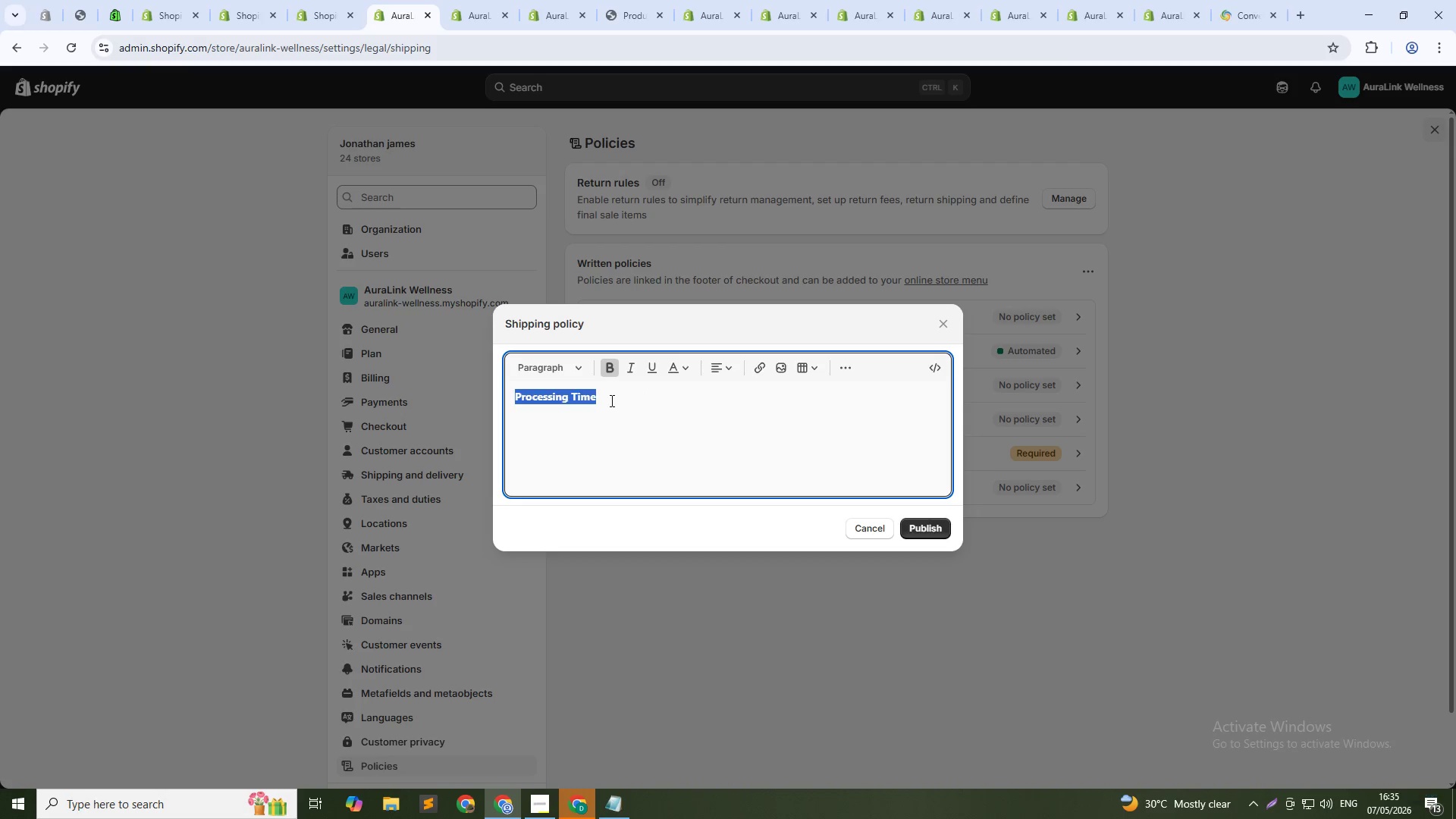 
left_click([617, 403])
 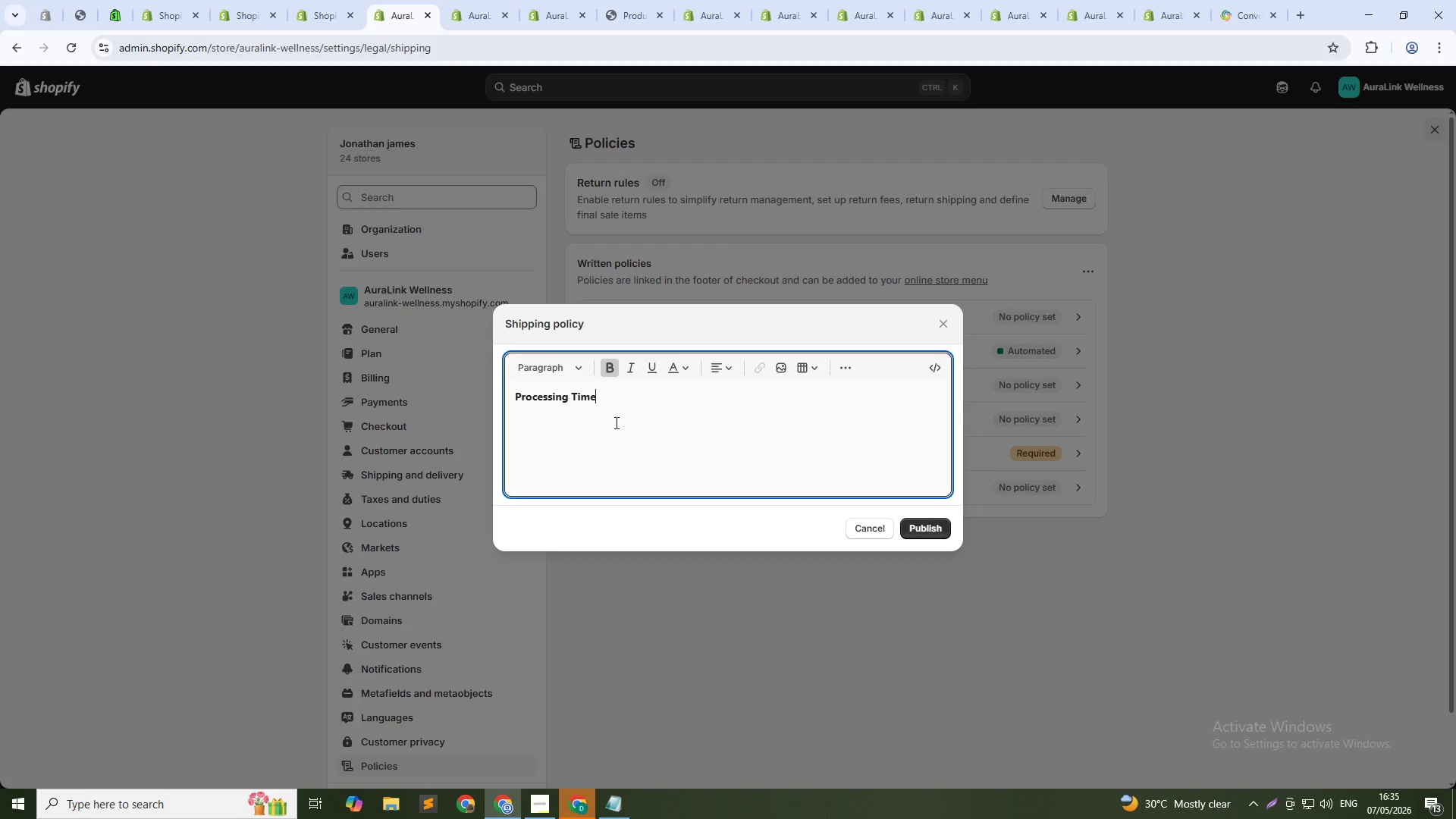 
key(Shift+Enter)
 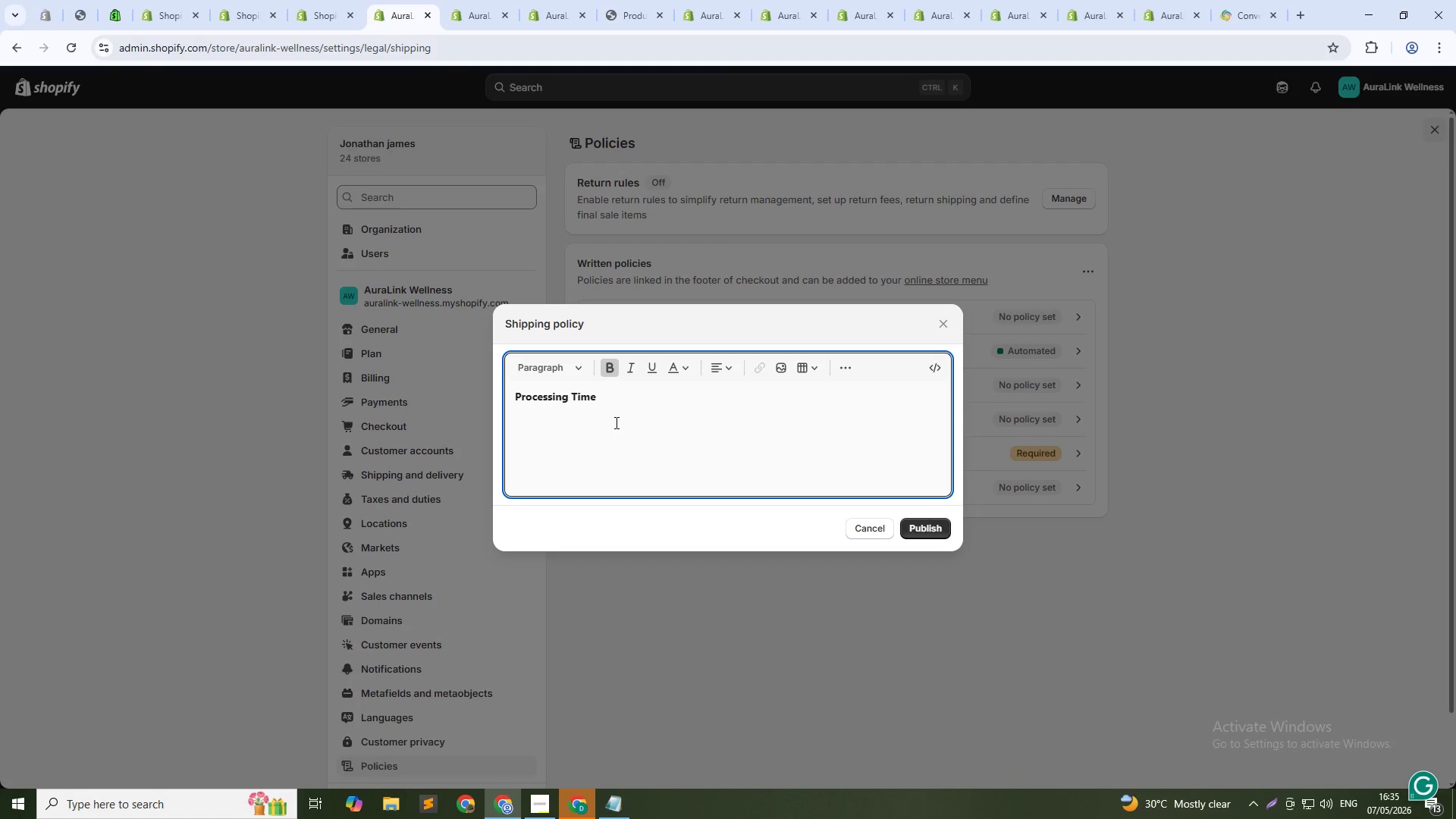 
hold_key(key=CapsLock, duration=0.38)
 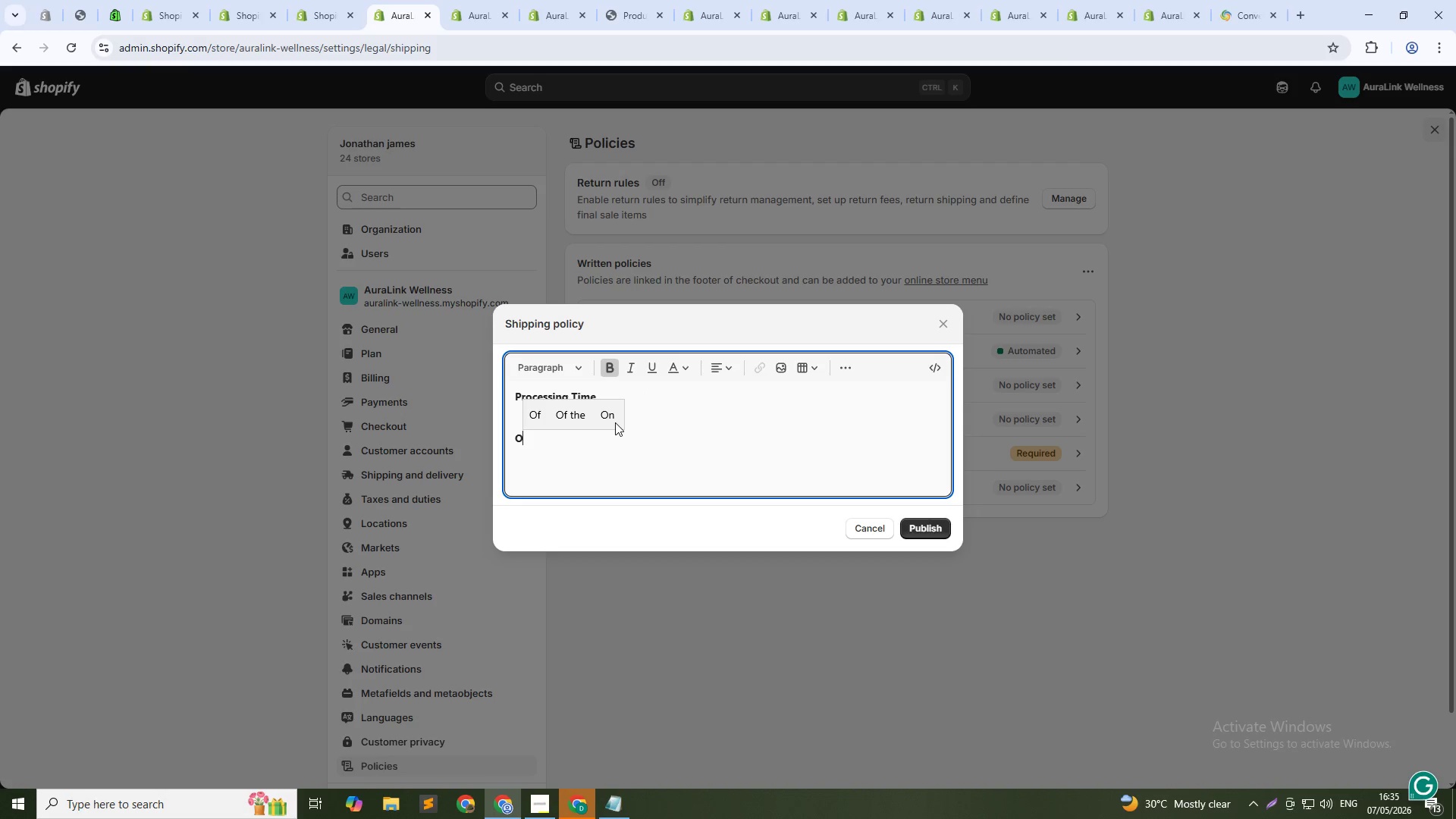 
key(Enter)
 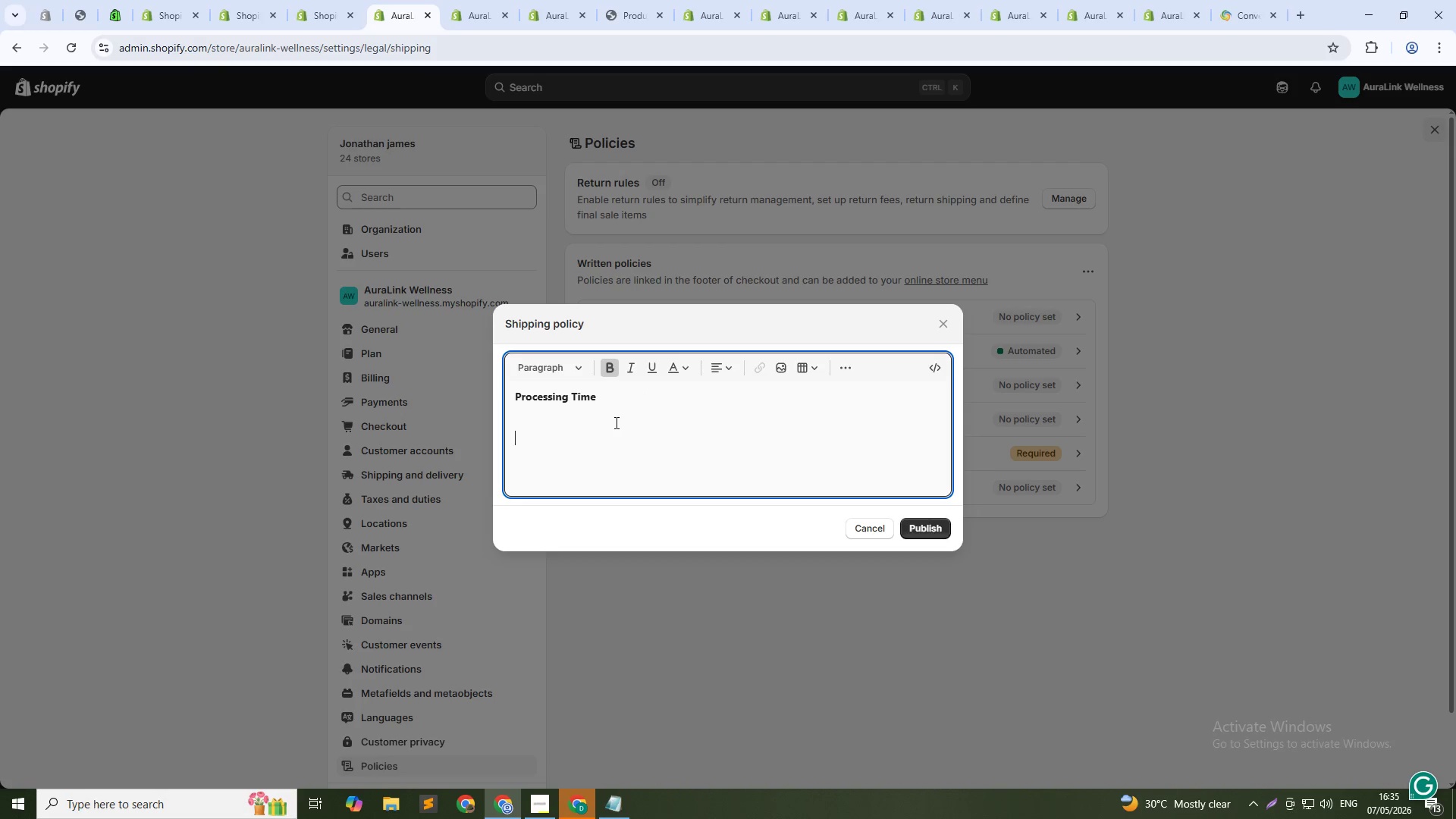 
type(ORDER)
key(Backspace)
key(Backspace)
key(Backspace)
key(Backspace)
key(Backspace)
 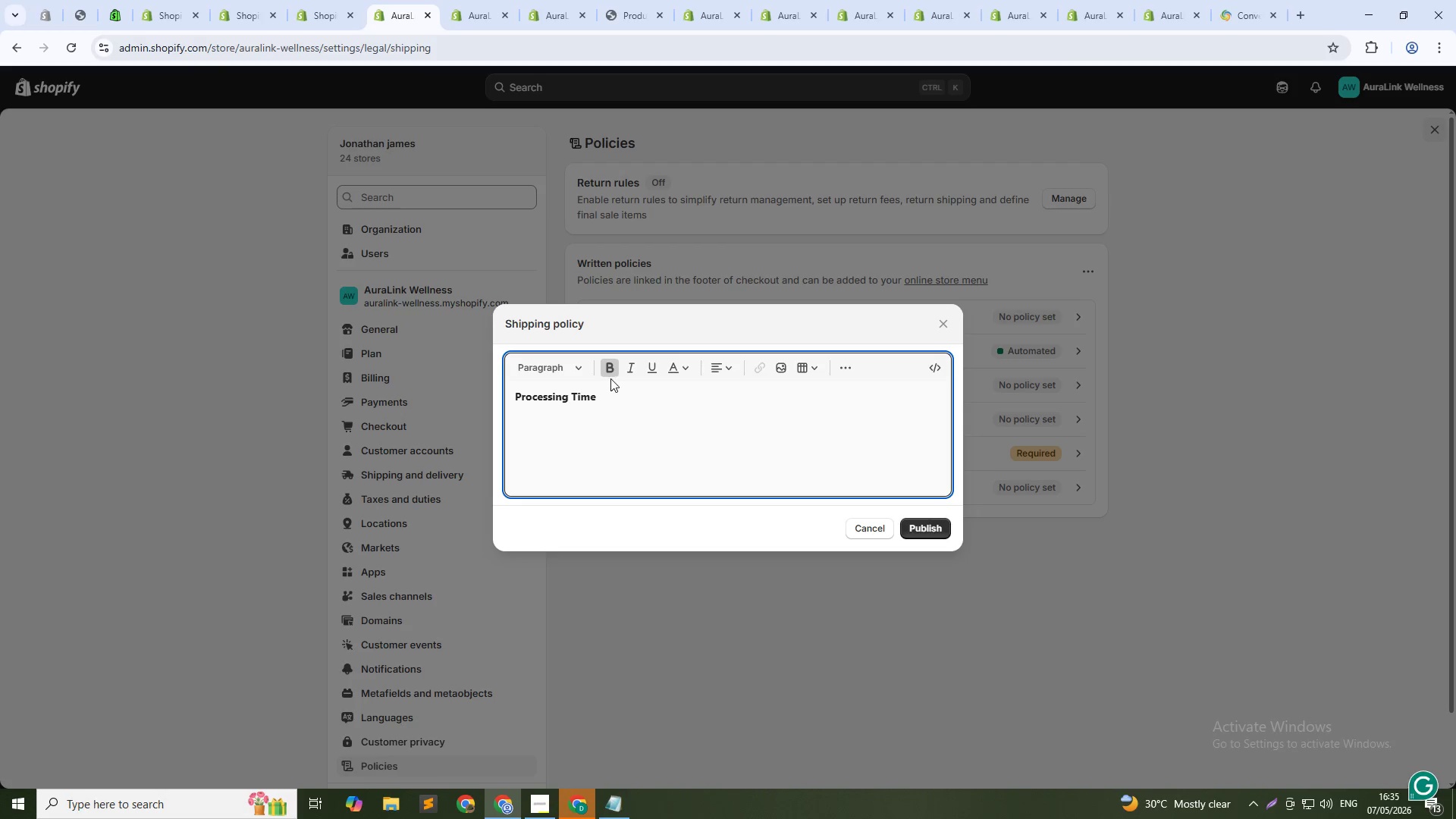 
left_click([610, 377])
 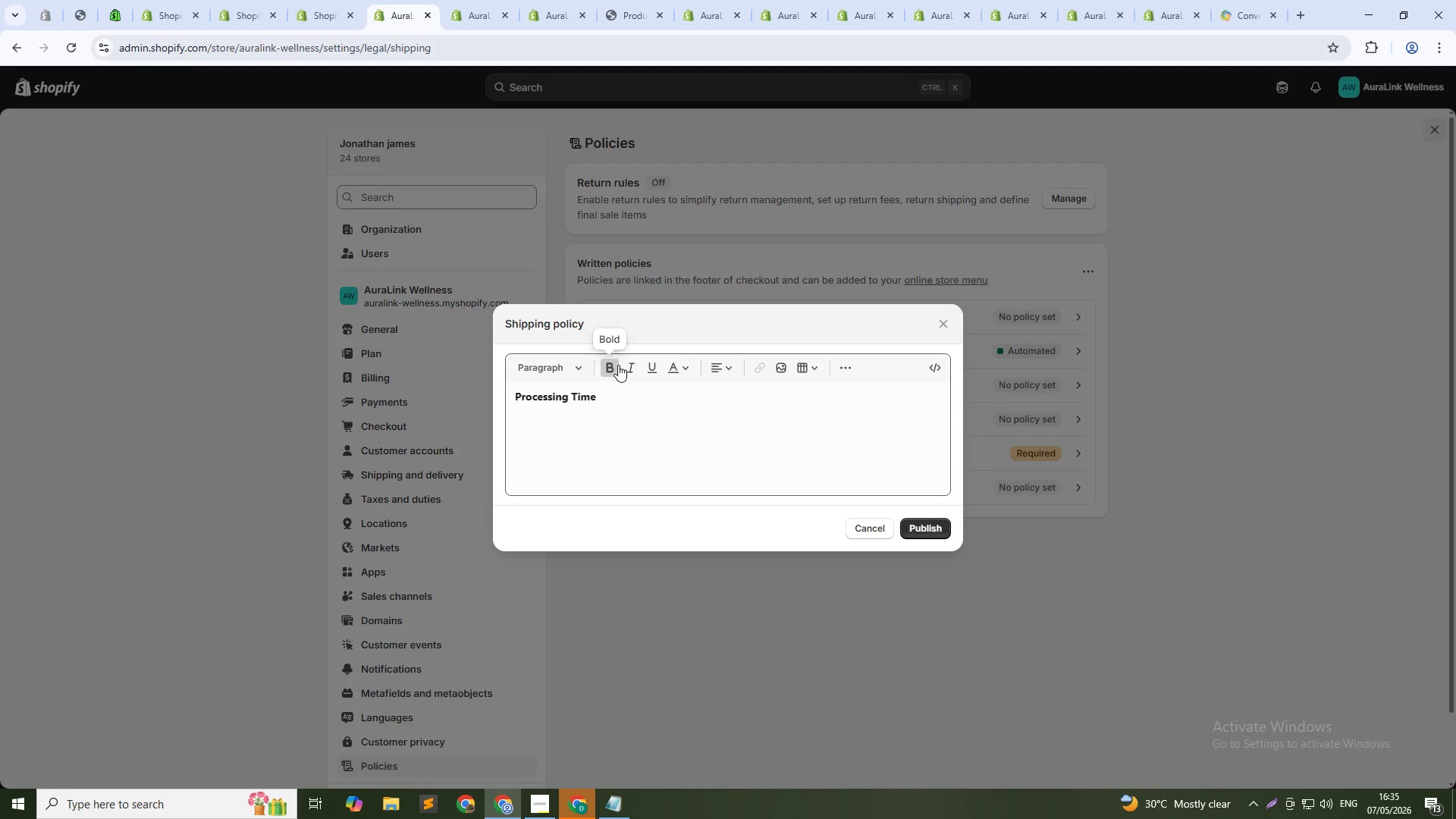 
left_click([617, 366])
 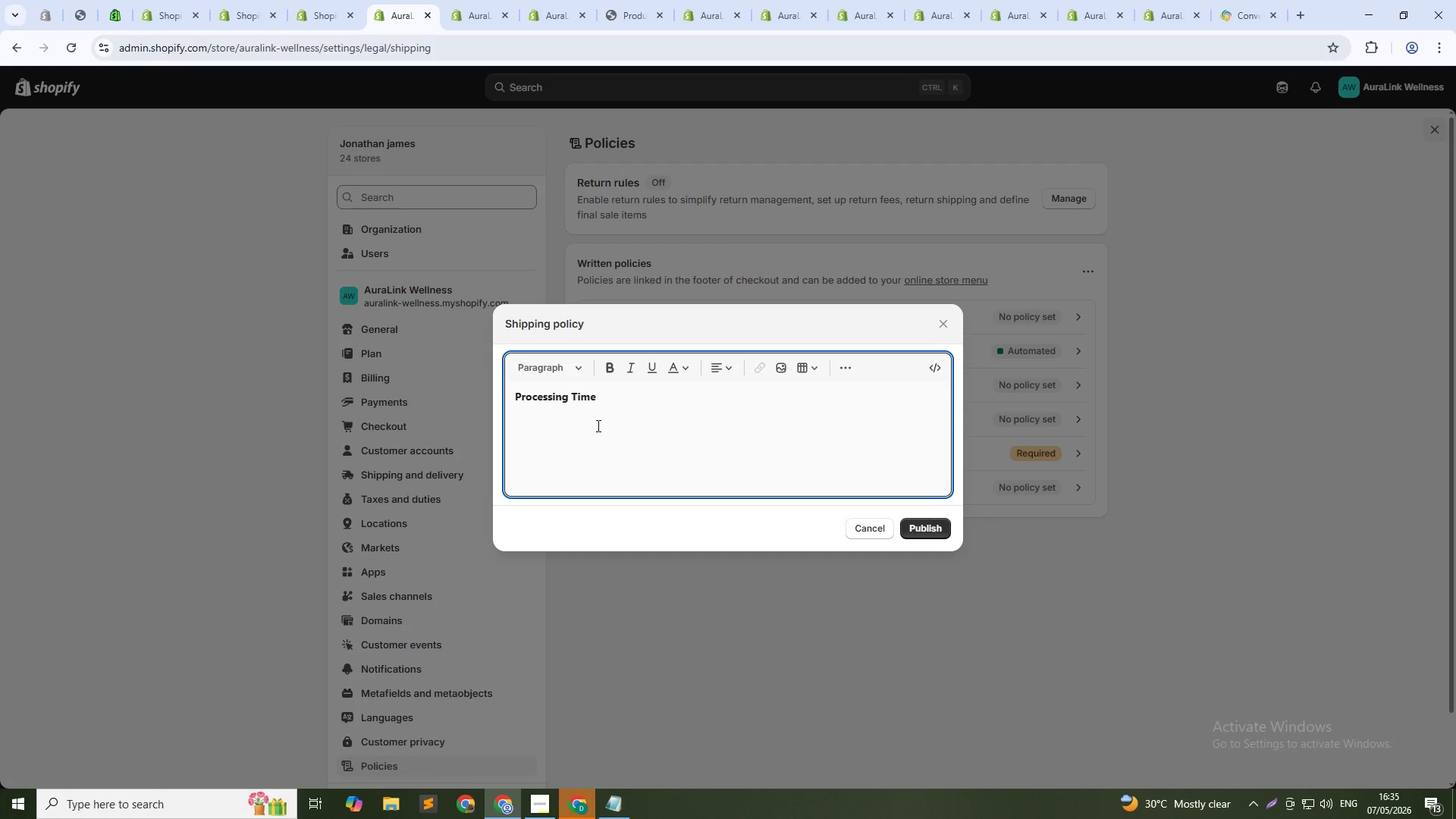 
type(orders are processed wh)
key(Backspace)
type(ithin 1-3 business days. You will reci)
key(Backspace)
type(eive a confir)
 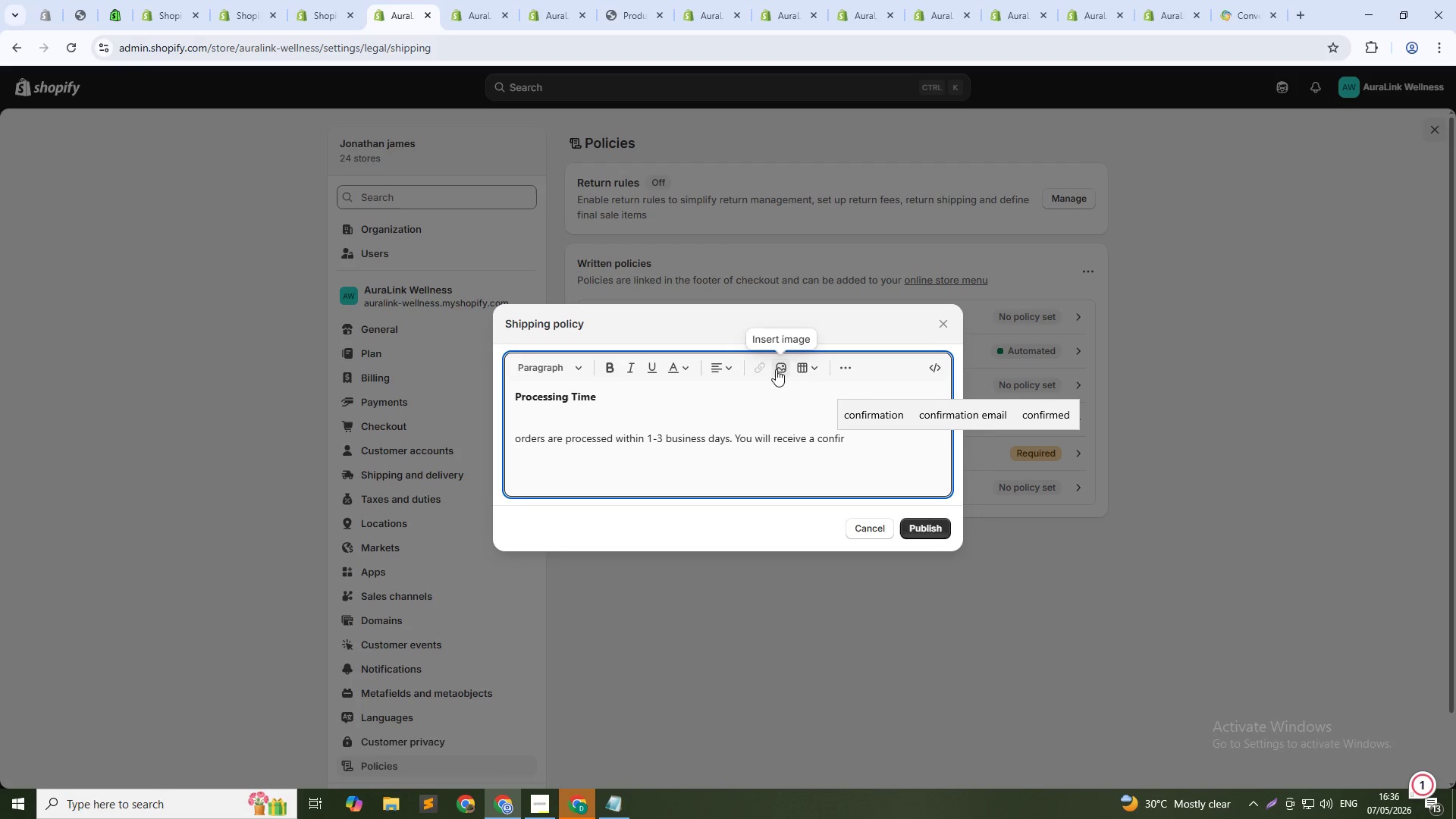 
left_click([889, 419])
 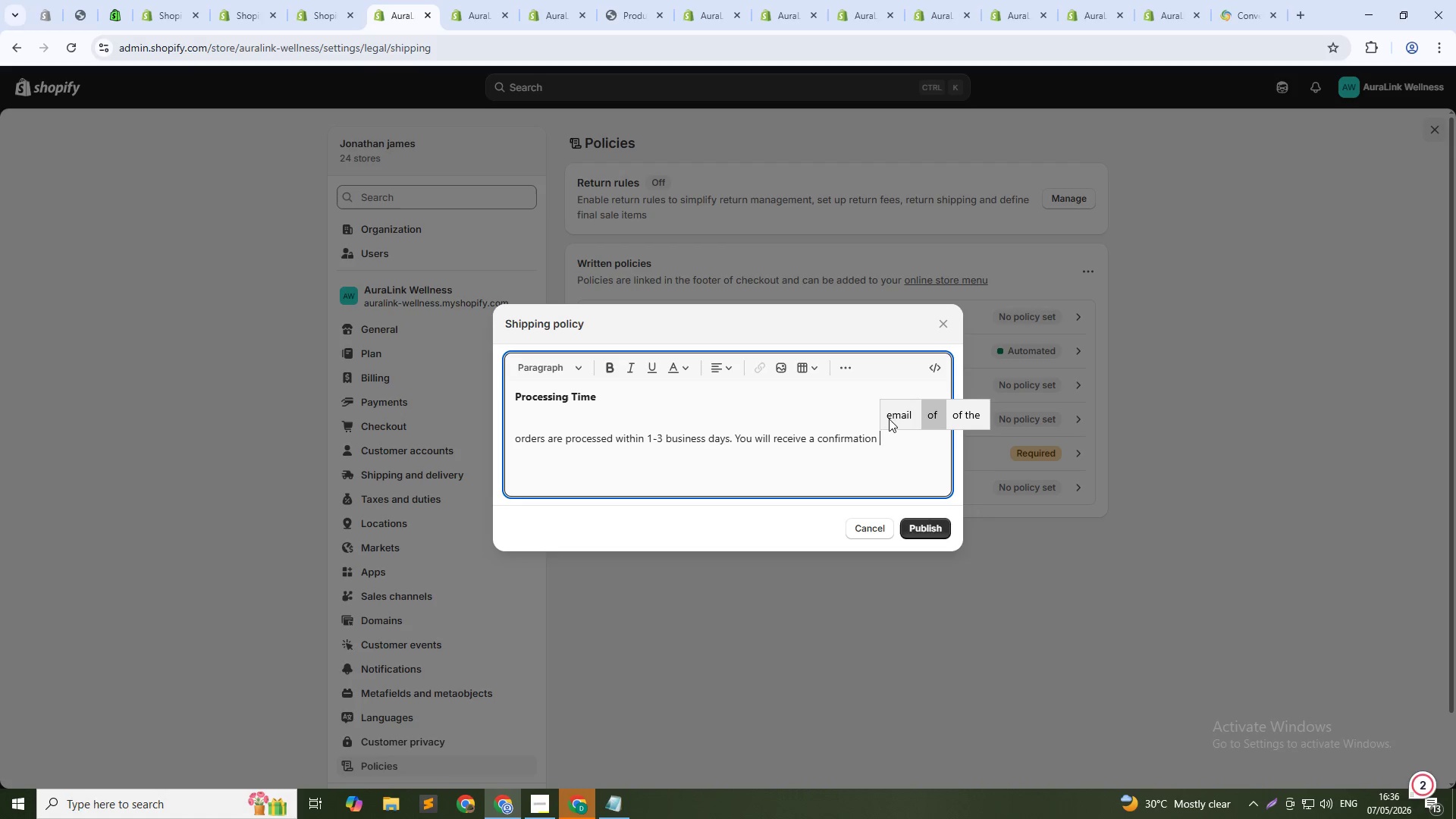 
type(ema)
 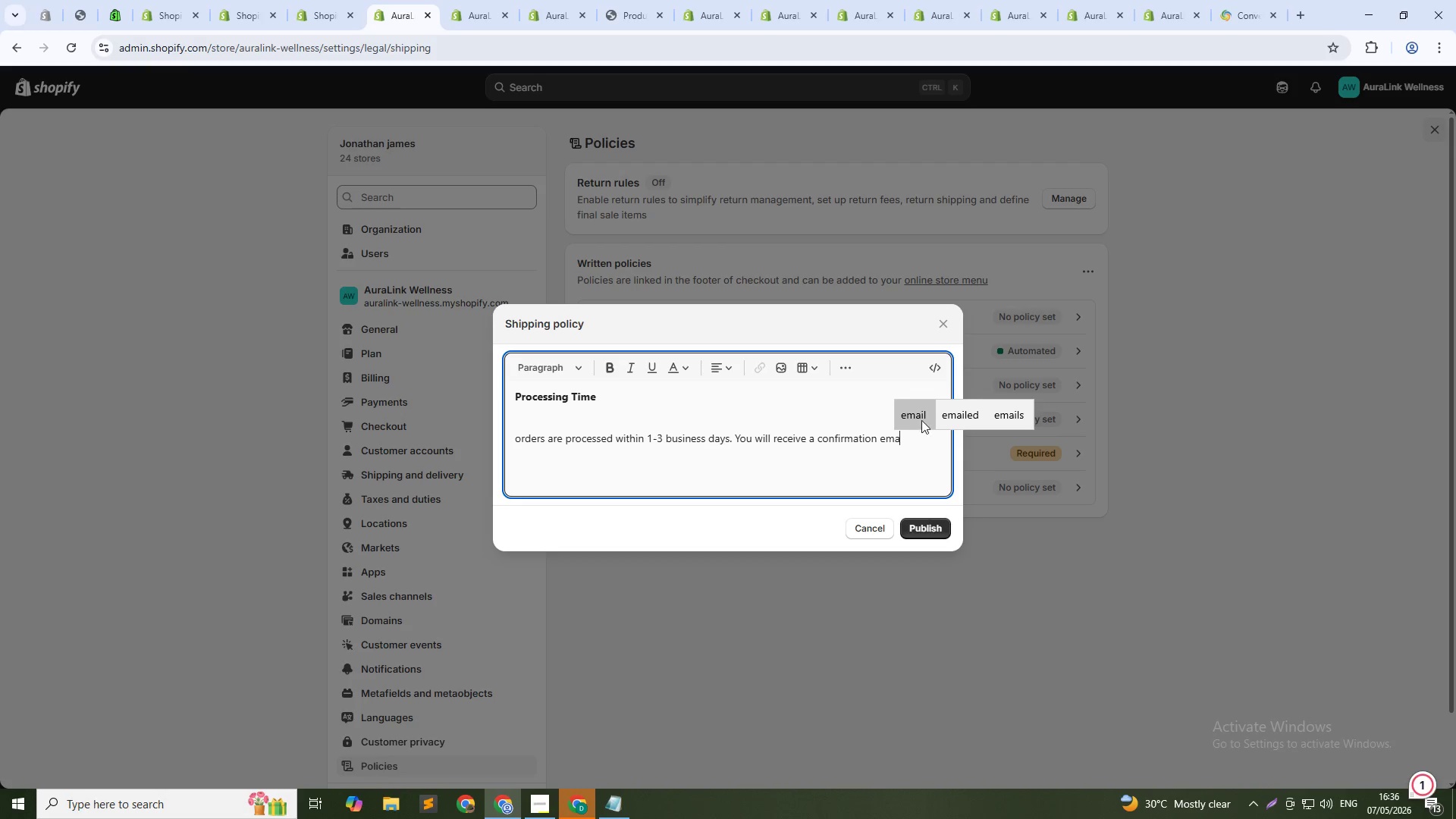 
left_click([925, 419])
 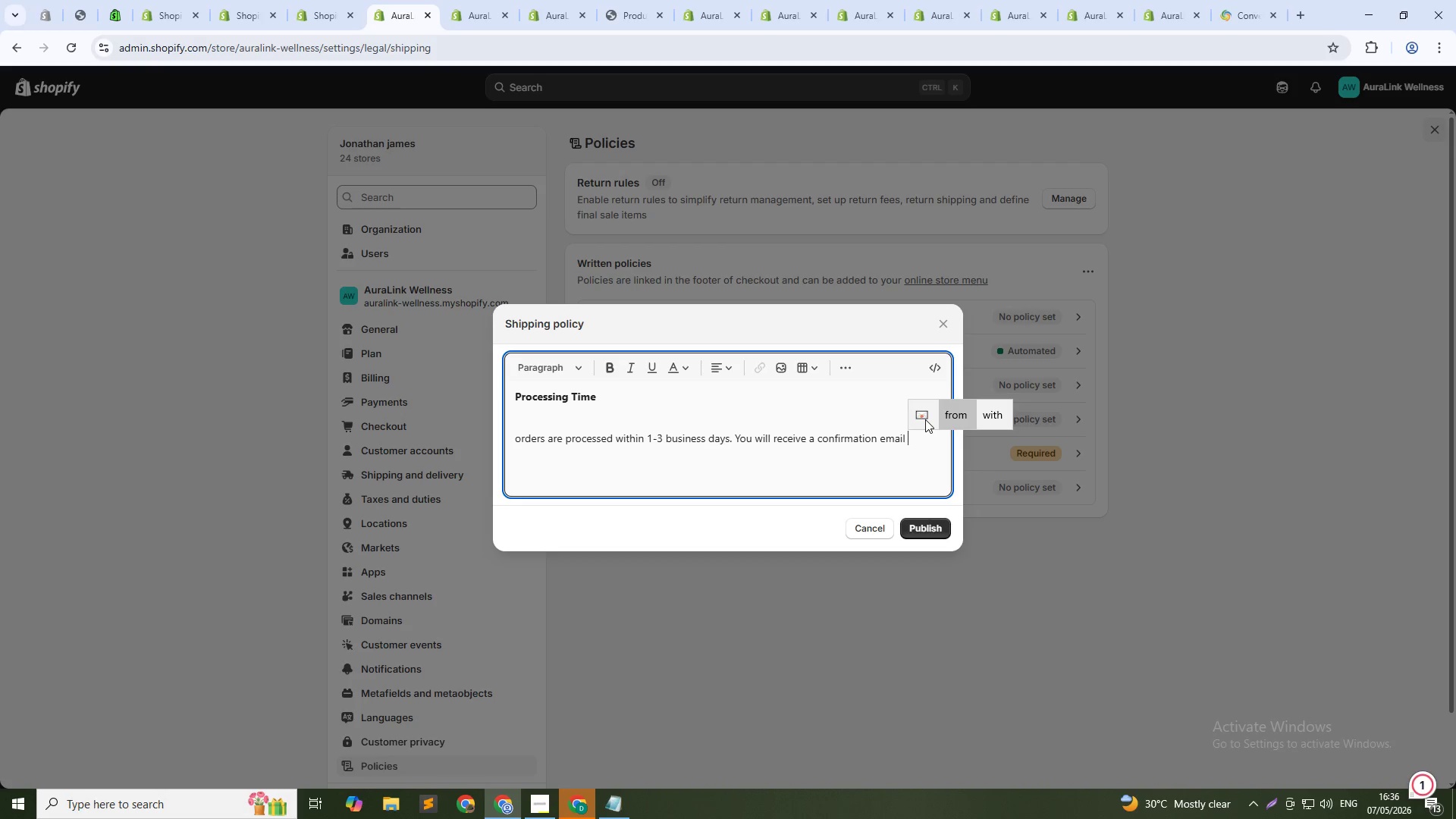 
type(wi)
 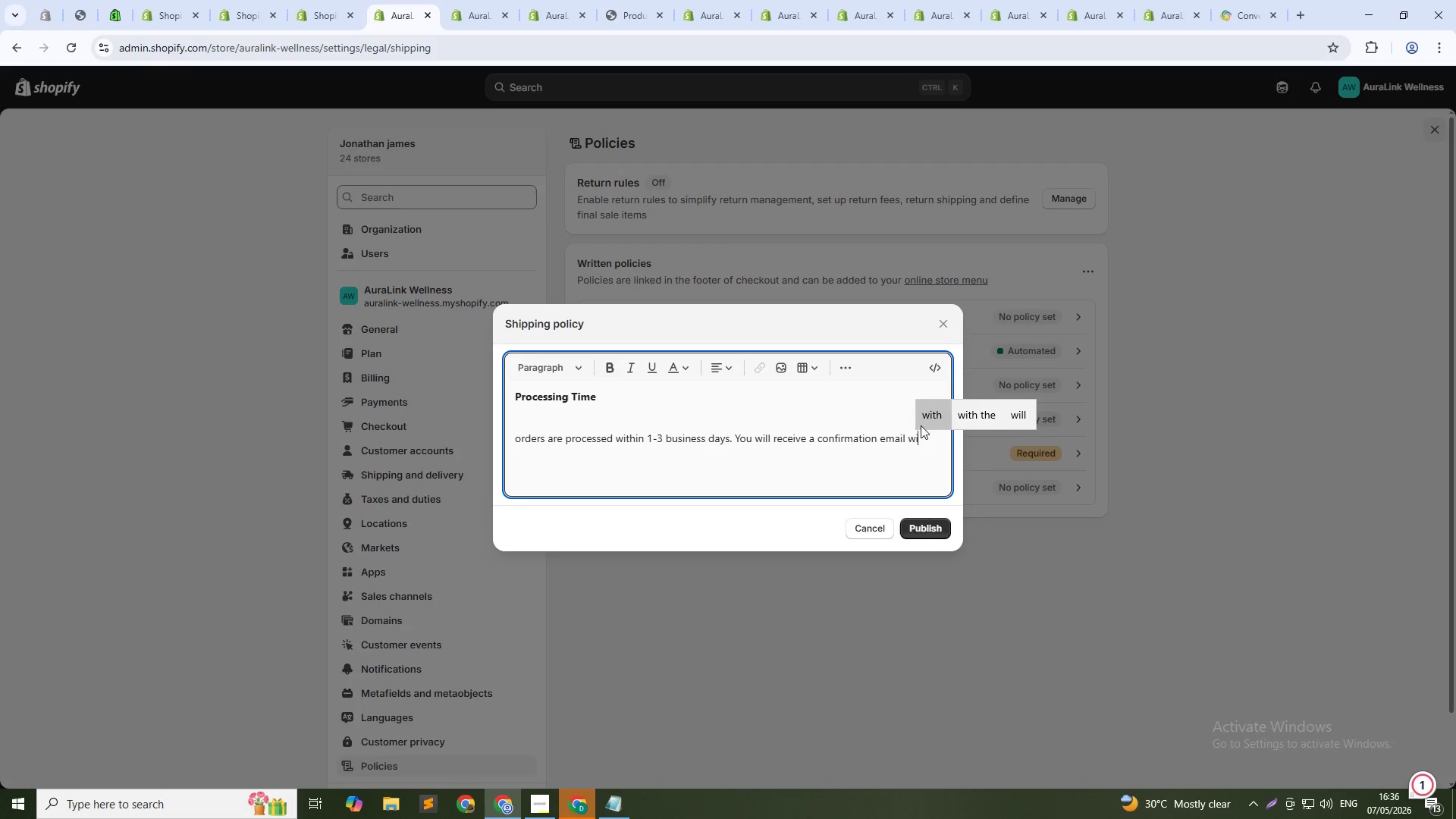 
type(th tra)
 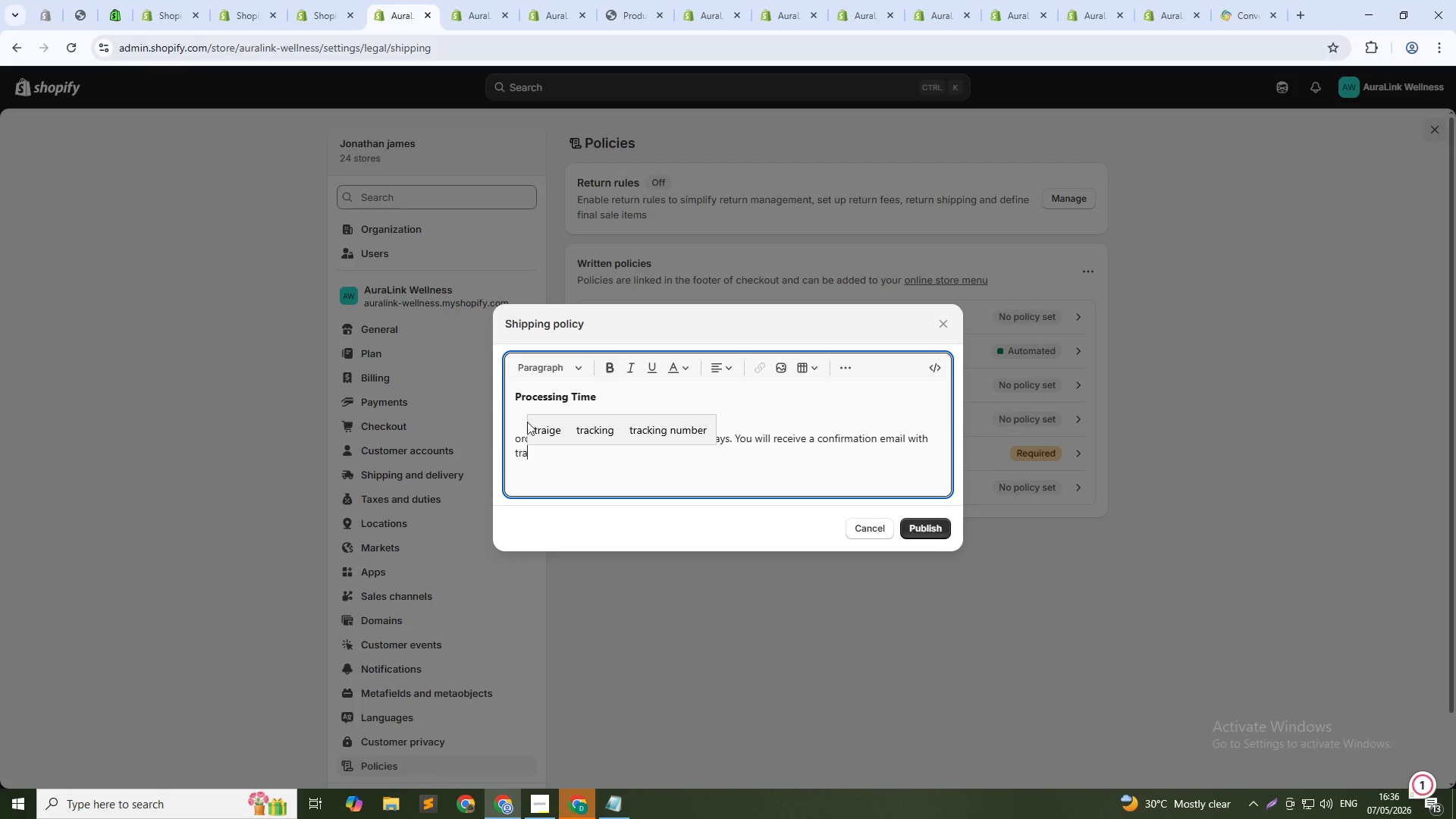 
left_click([584, 438])
 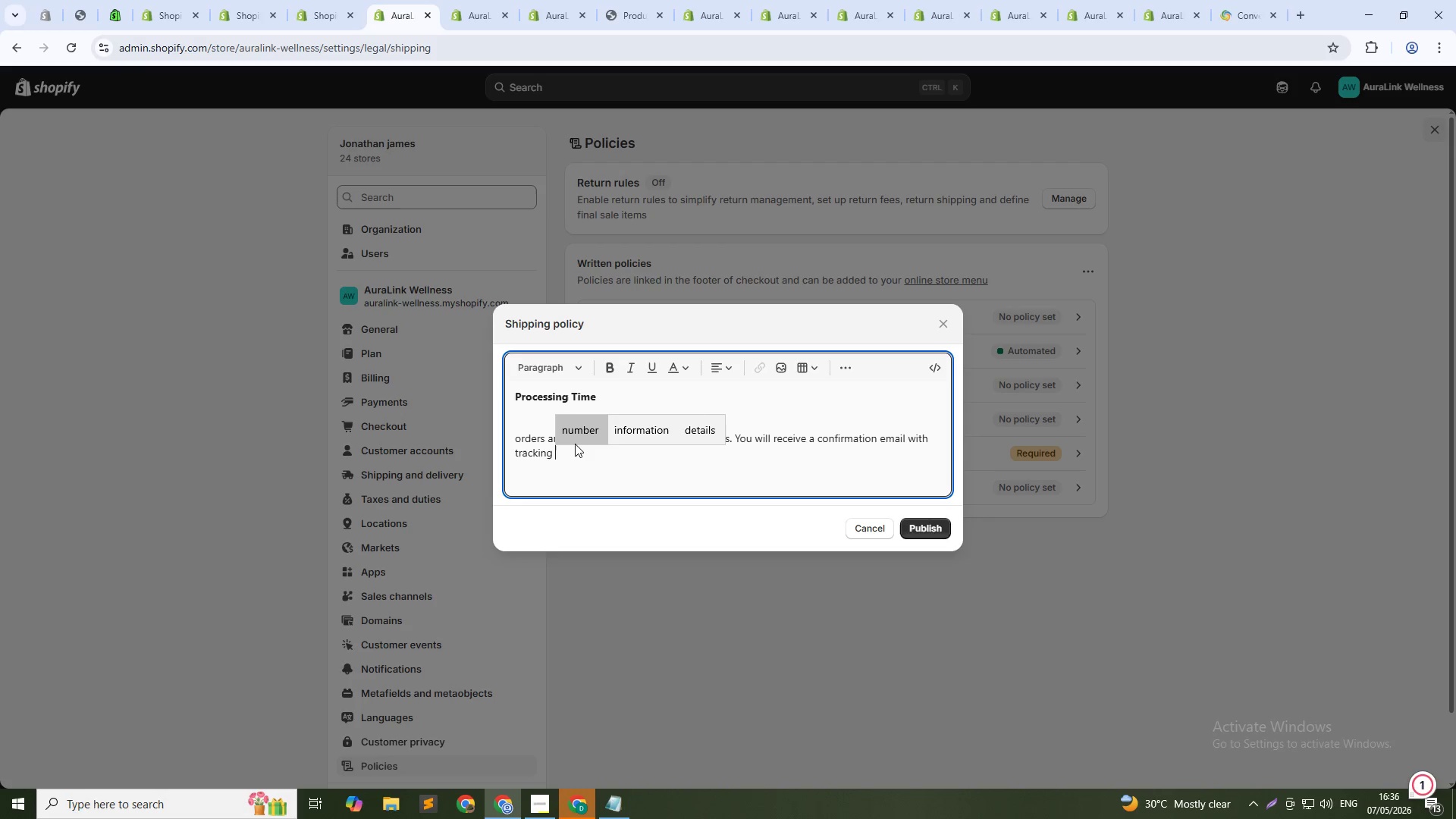 
type(in)
 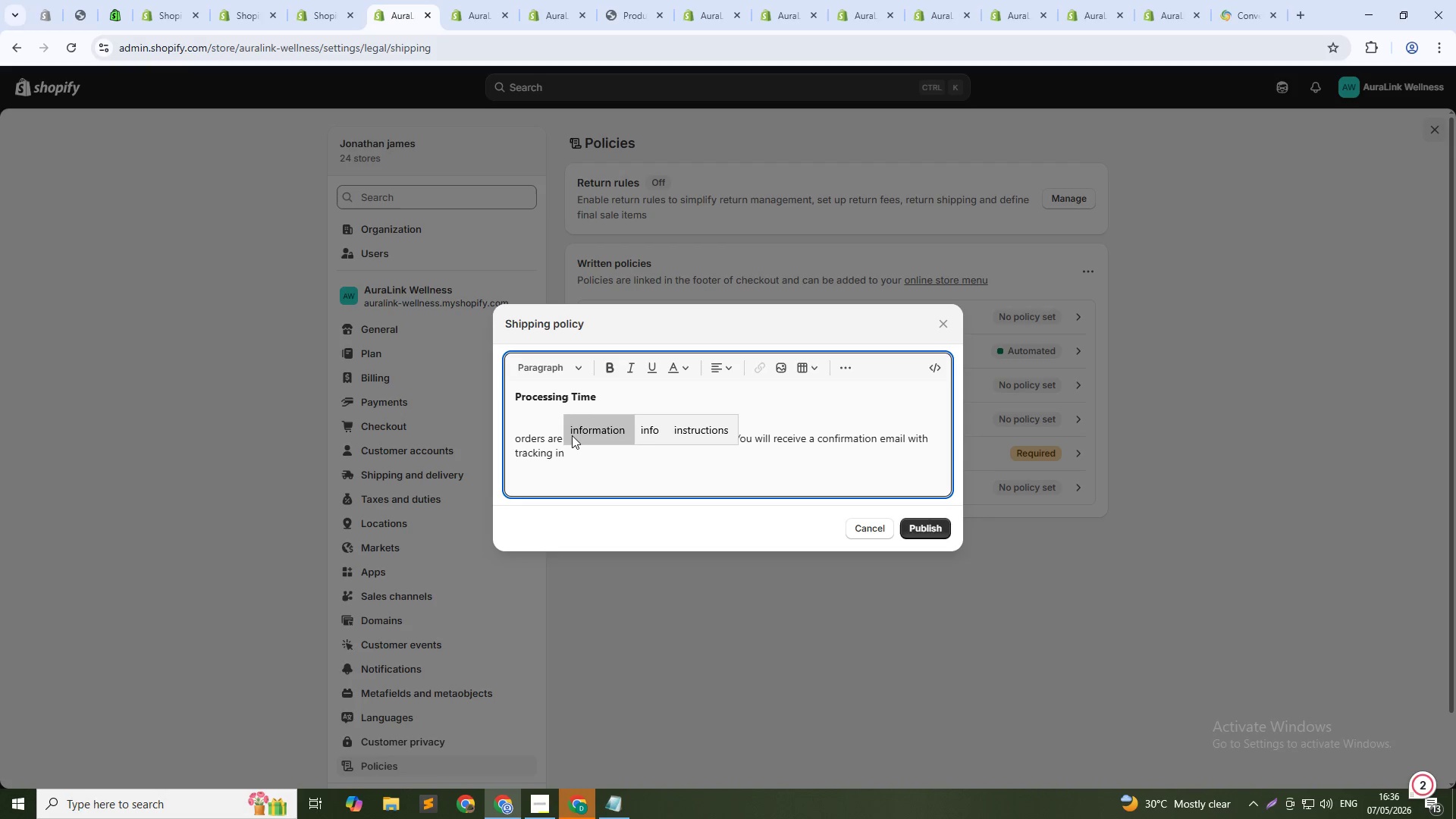 
left_click([572, 435])
 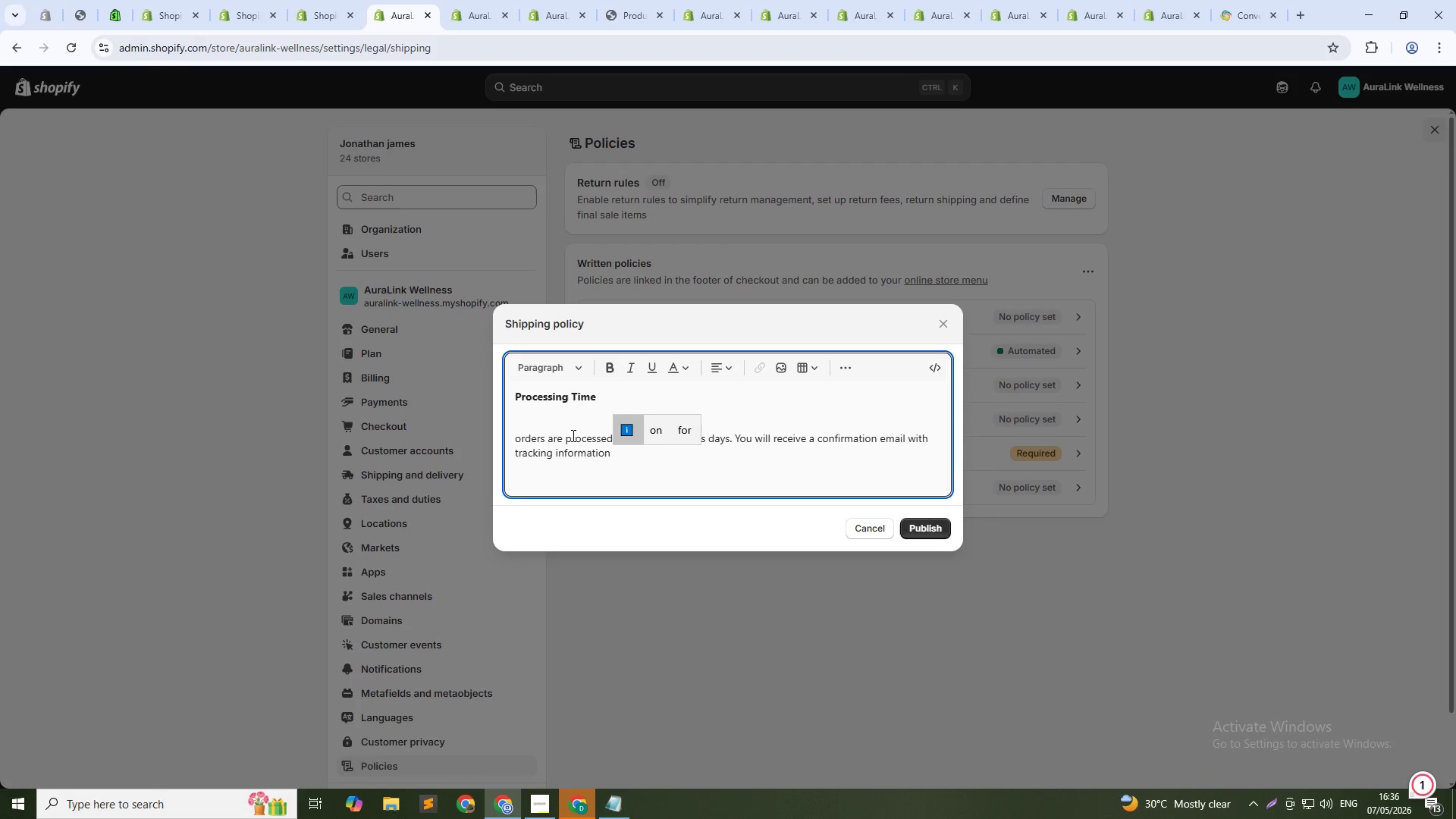 
type(on)
 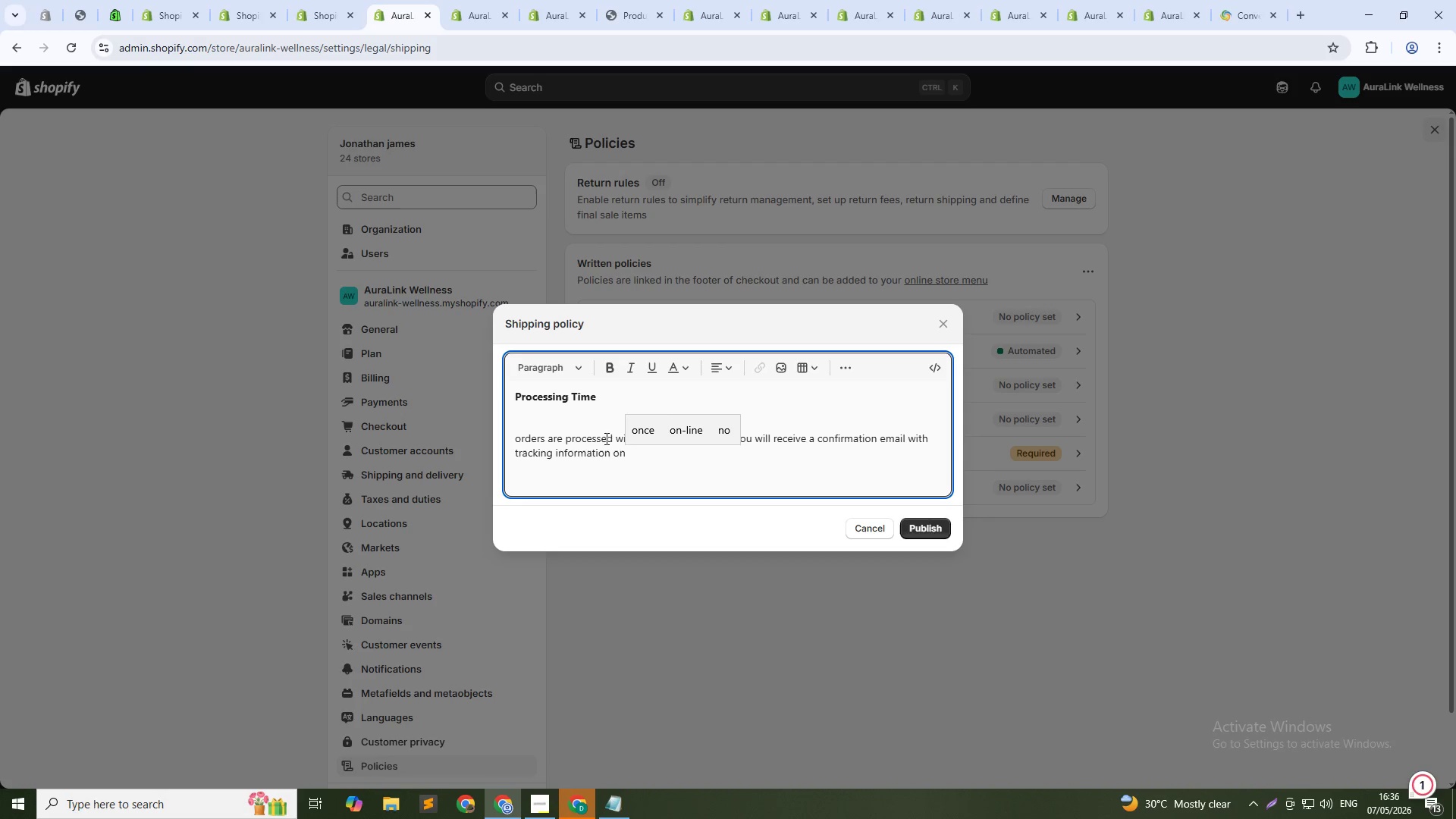 
left_click([637, 438])
 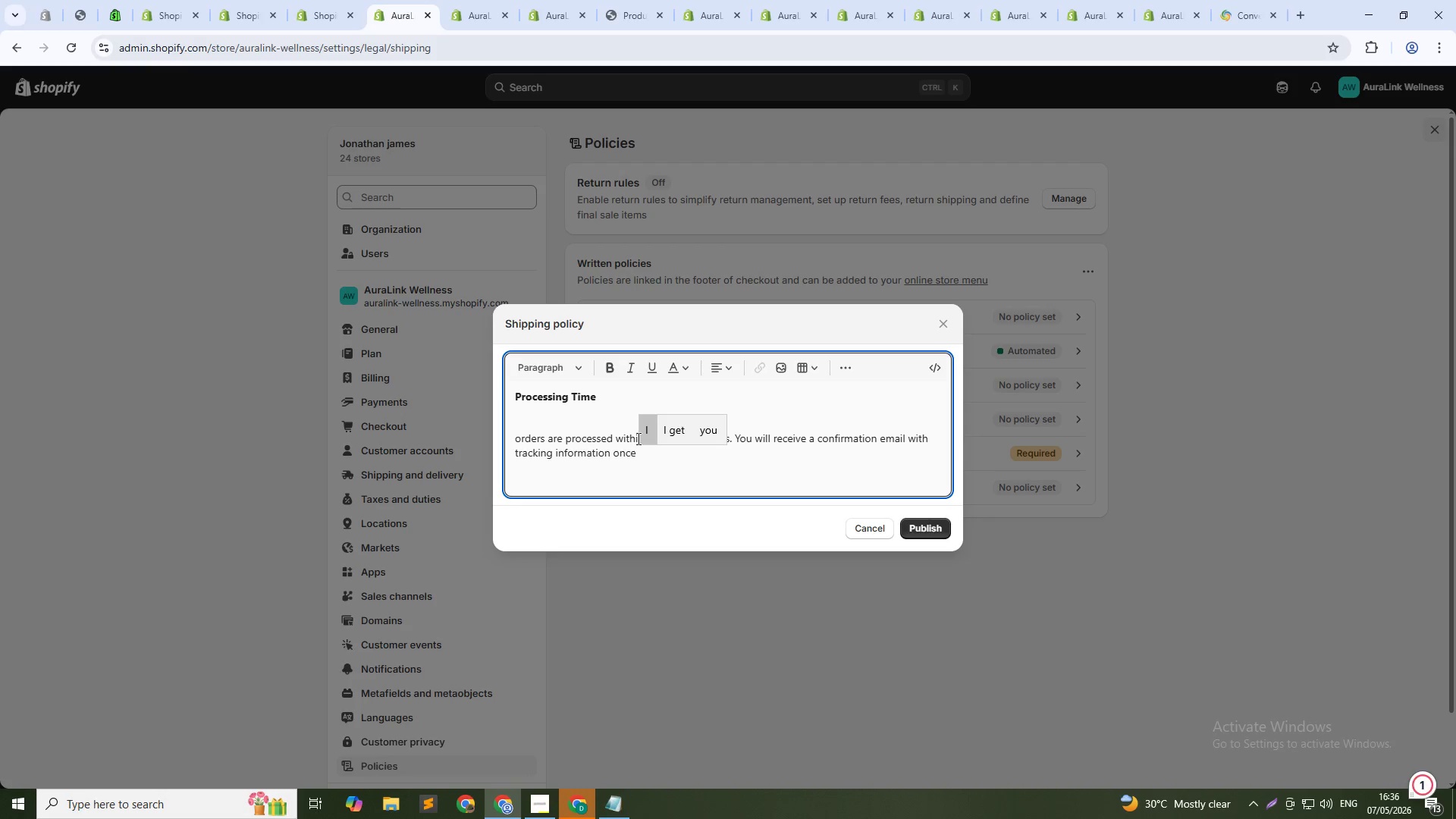 
key(T)
 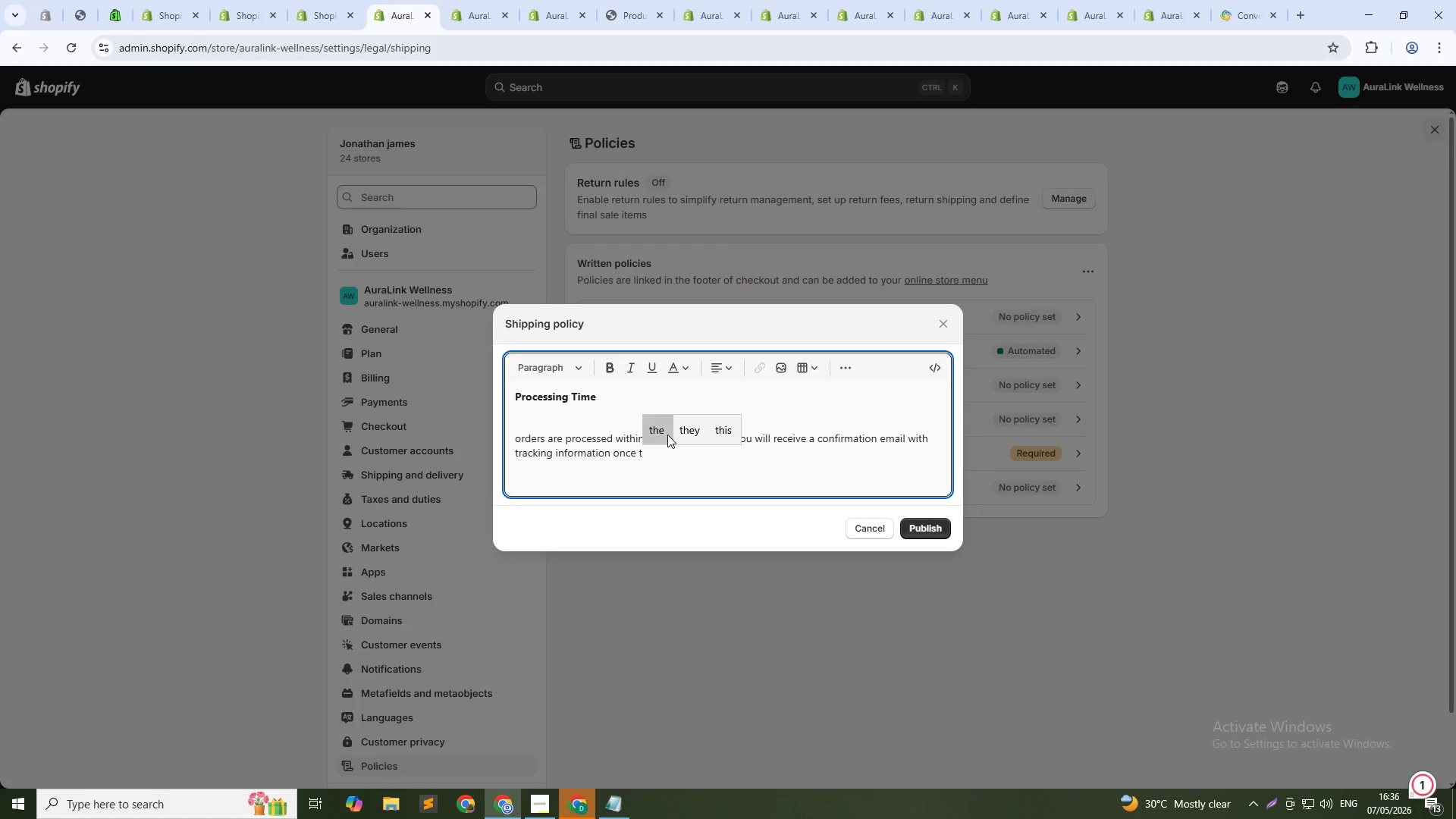 
type(o)
key(Backspace)
key(Backspace)
type(your order ships.)
 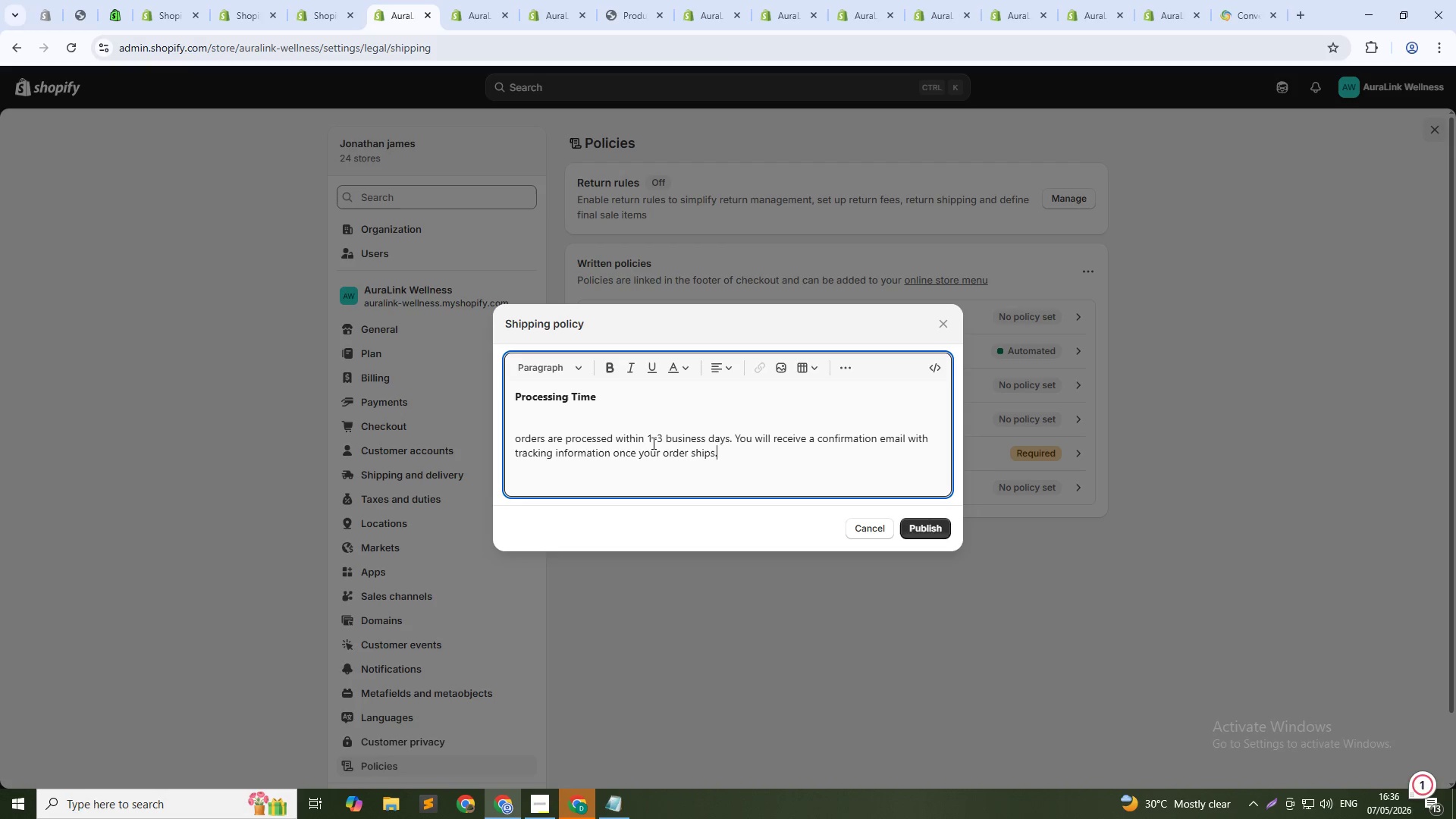 
scroll: coordinate [656, 441], scroll_direction: down, amount: 1.0
 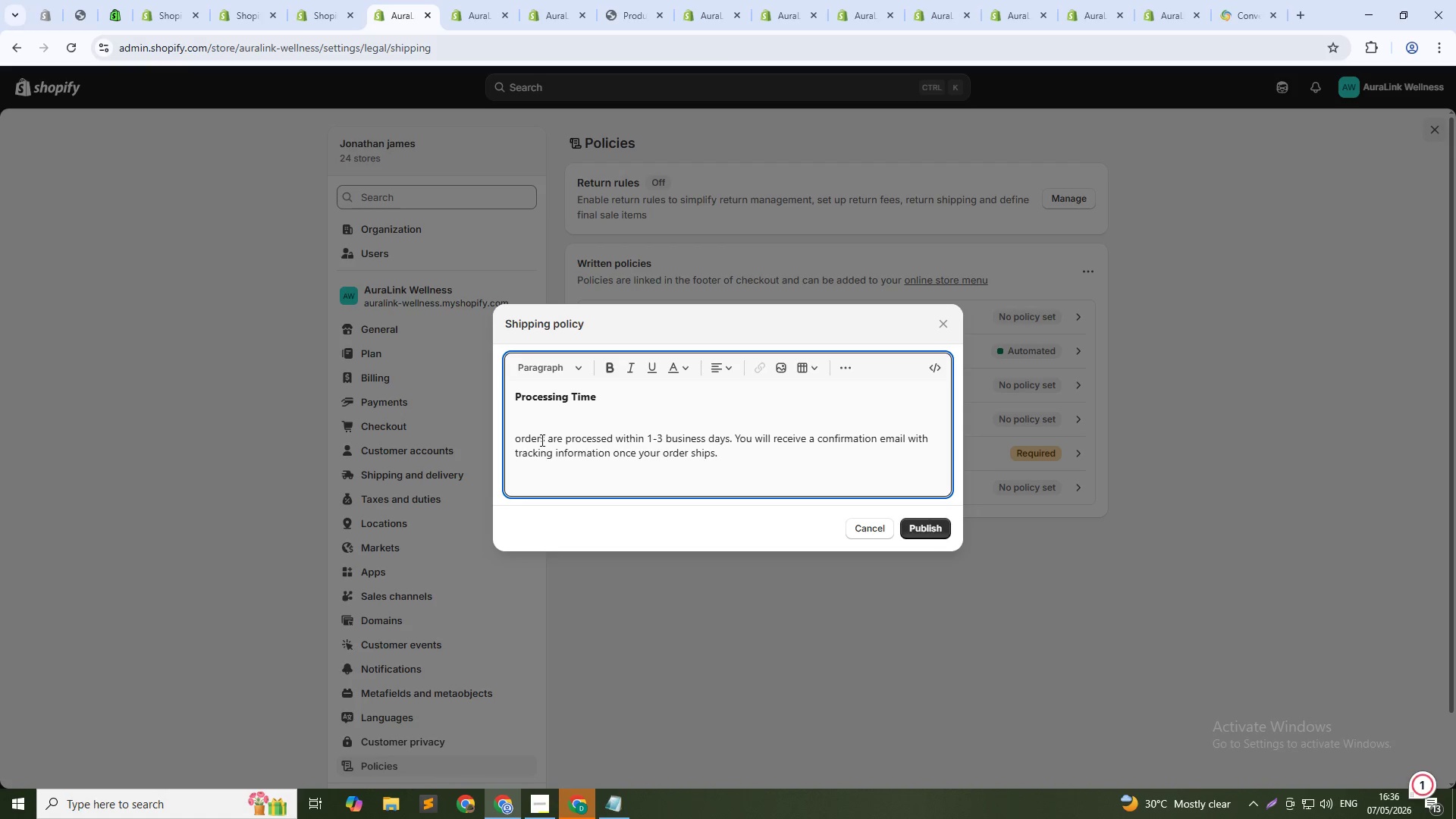 
left_click([517, 441])
 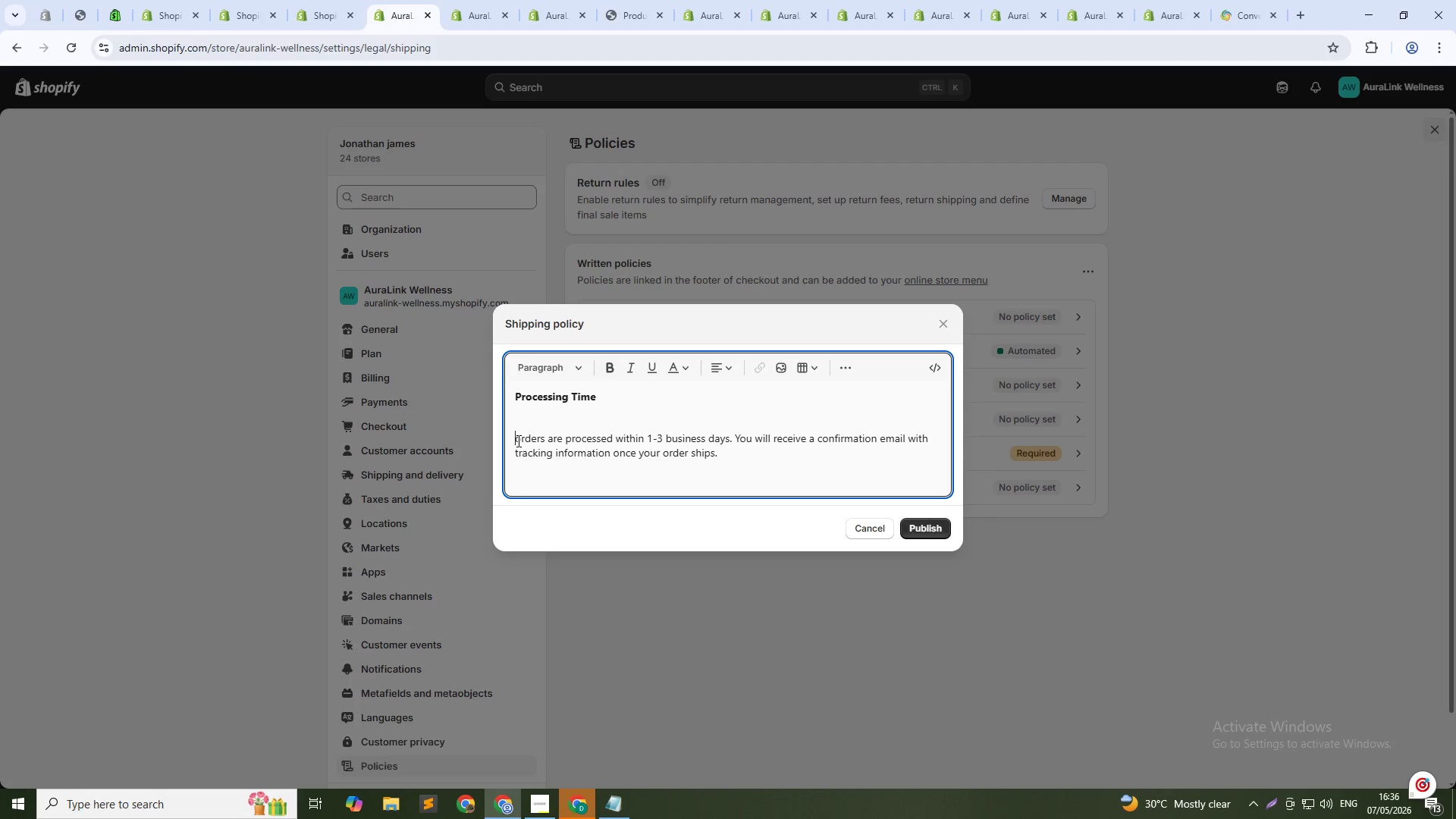 
key(Backspace)
 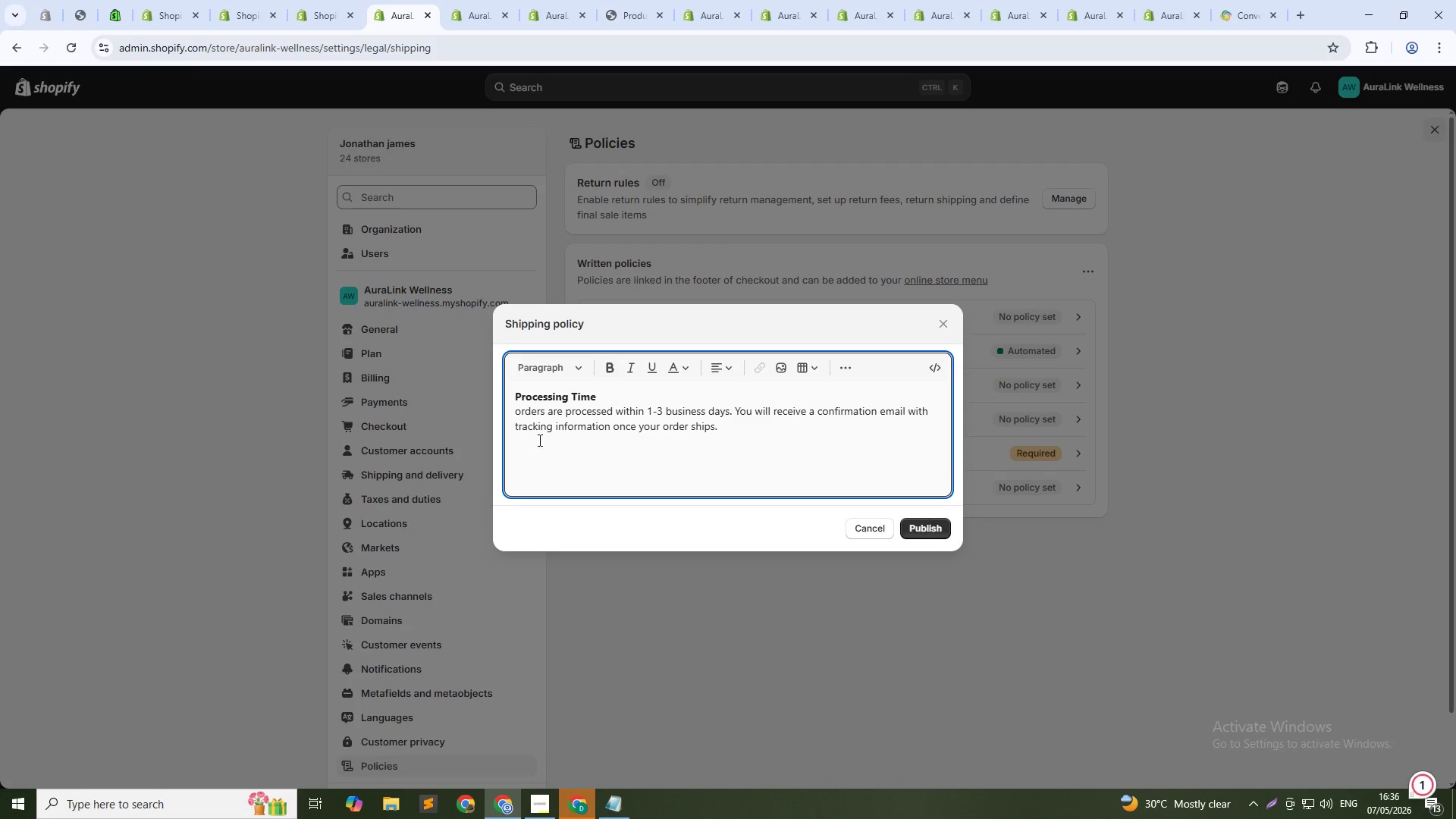 
wait(5.62)
 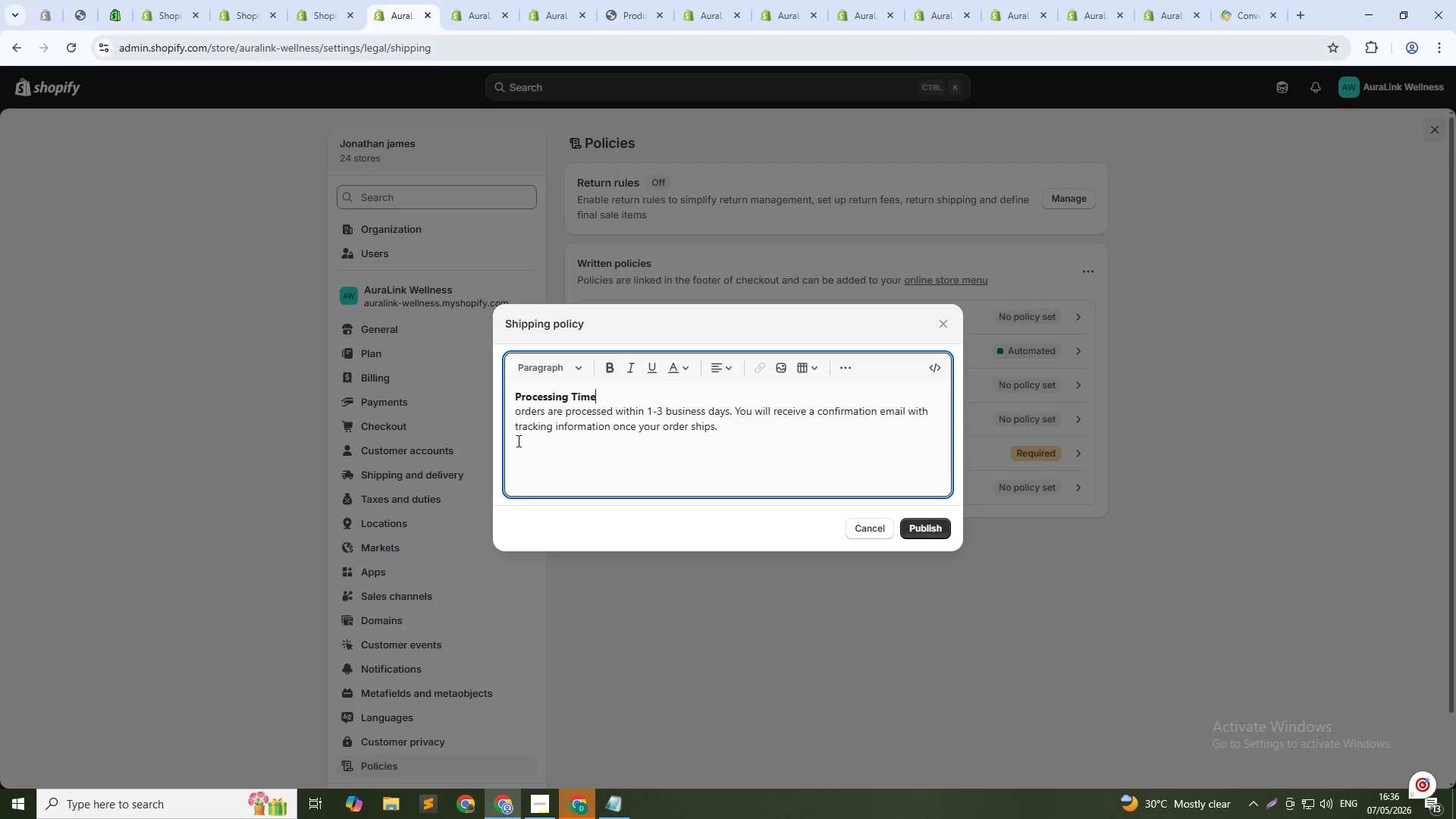 
key(Shift+Enter)
 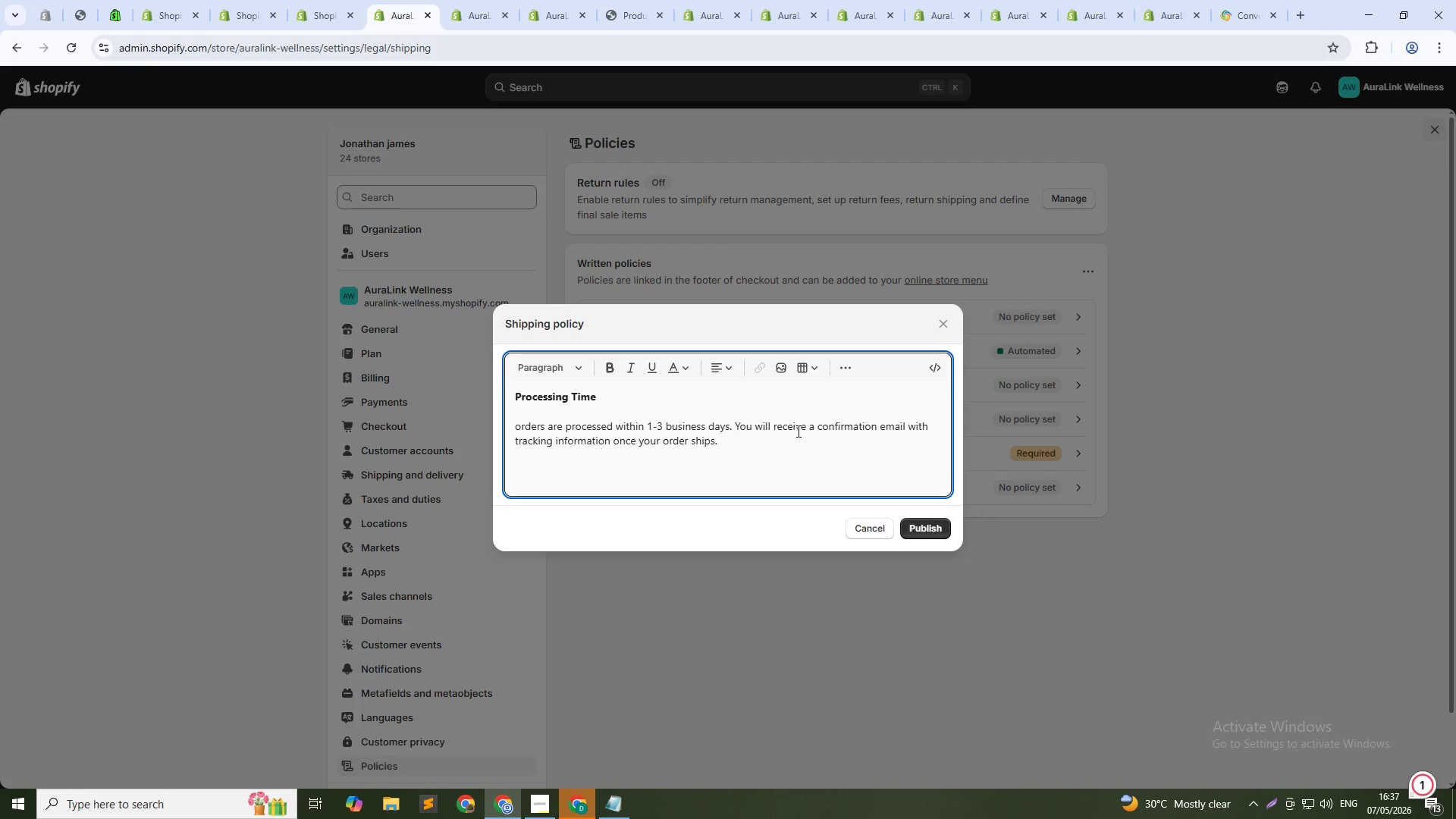 
left_click([791, 435])
 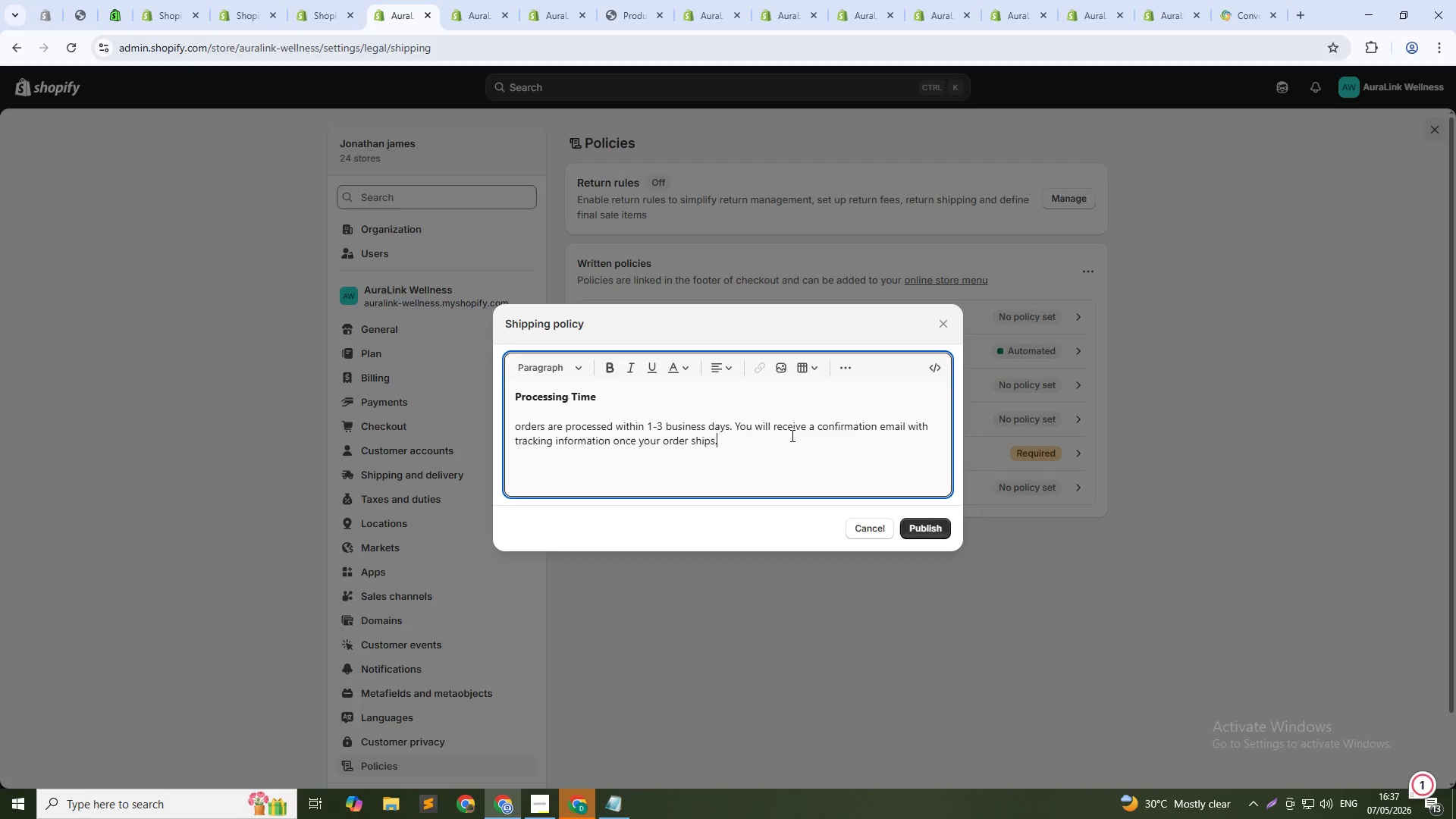 
key(Shift+Enter)
 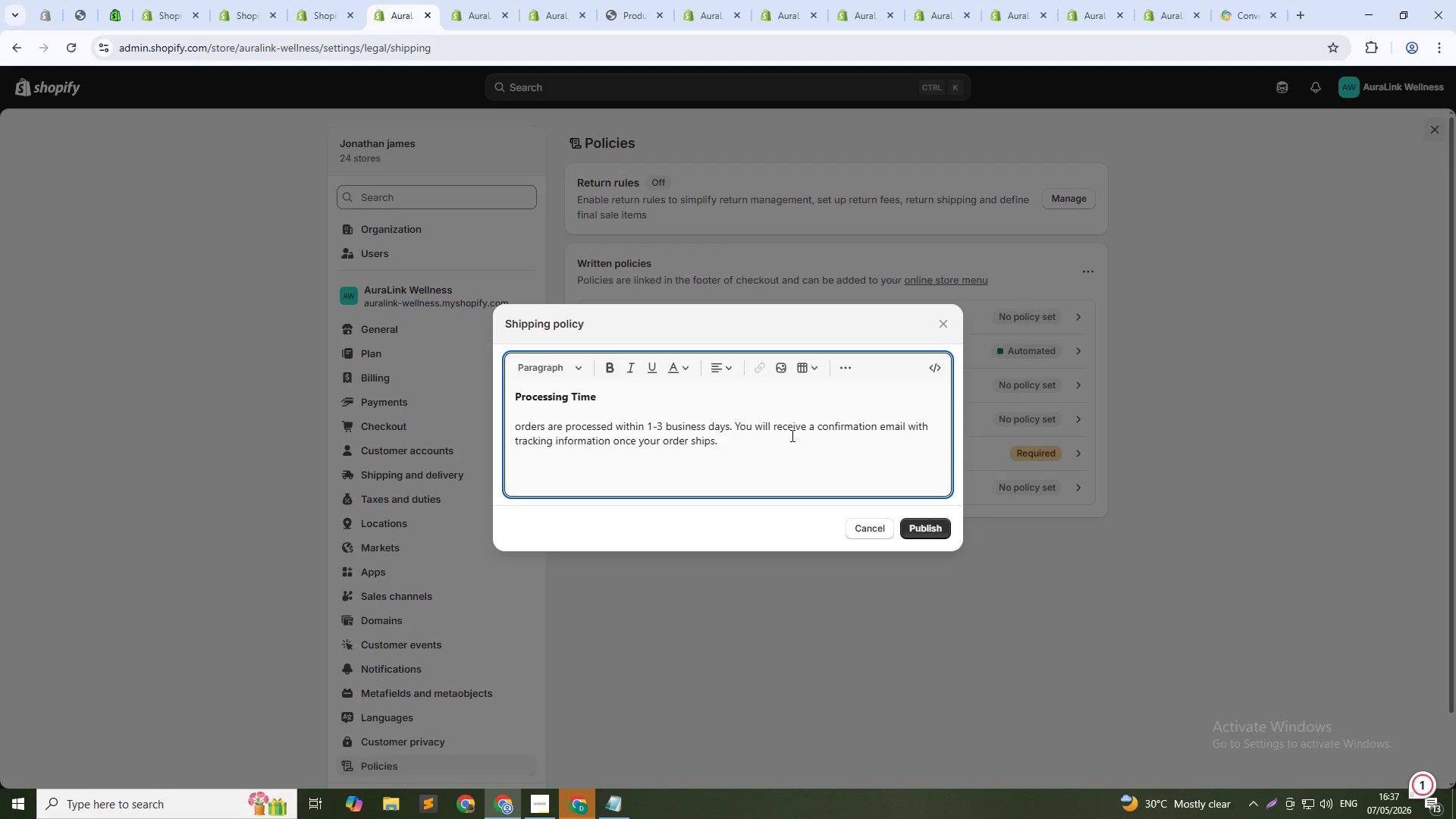 
key(Shift+Enter)
 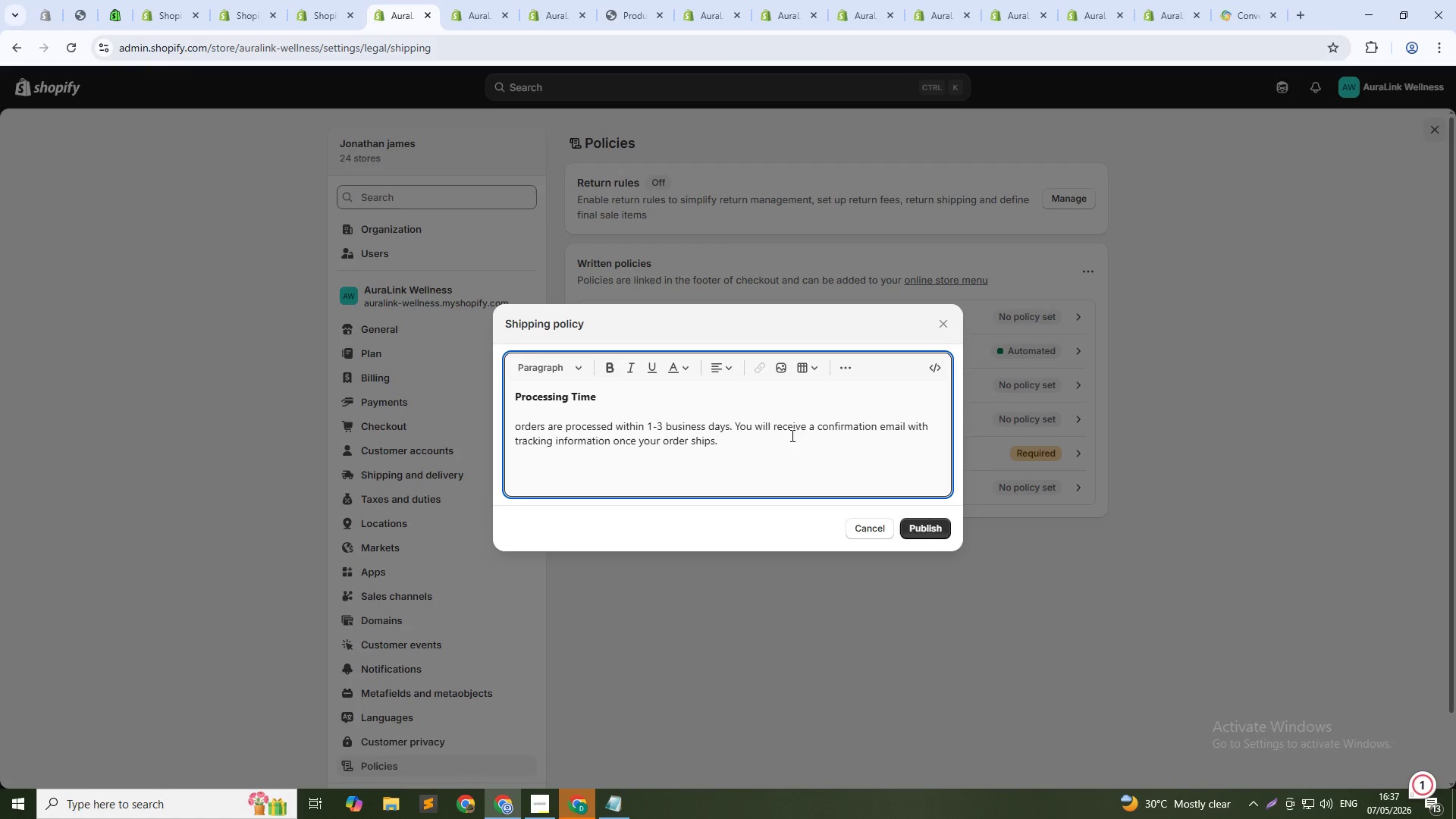 
type(Shipping Methods & Delivery Times)
 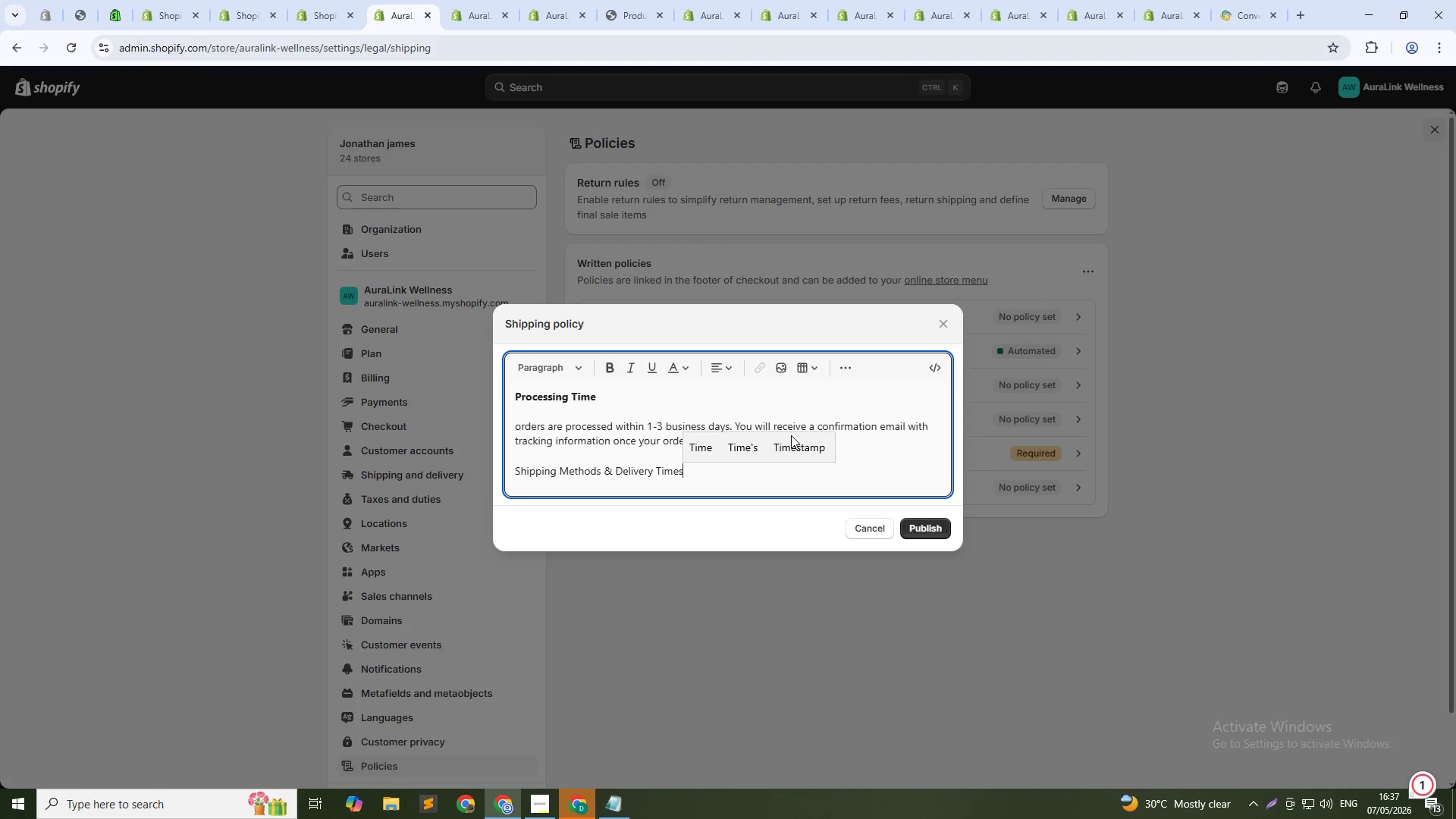 
double_click([667, 469])
 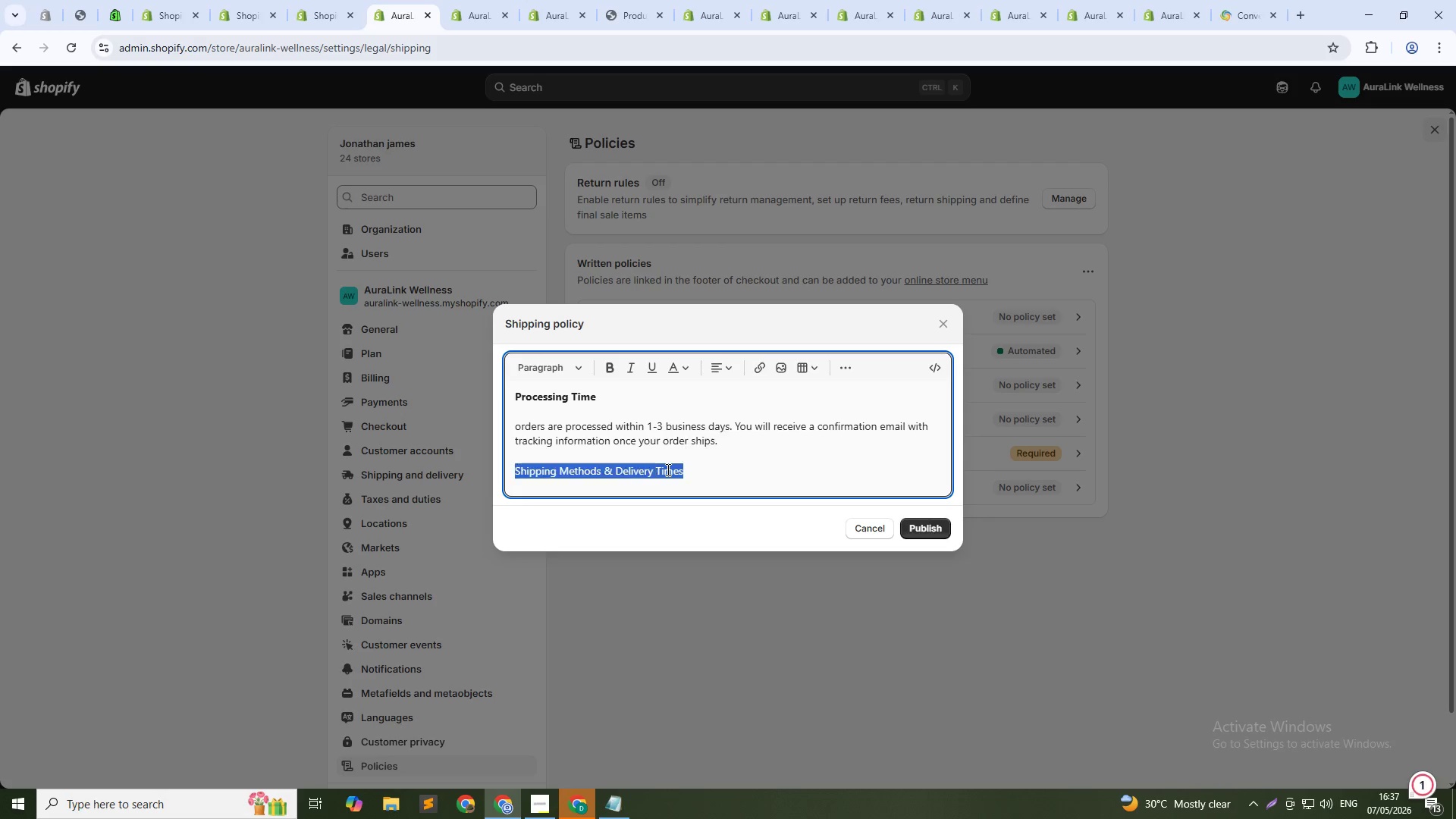 
triple_click([667, 469])
 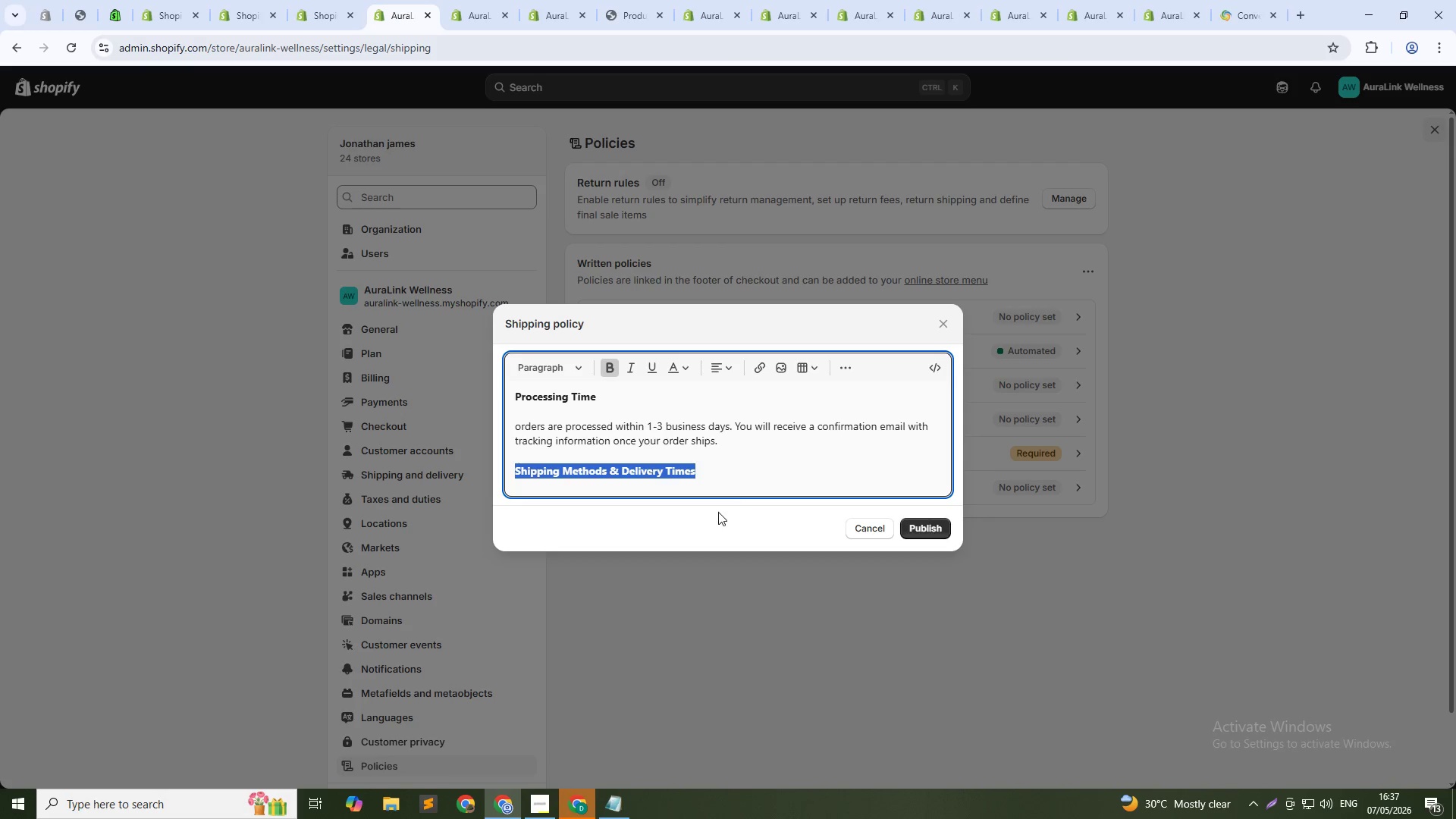 
left_click([725, 465])
 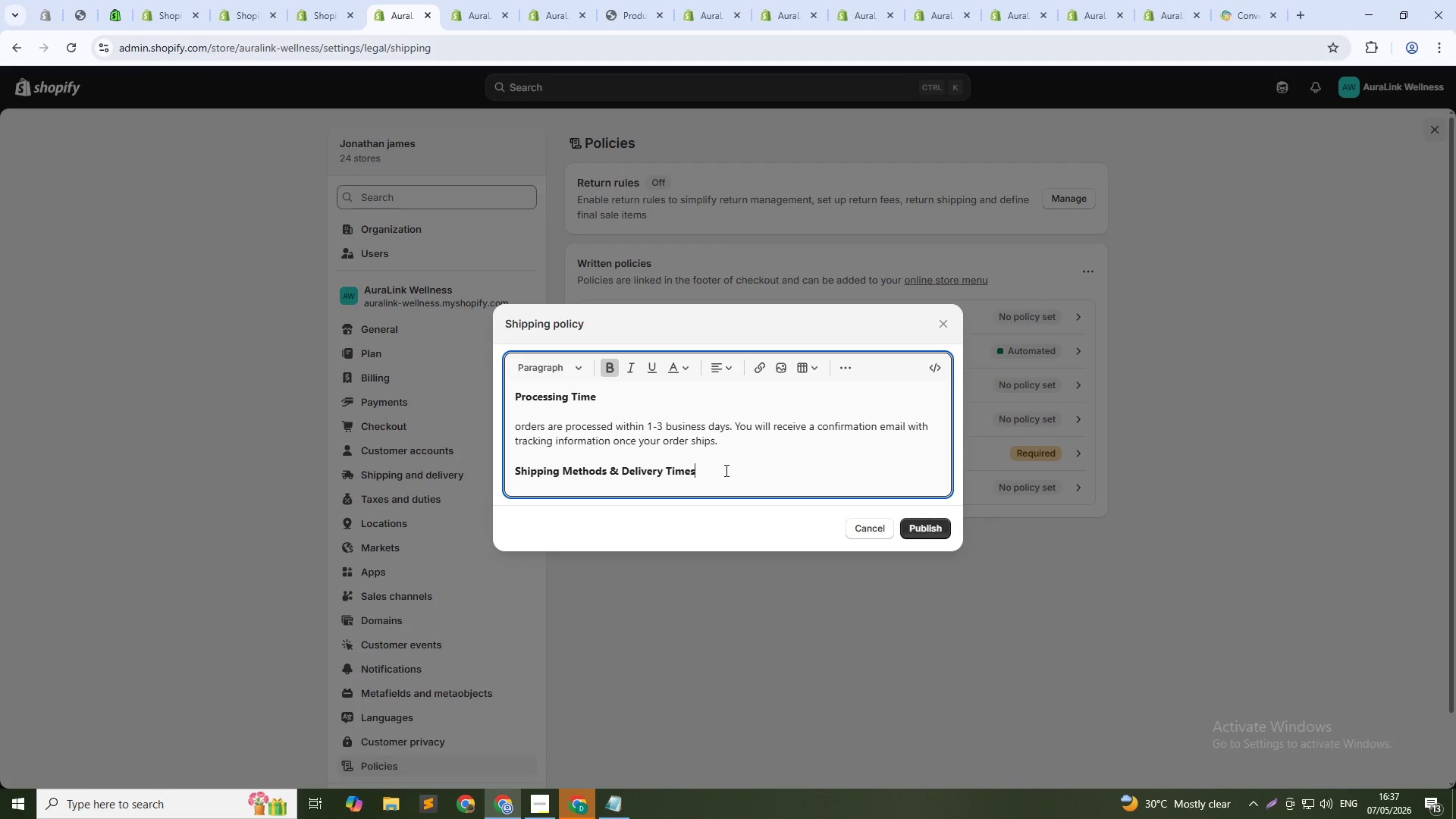 
key(Shift+Enter)
 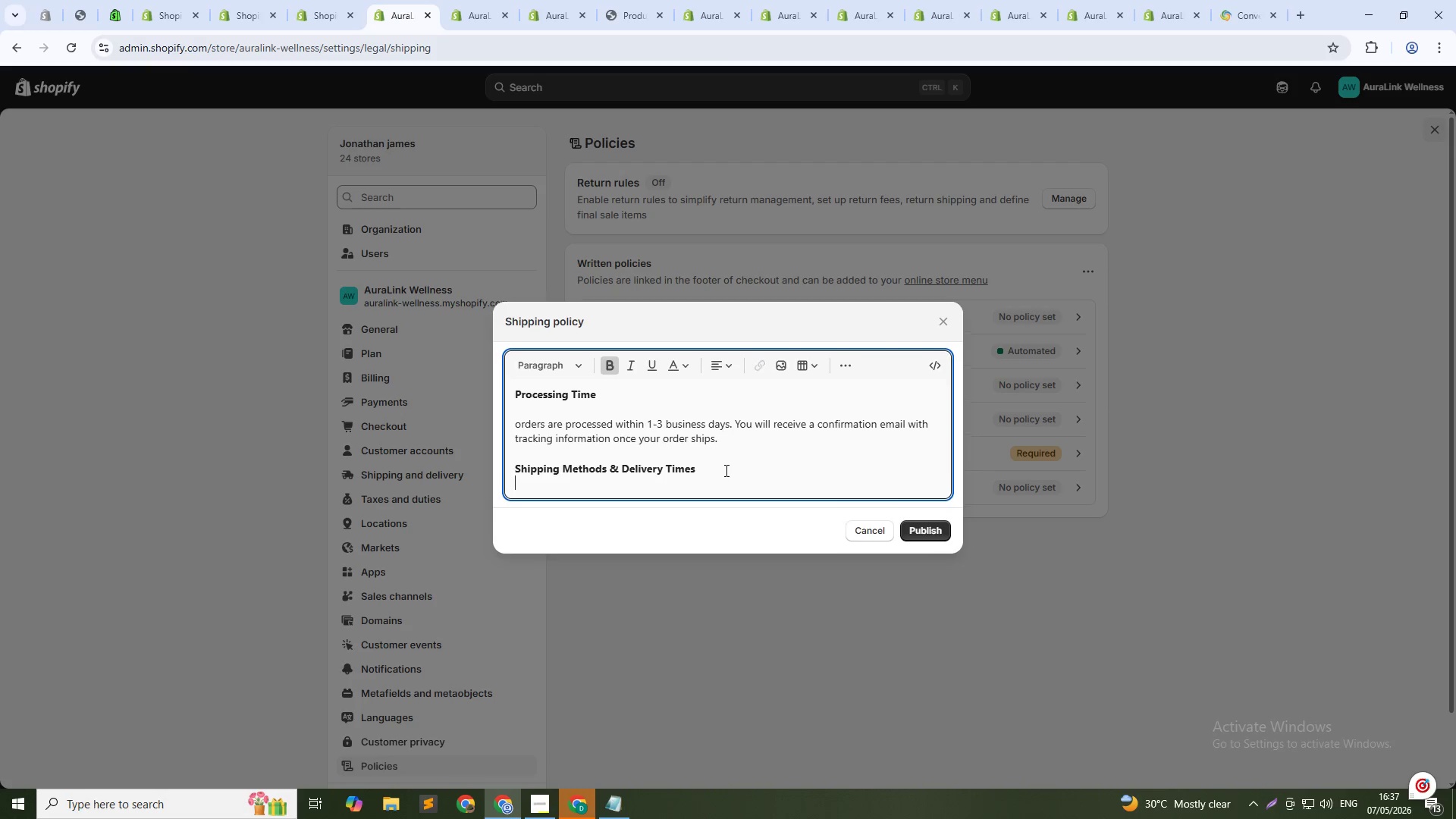 
key(Shift+Enter)
 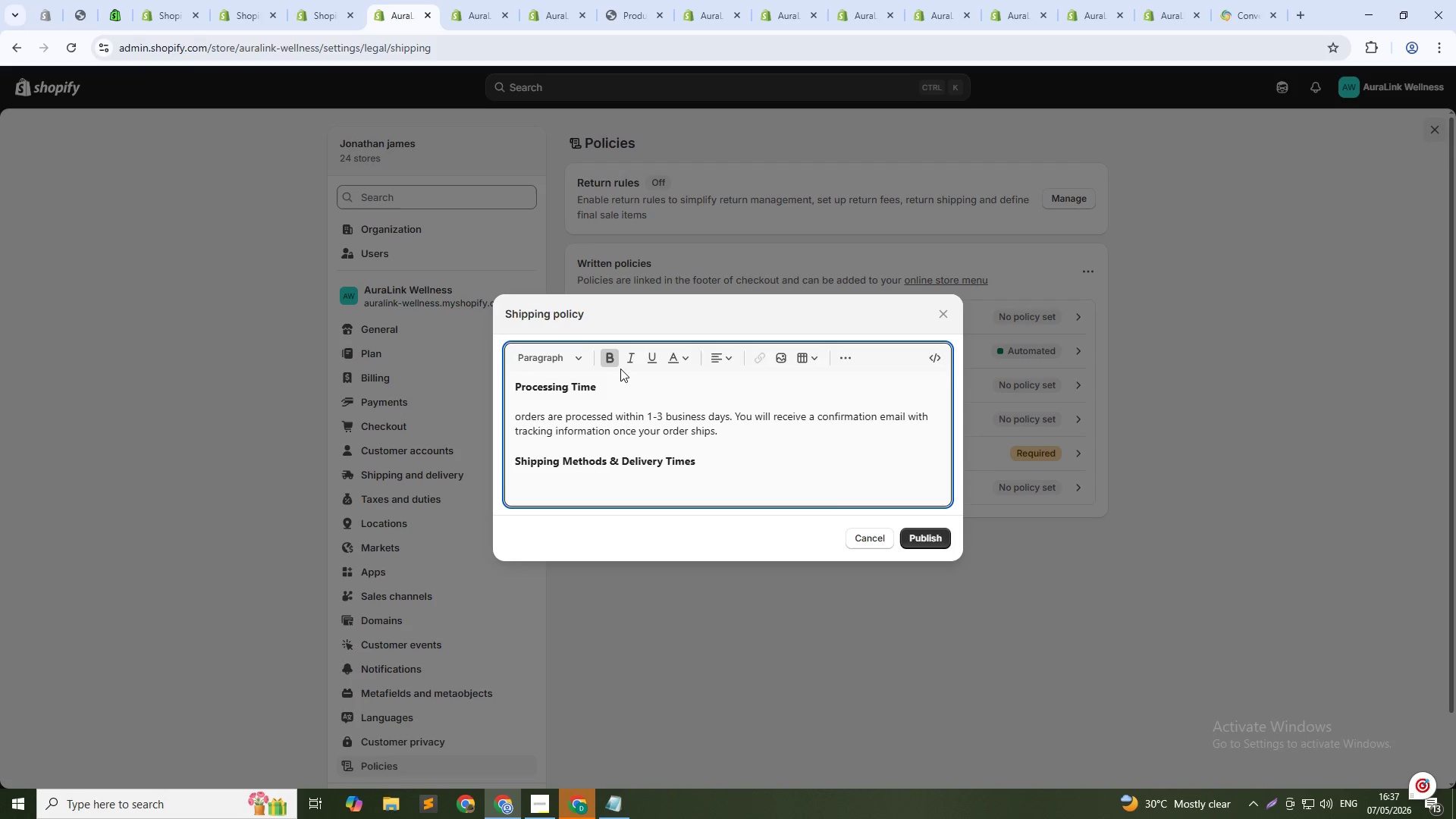 
left_click([612, 359])
 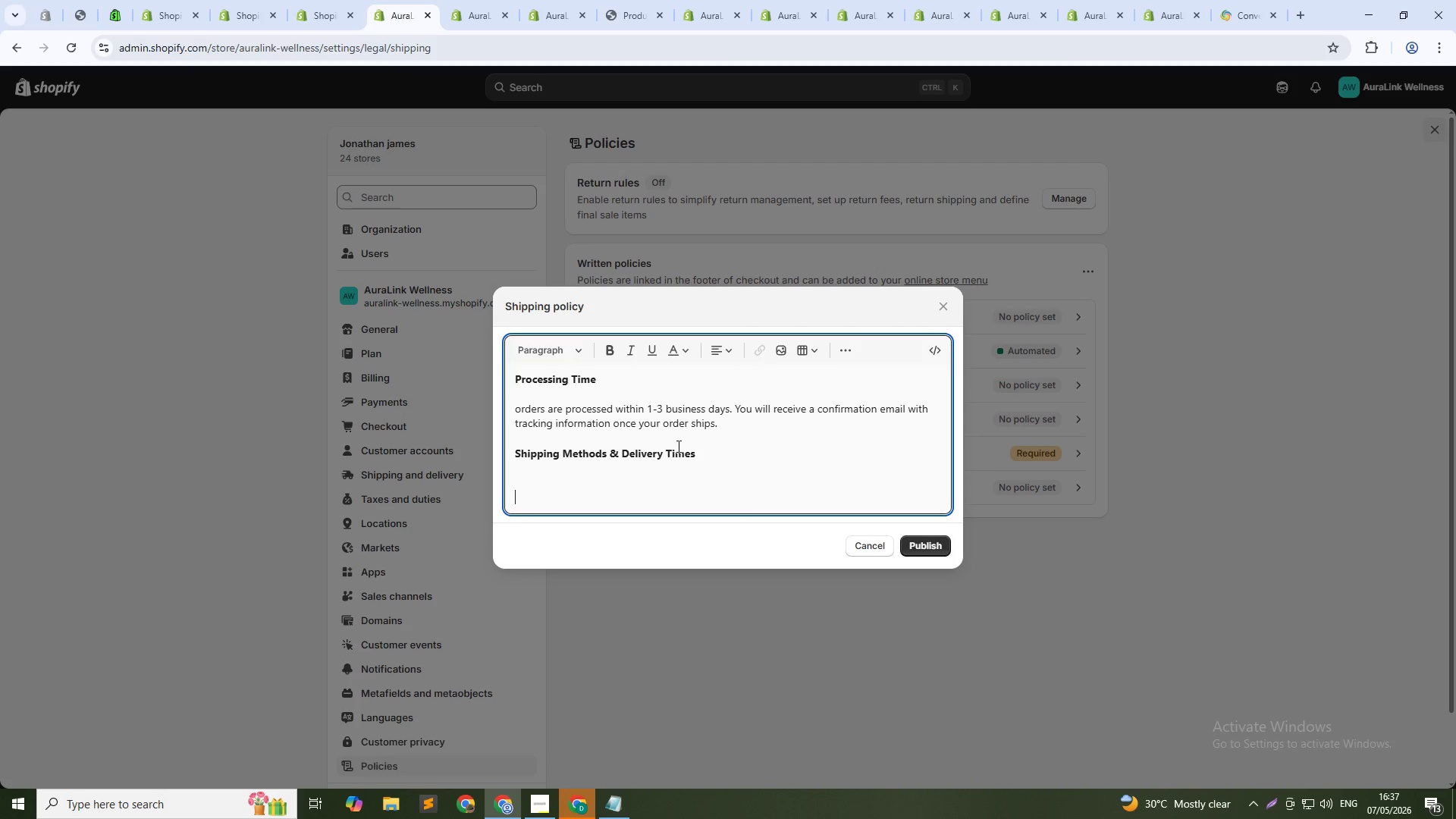 
key(Shift+Backspace)
 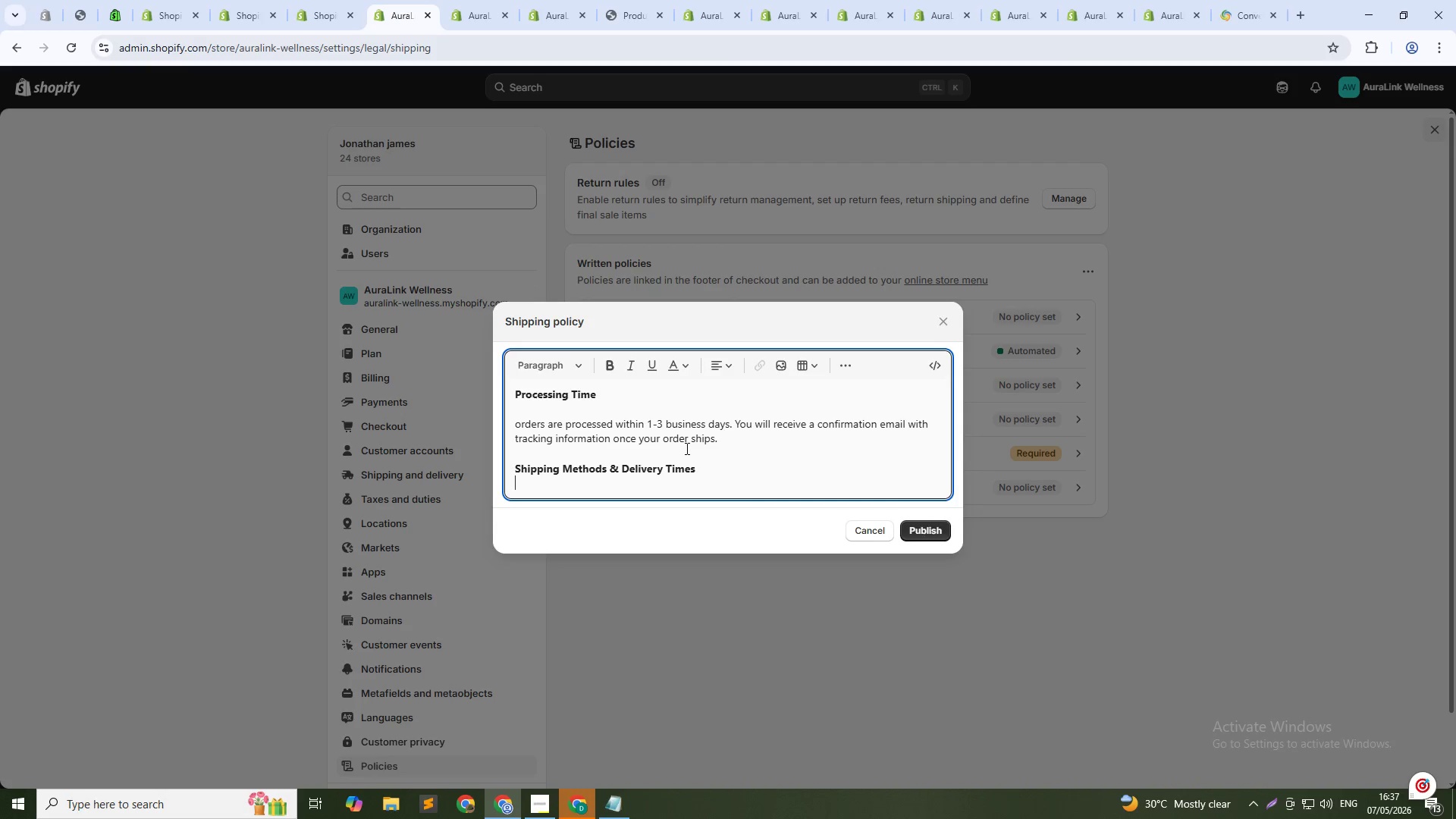 
key(Shift+Enter)
 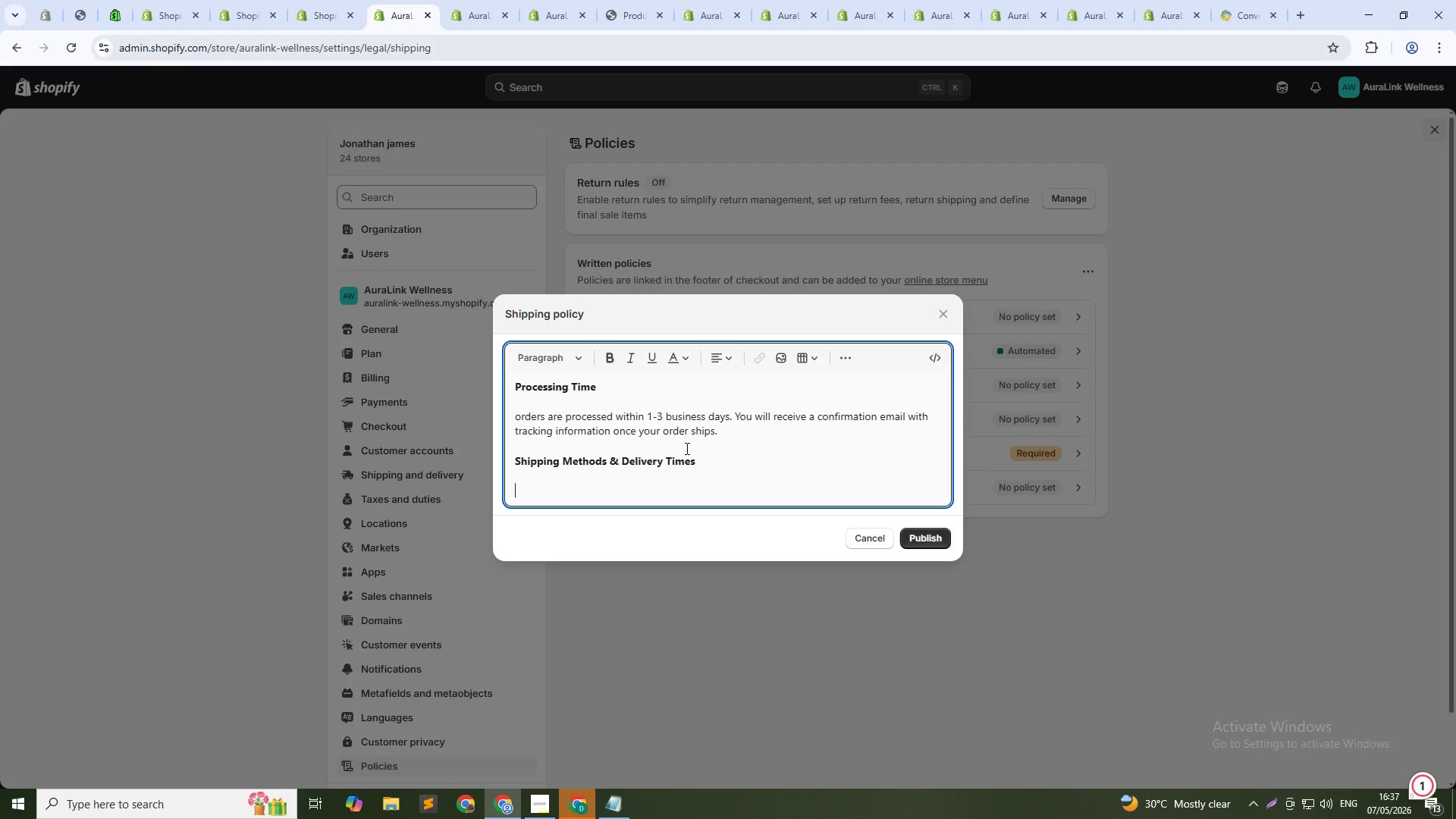 
type(Meth)
 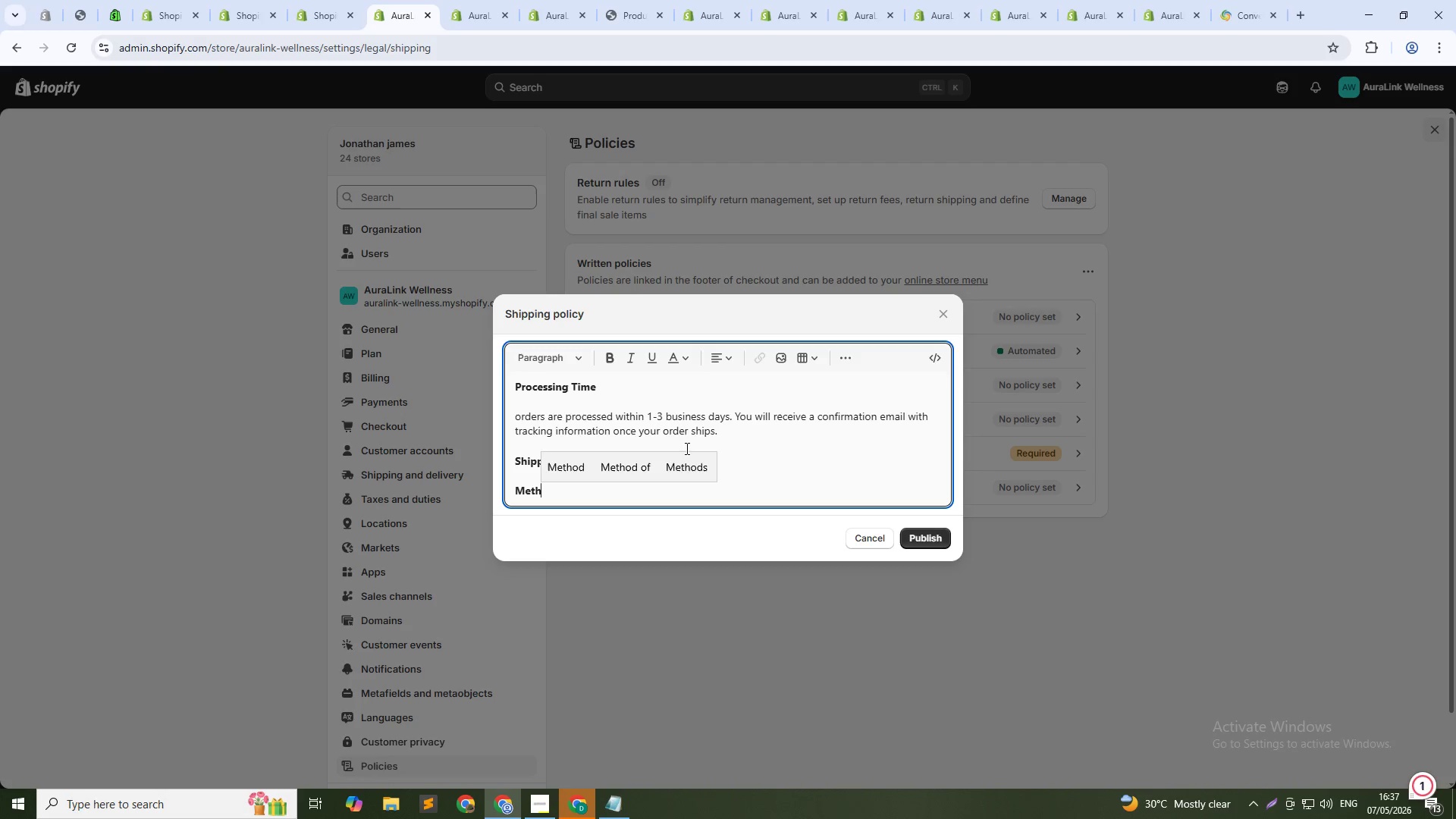 
key(Backspace)
 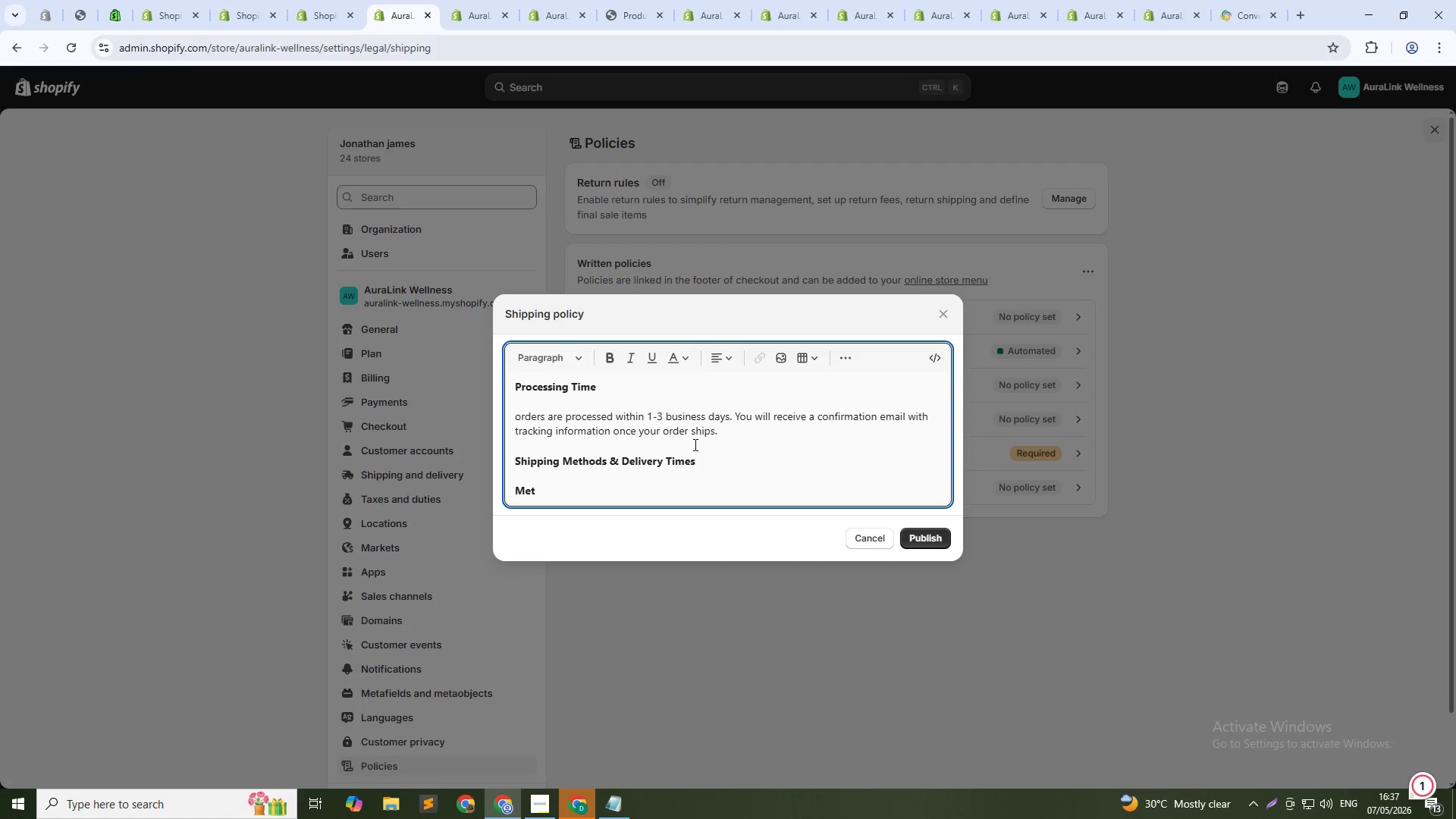 
key(Backspace)
 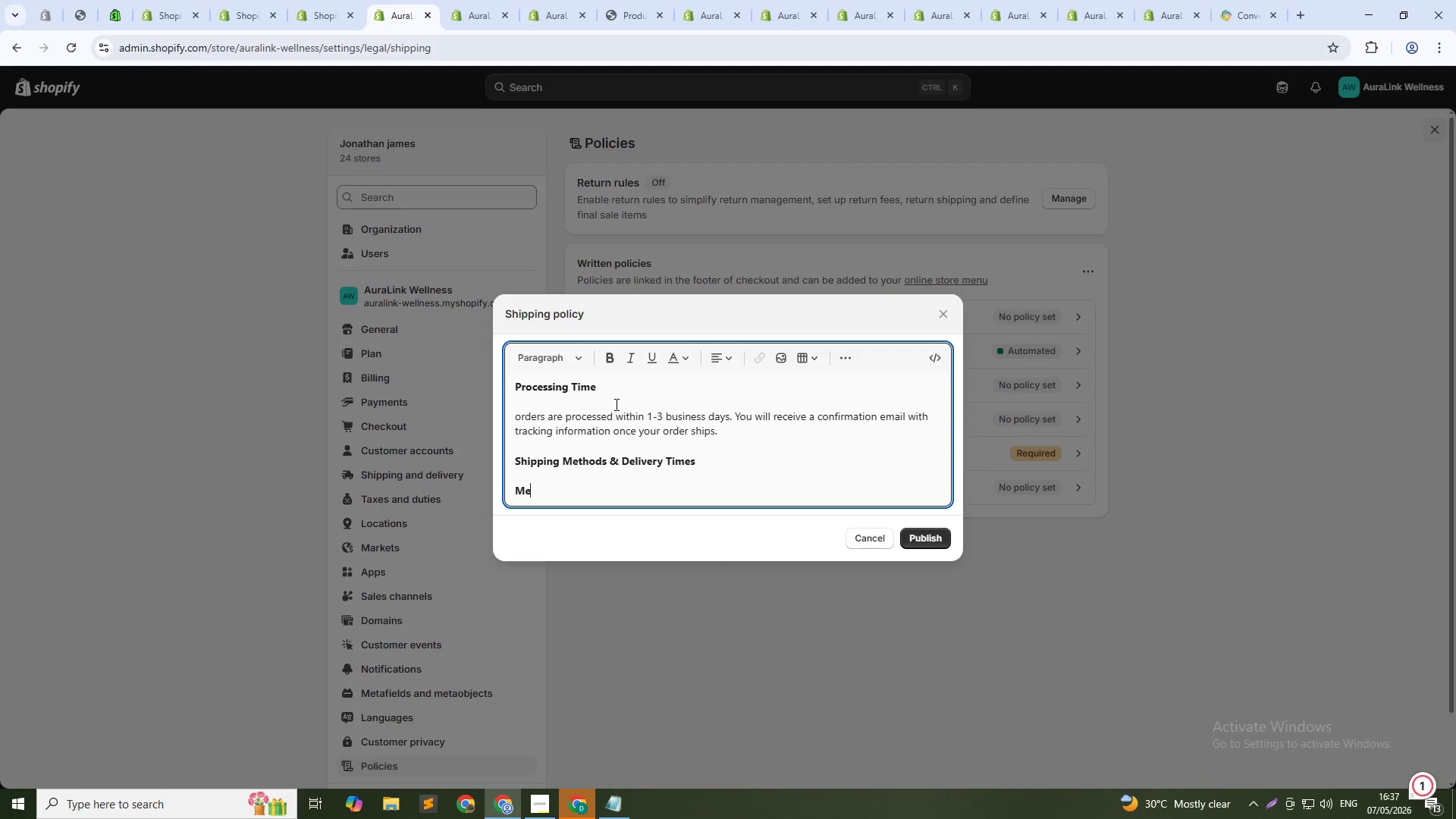 
key(Backspace)
 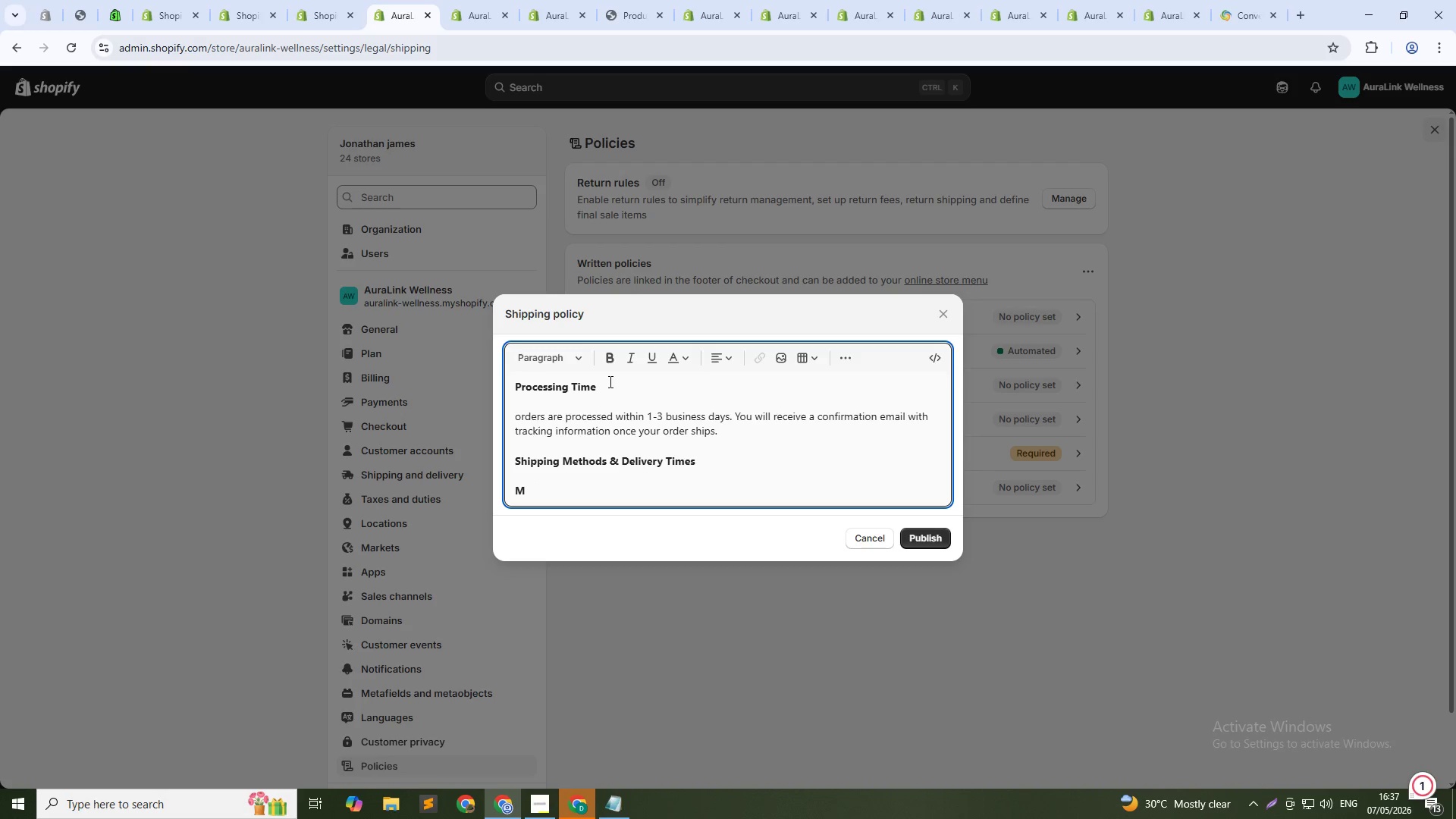 
key(Backspace)
 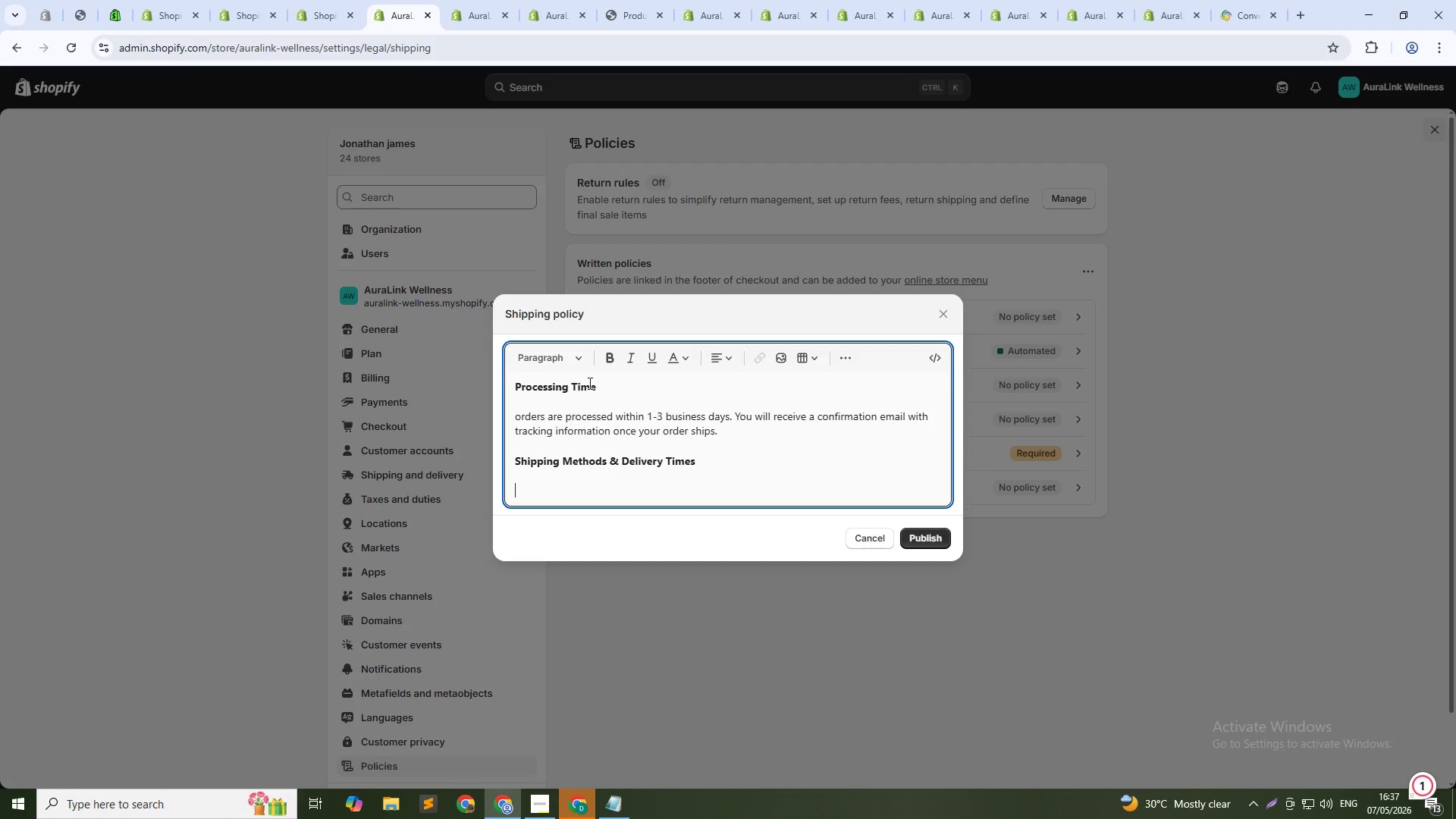 
left_click([606, 357])
 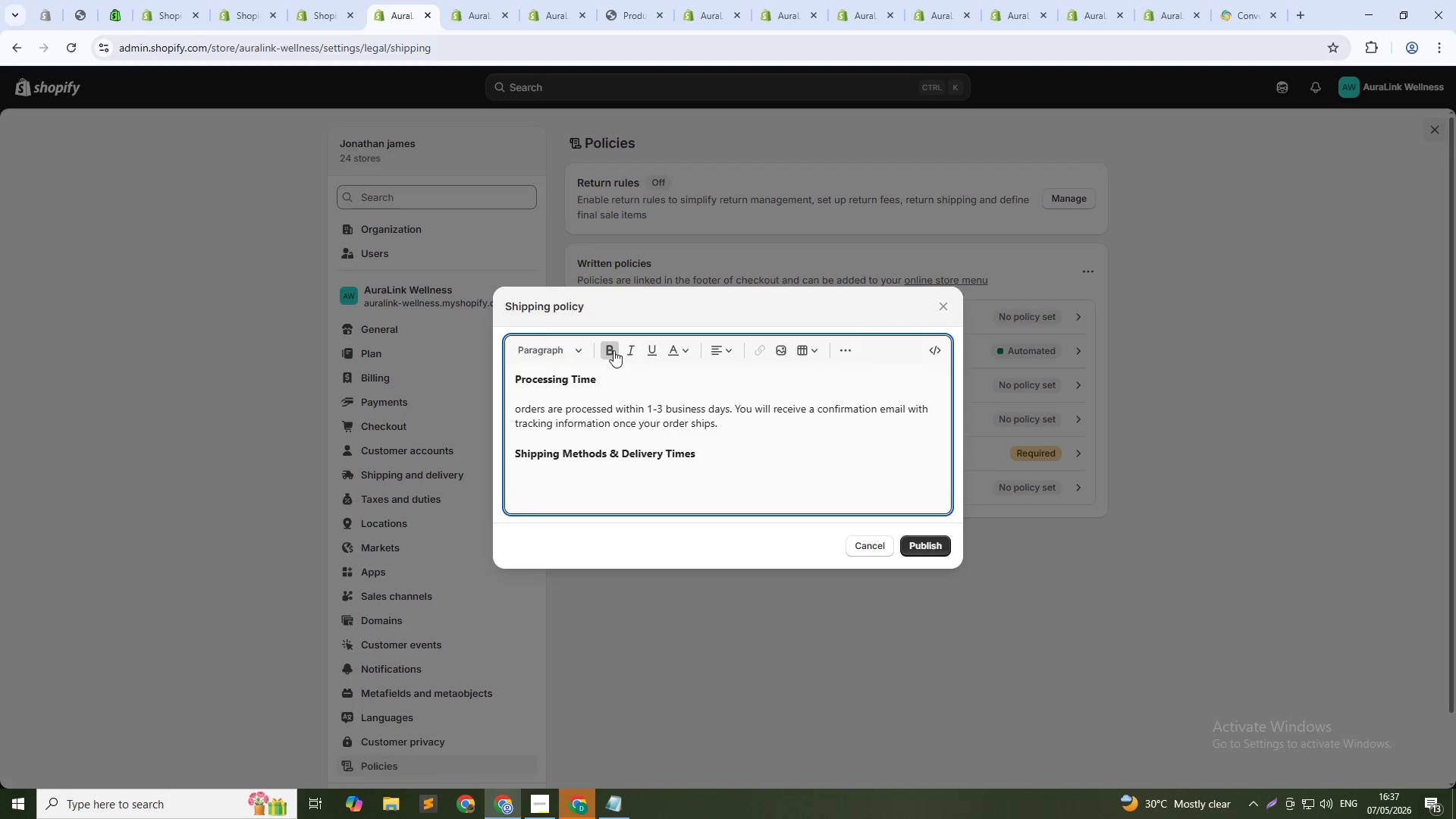 
left_click([613, 350])
 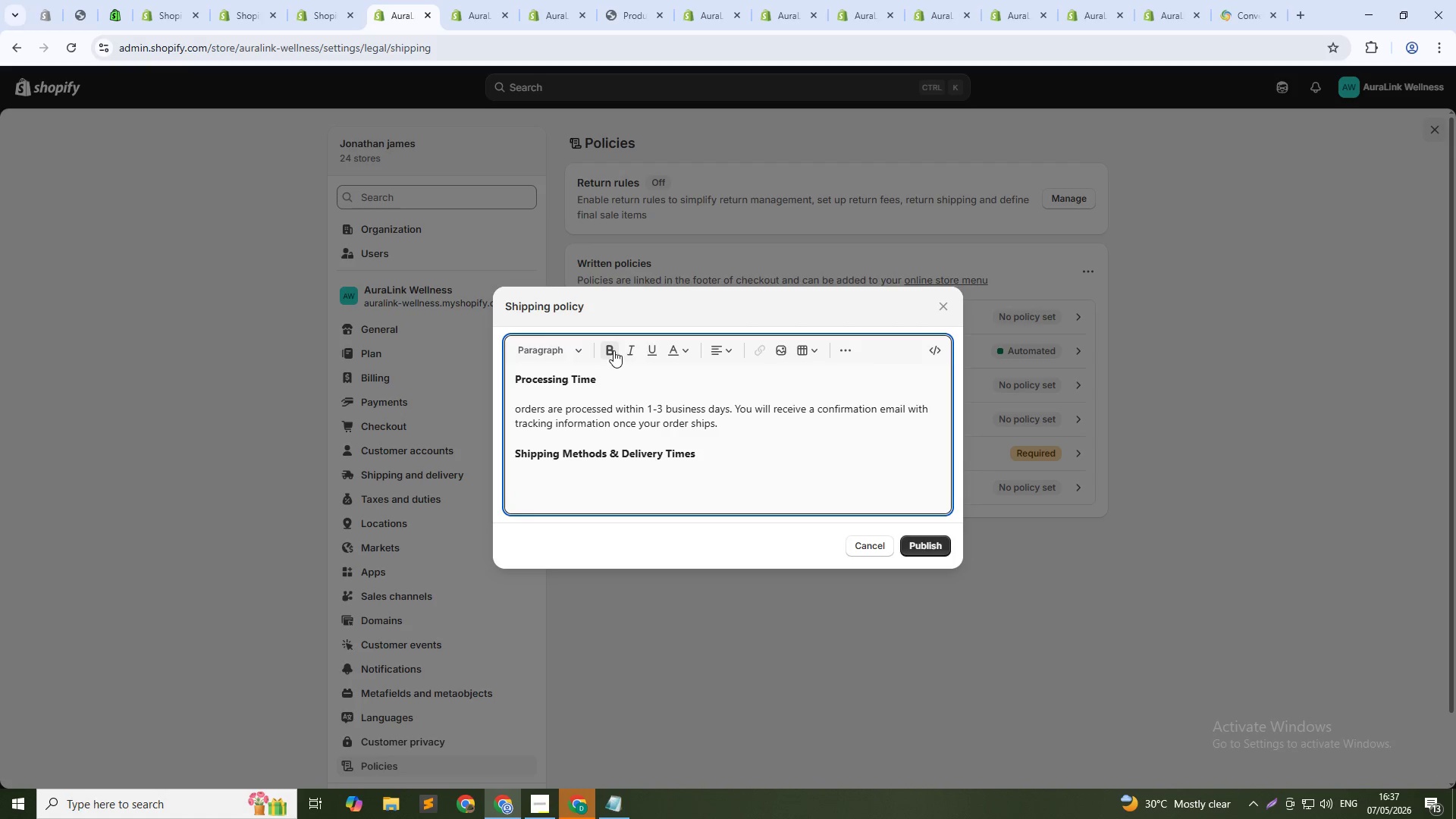 
type(ME)
key(Backspace)
type(ETHOID)
 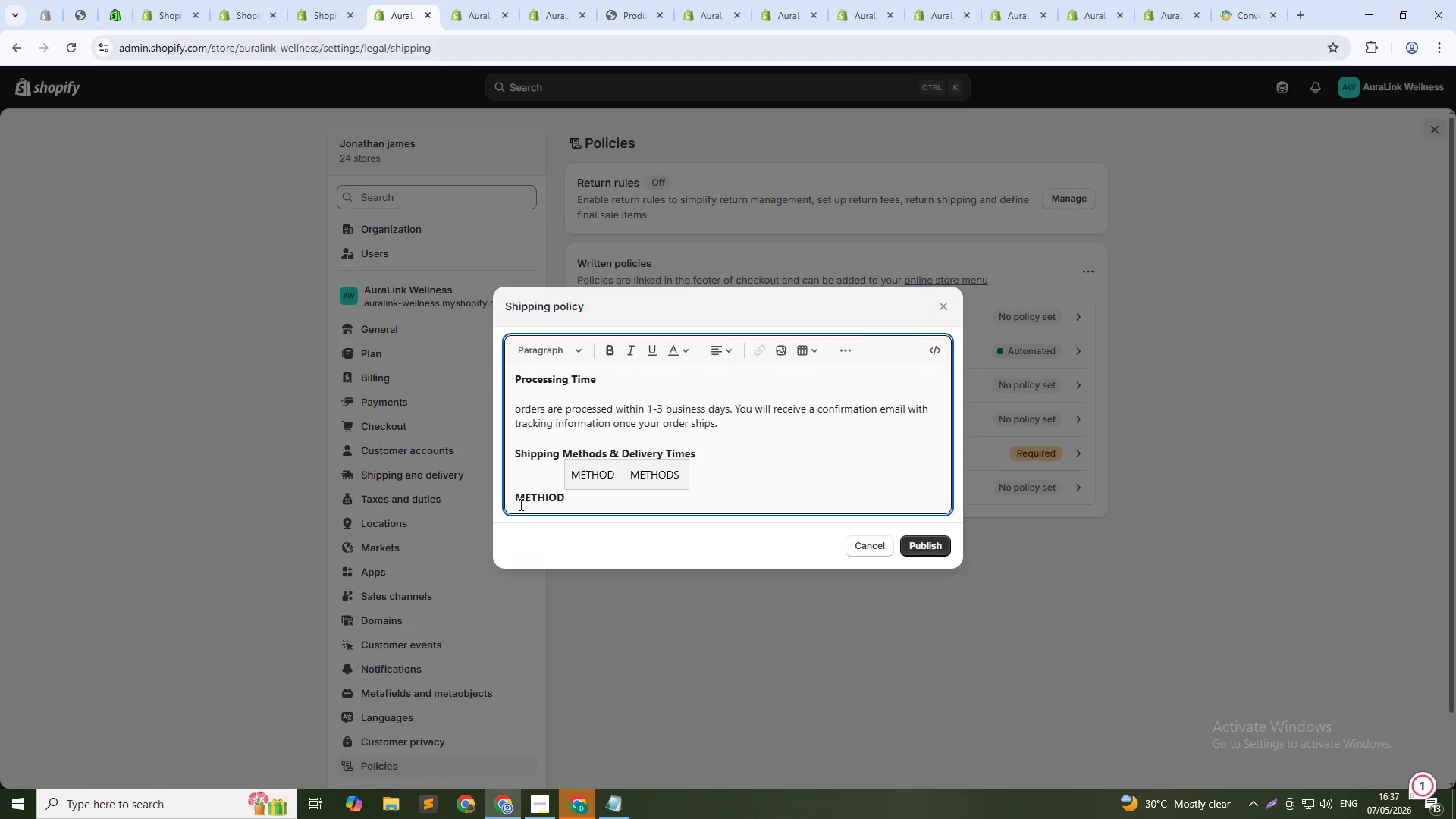 
double_click([542, 499])
 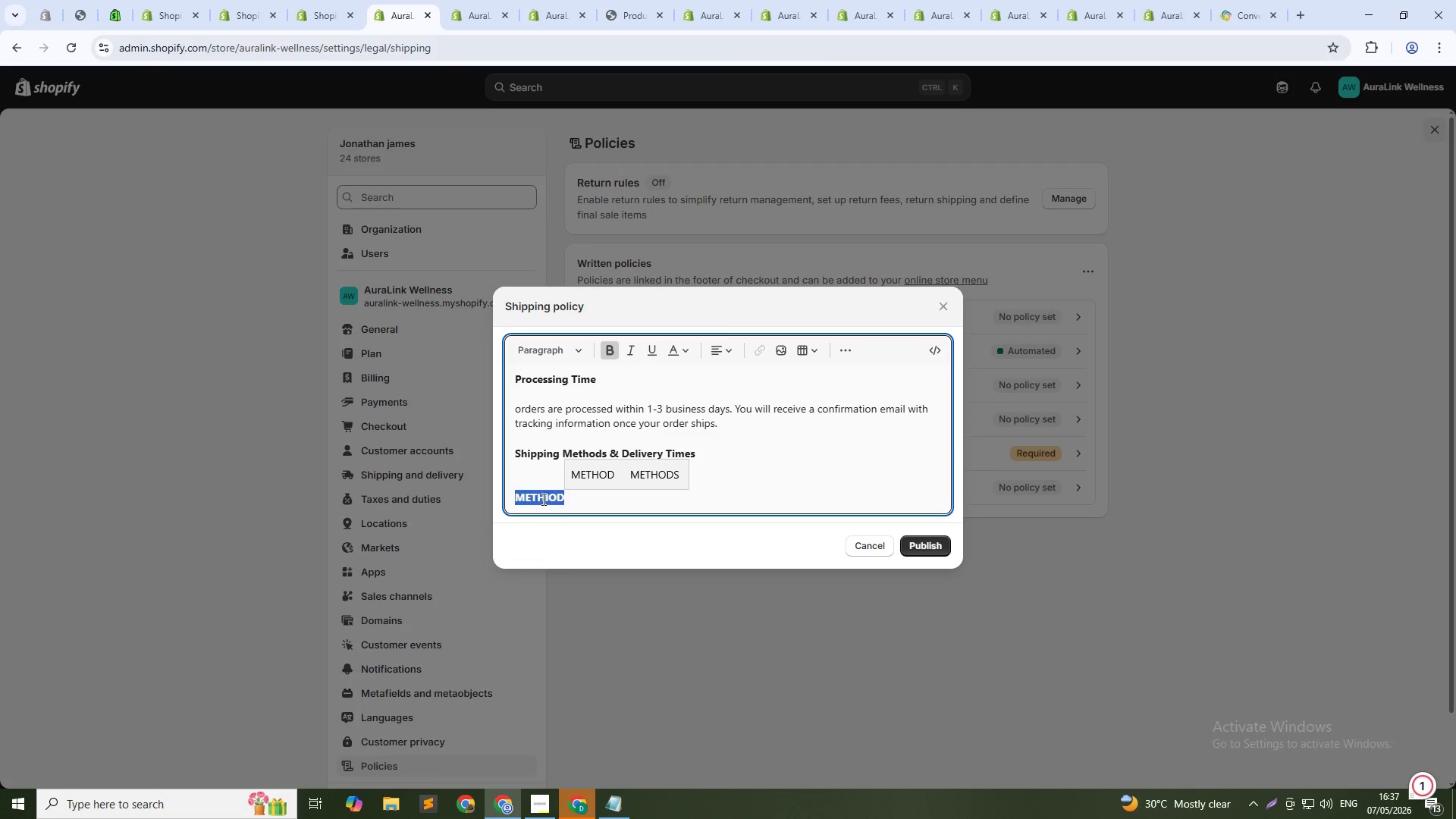 
triple_click([542, 499])
 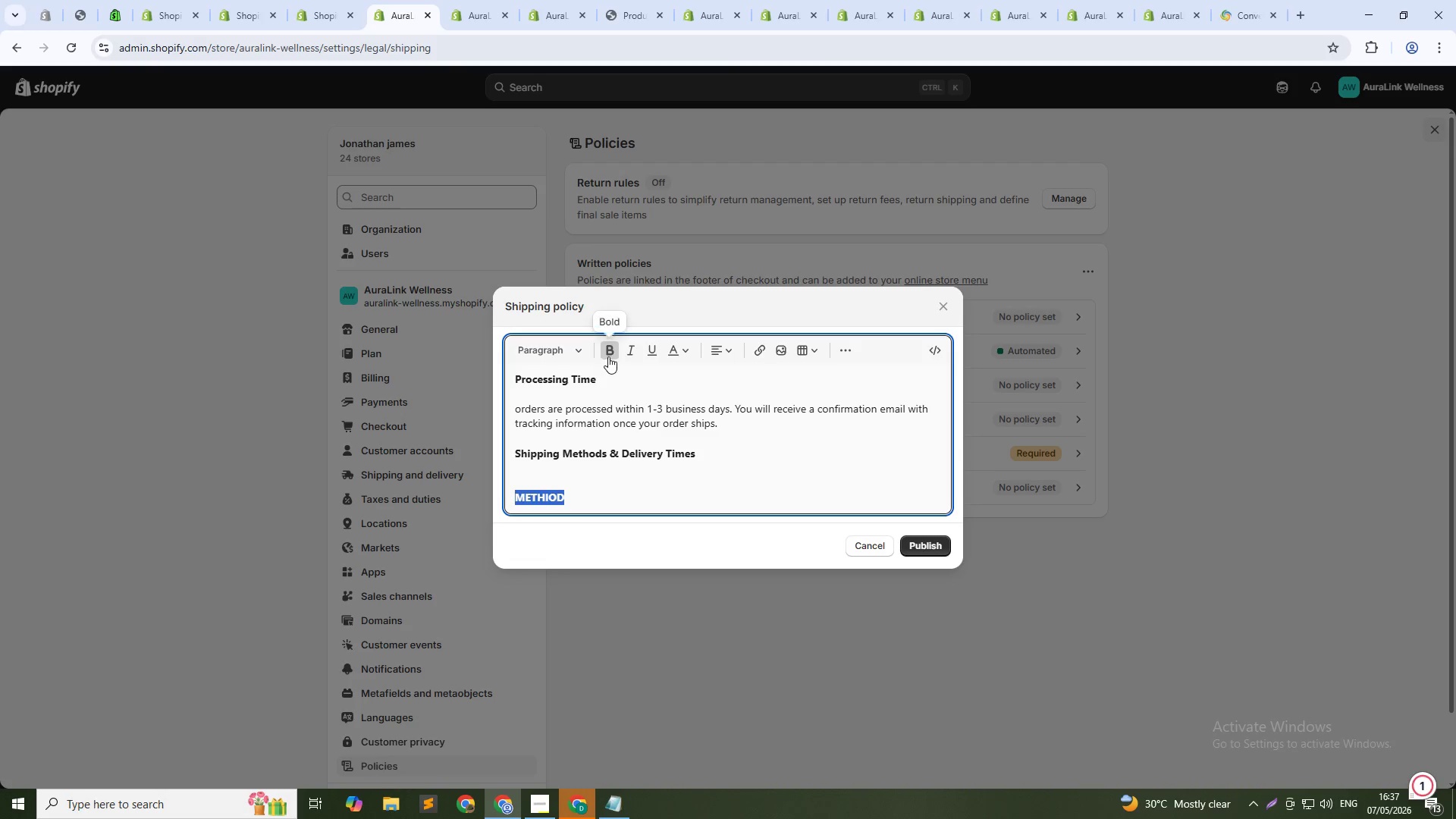 
left_click([608, 354])
 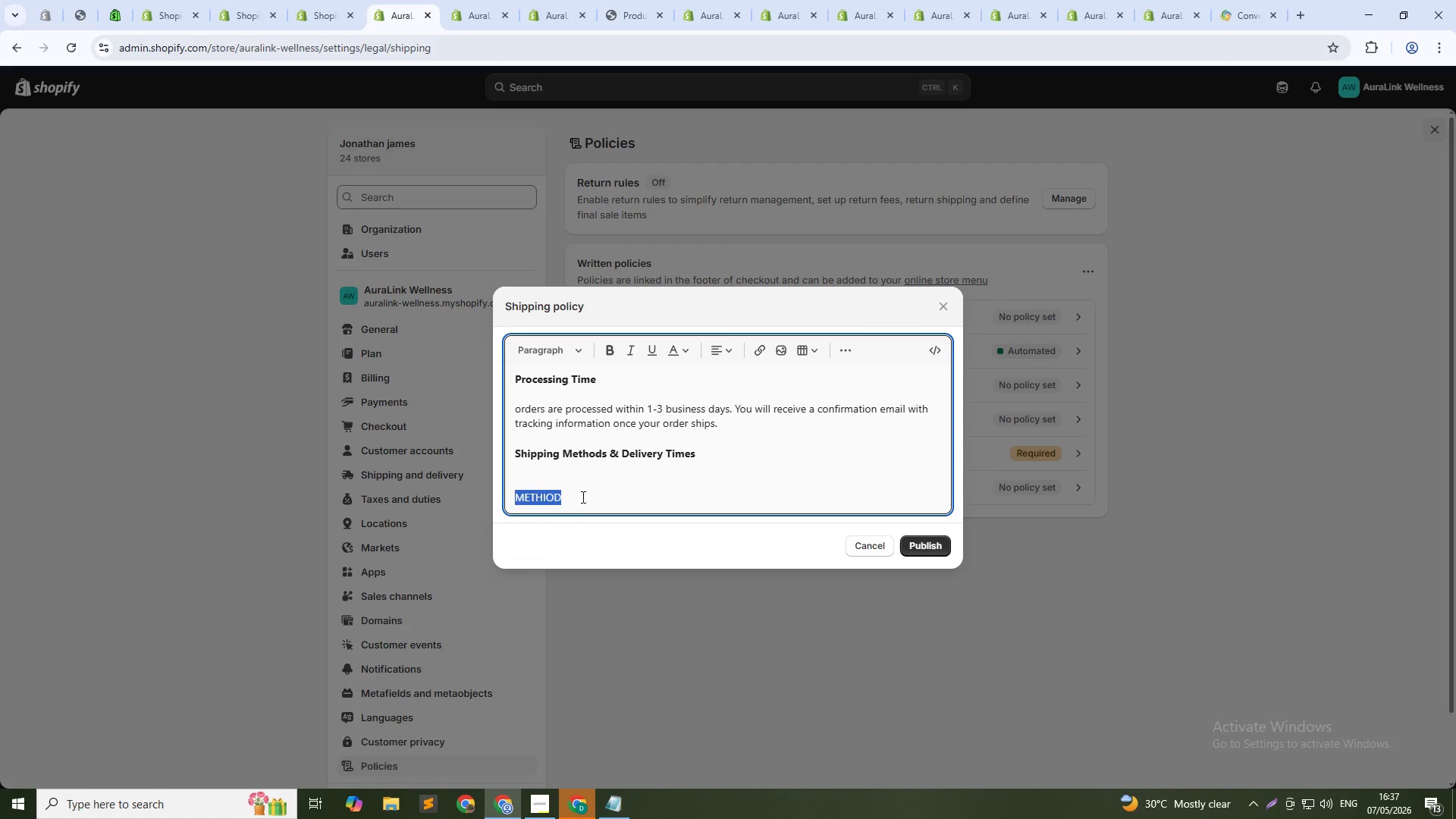 
left_click([577, 504])
 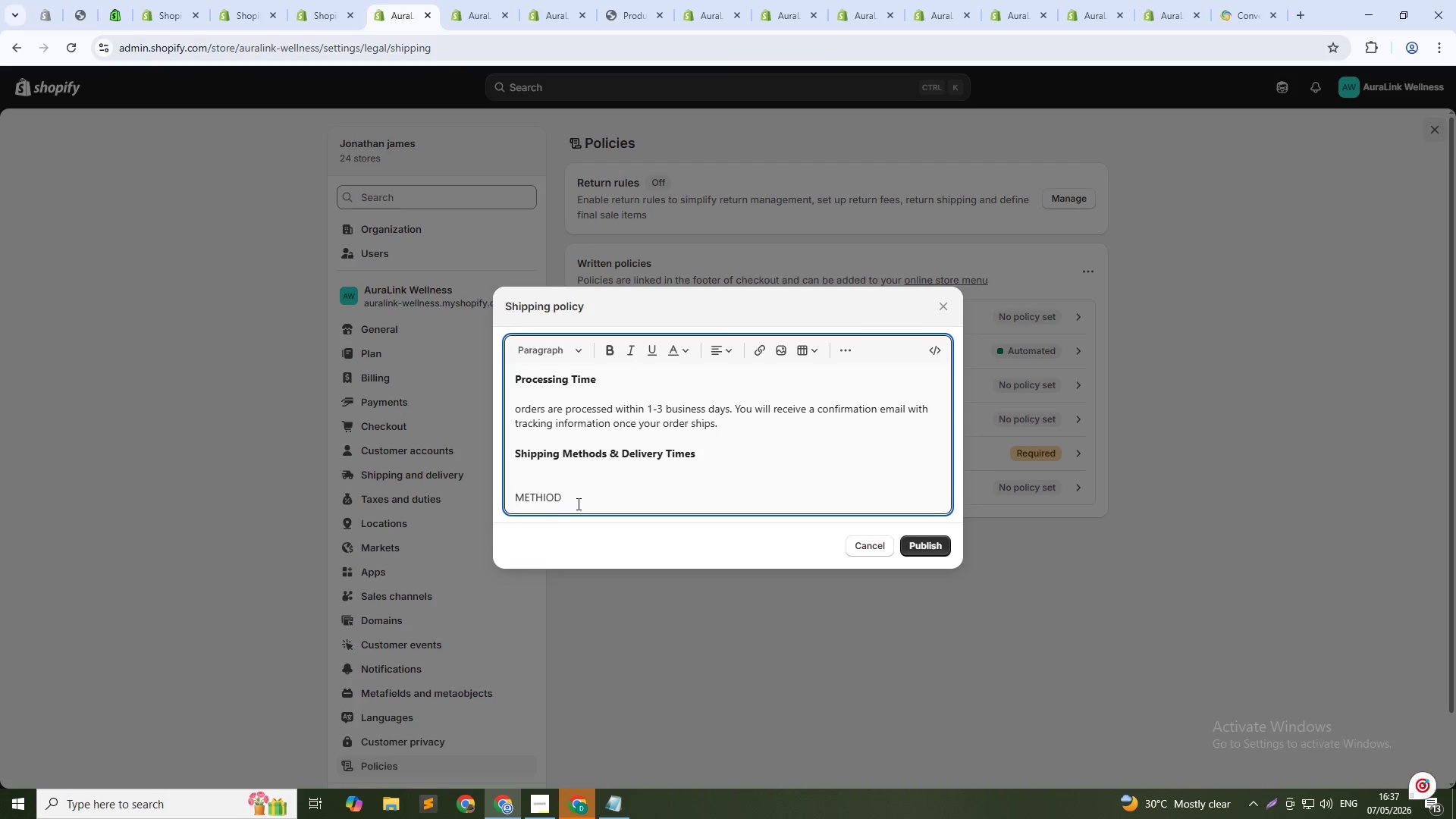 
key(Backspace)
key(Backspace)
key(Backspace)
key(Backspace)
type(HO)
key(Backspace)
key(Backspace)
key(Backspace)
key(Backspace)
type(ethod   Delivery Time   Cost)
 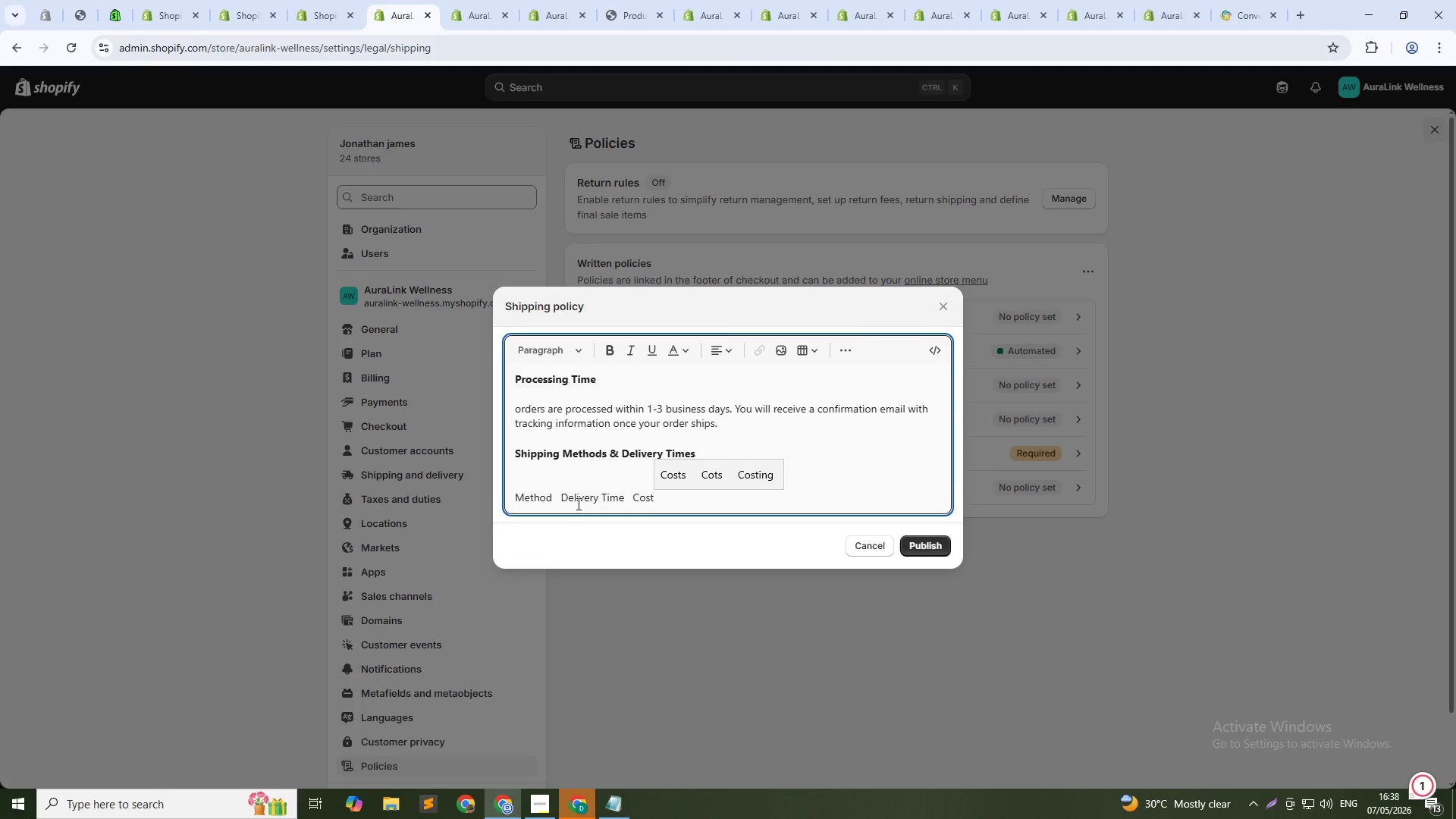 
key(Shift+Enter)
 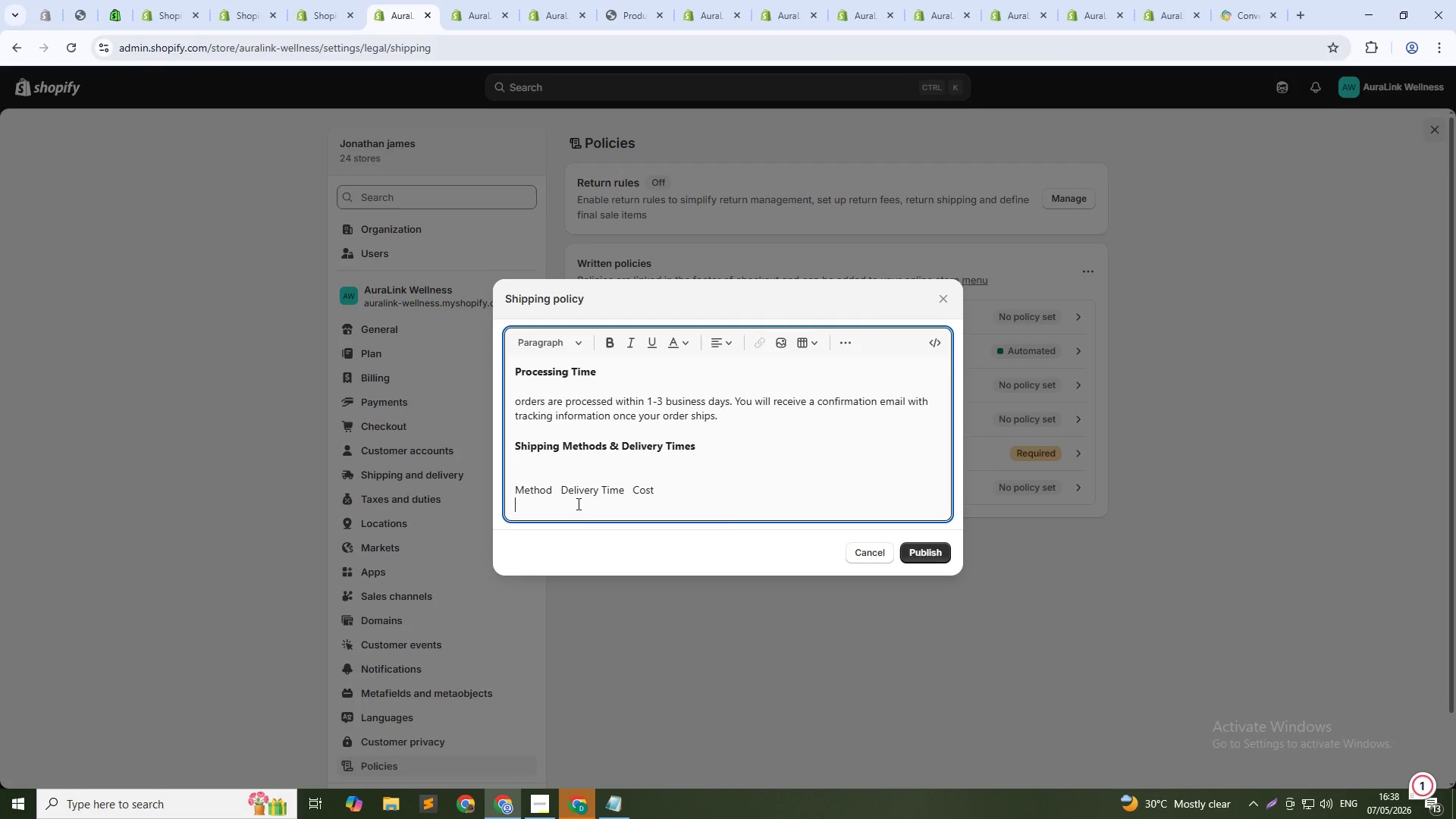 
type(Standars Shipping)
 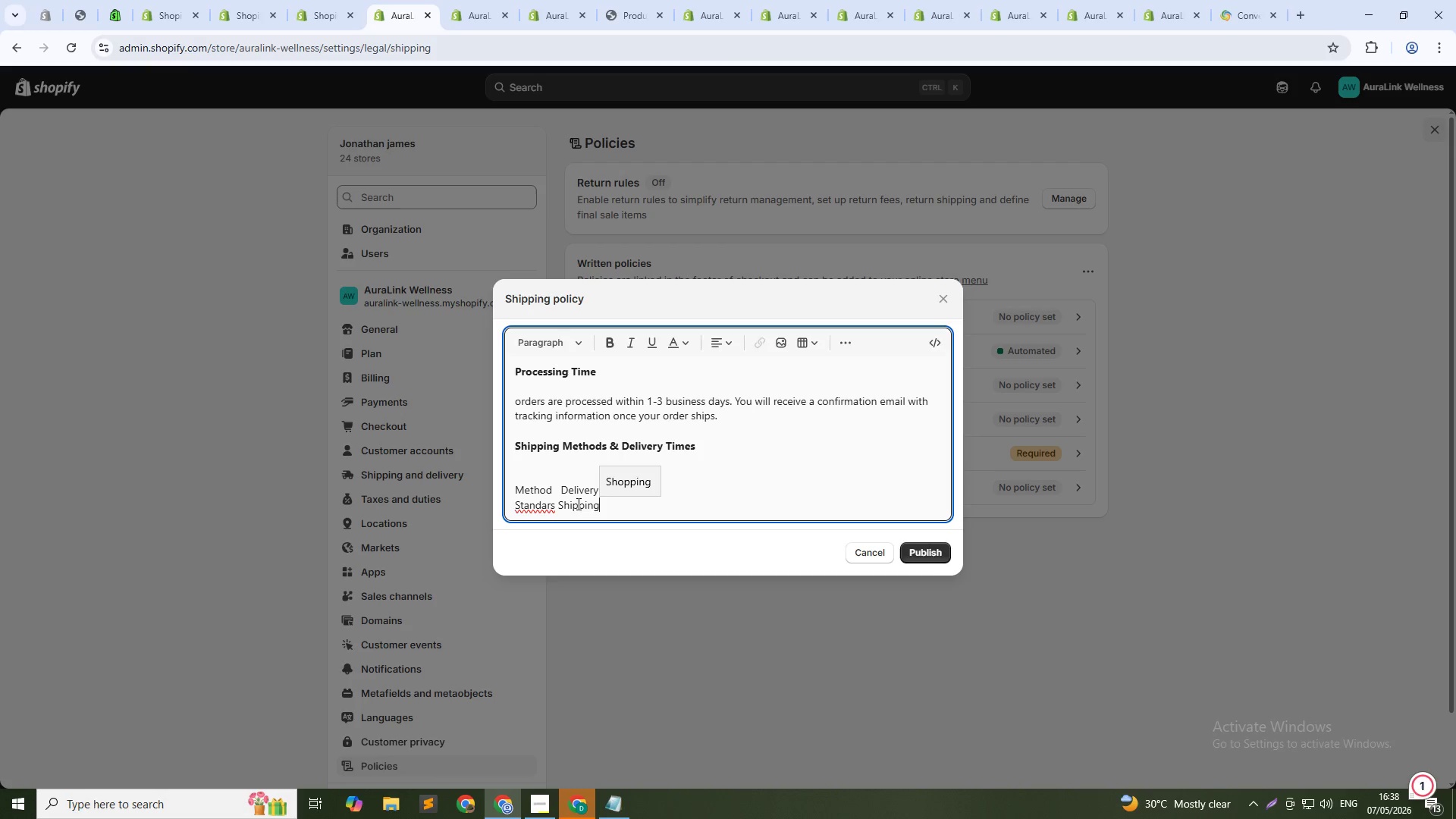 
left_click([549, 504])
 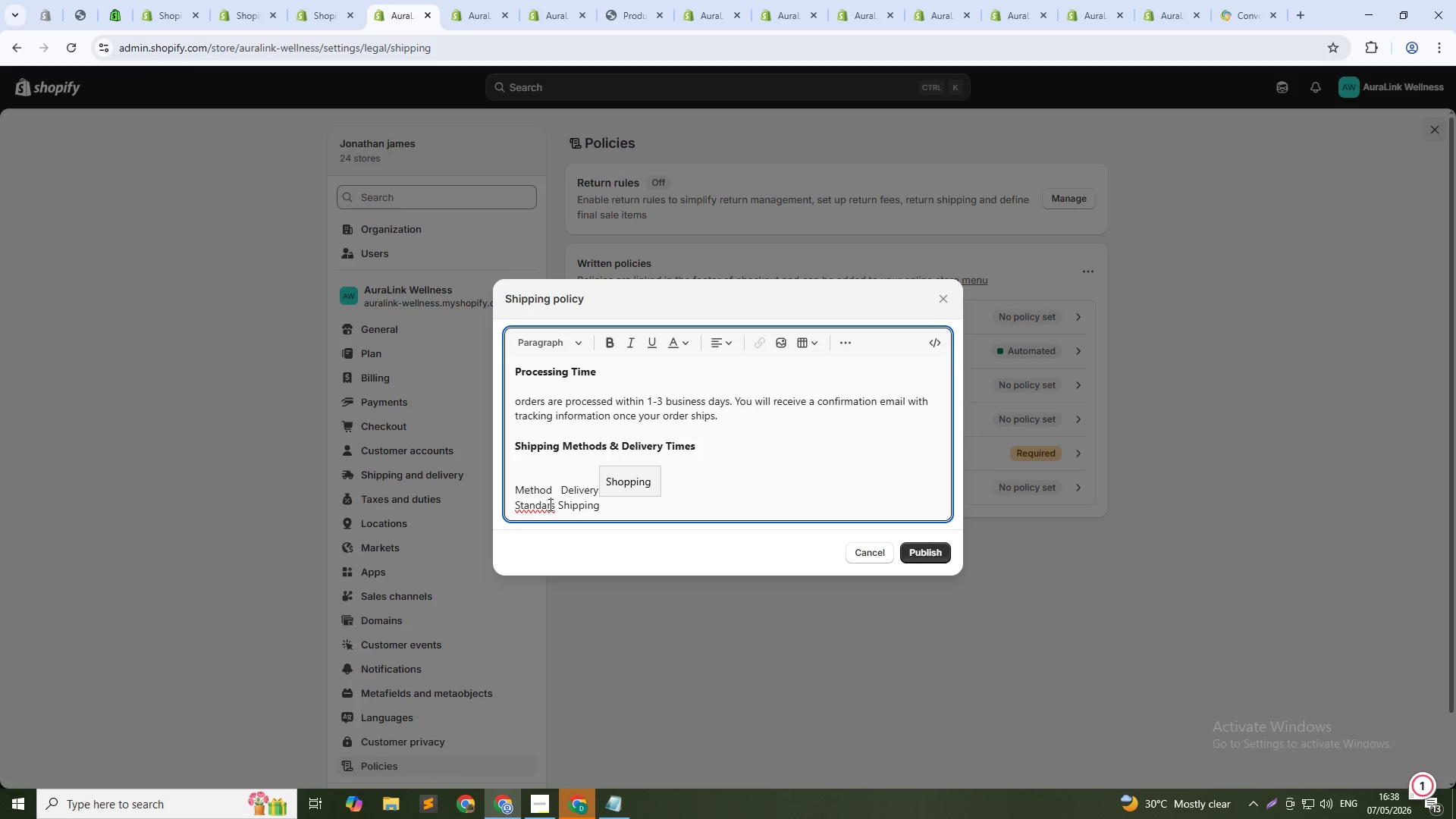 
key(ArrowRight)
 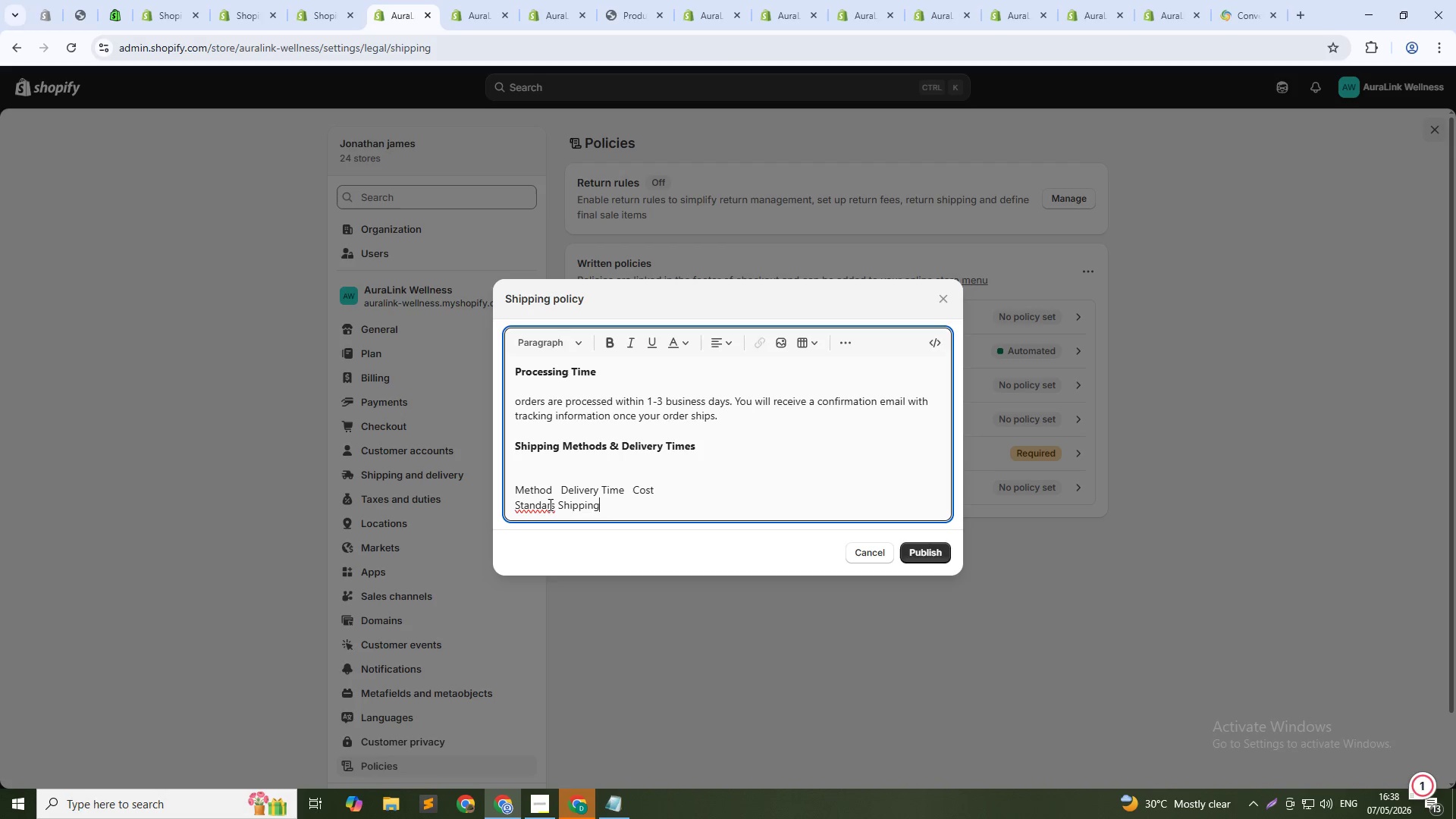 
key(Backspace)
 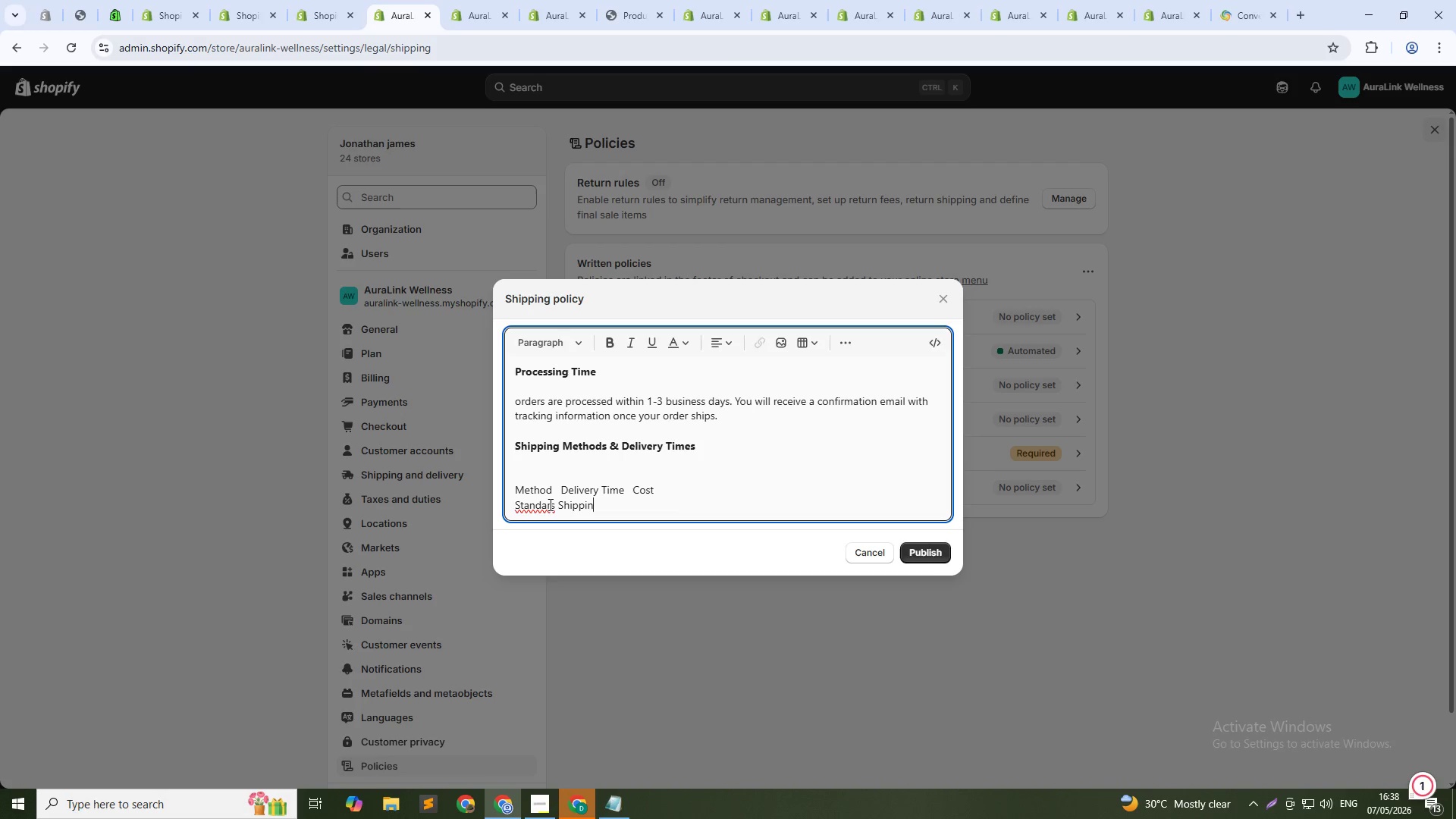 
key(Backspace)
 